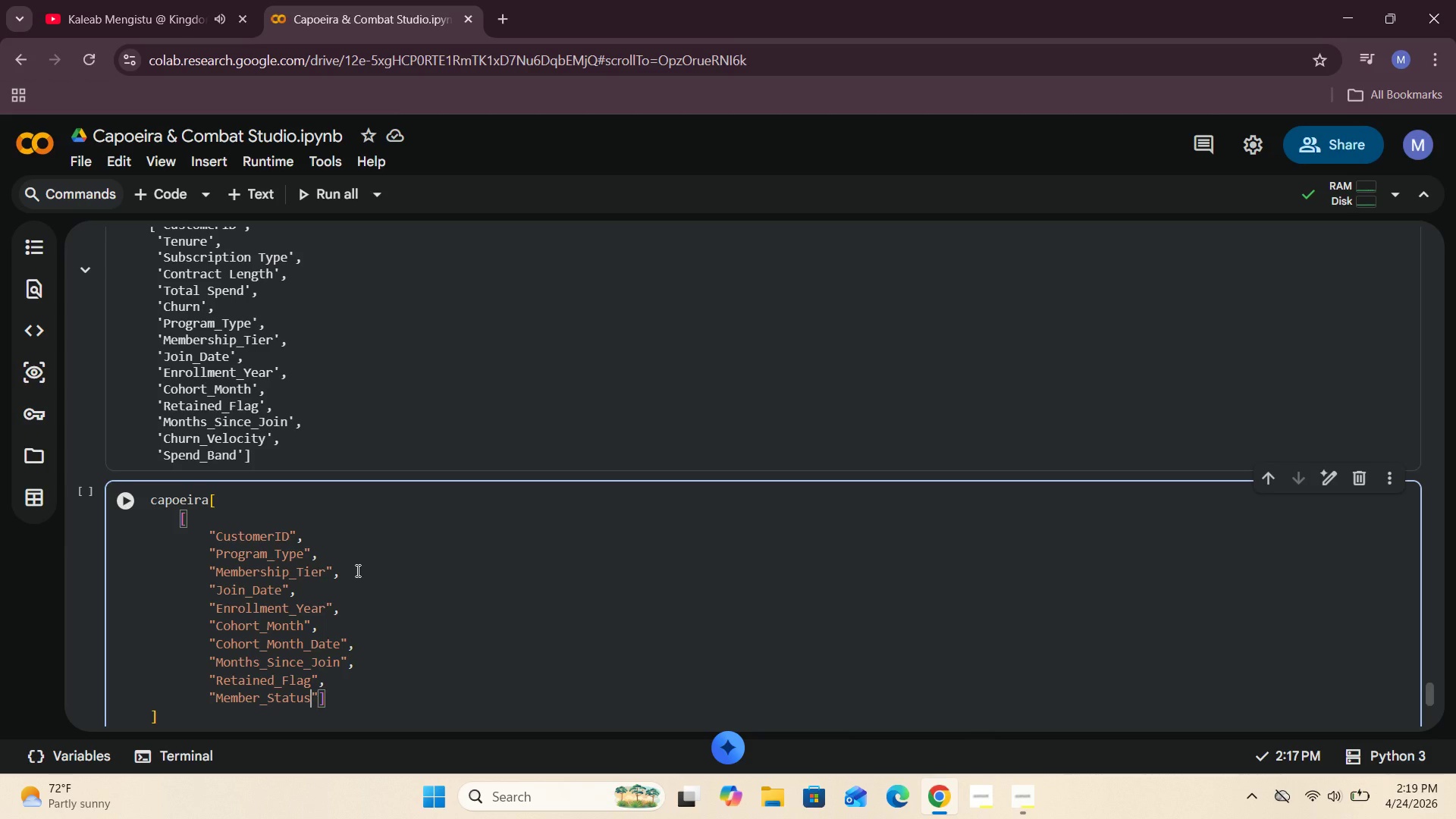 
key(ArrowRight)
 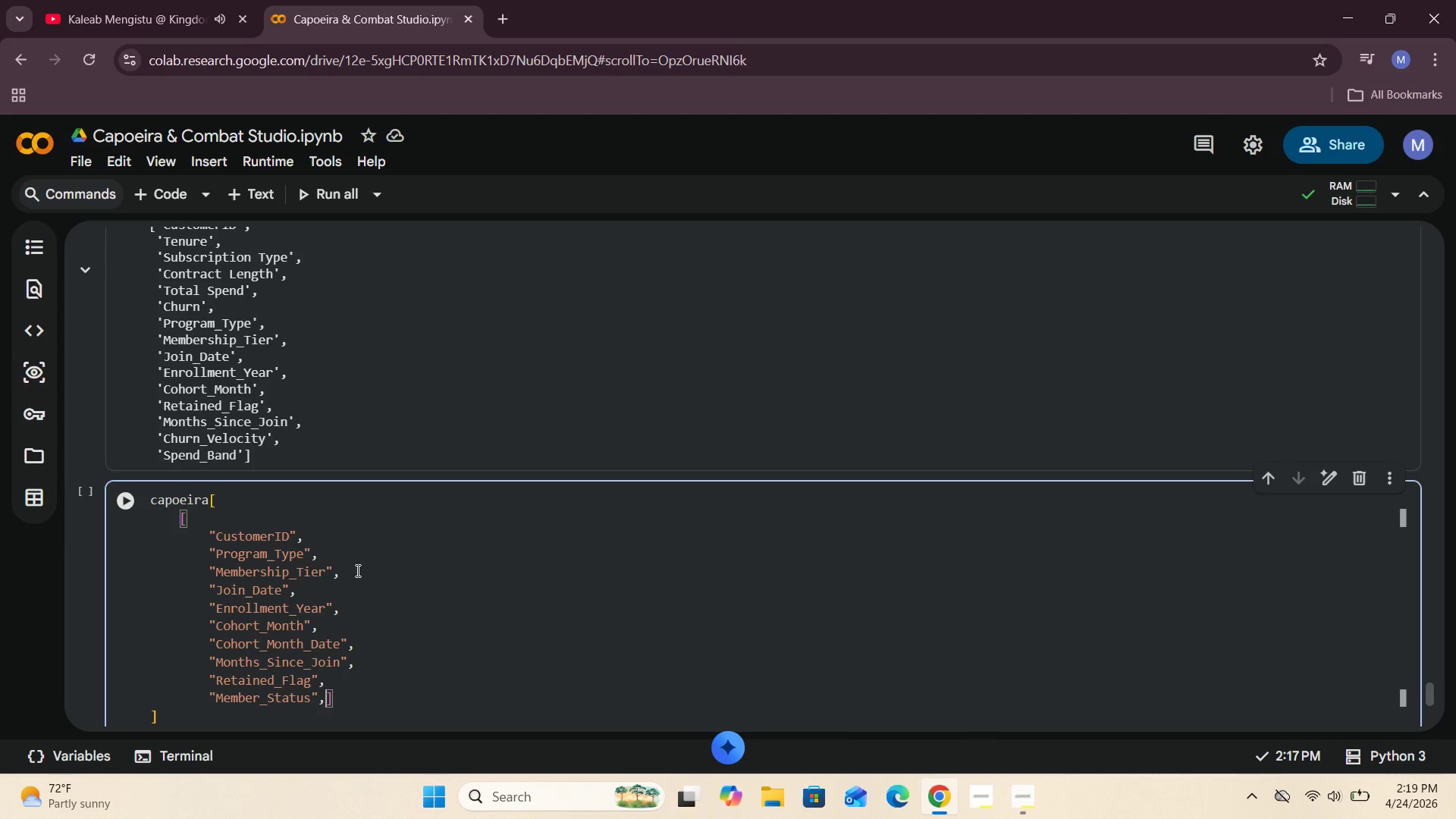 
key(Comma)
 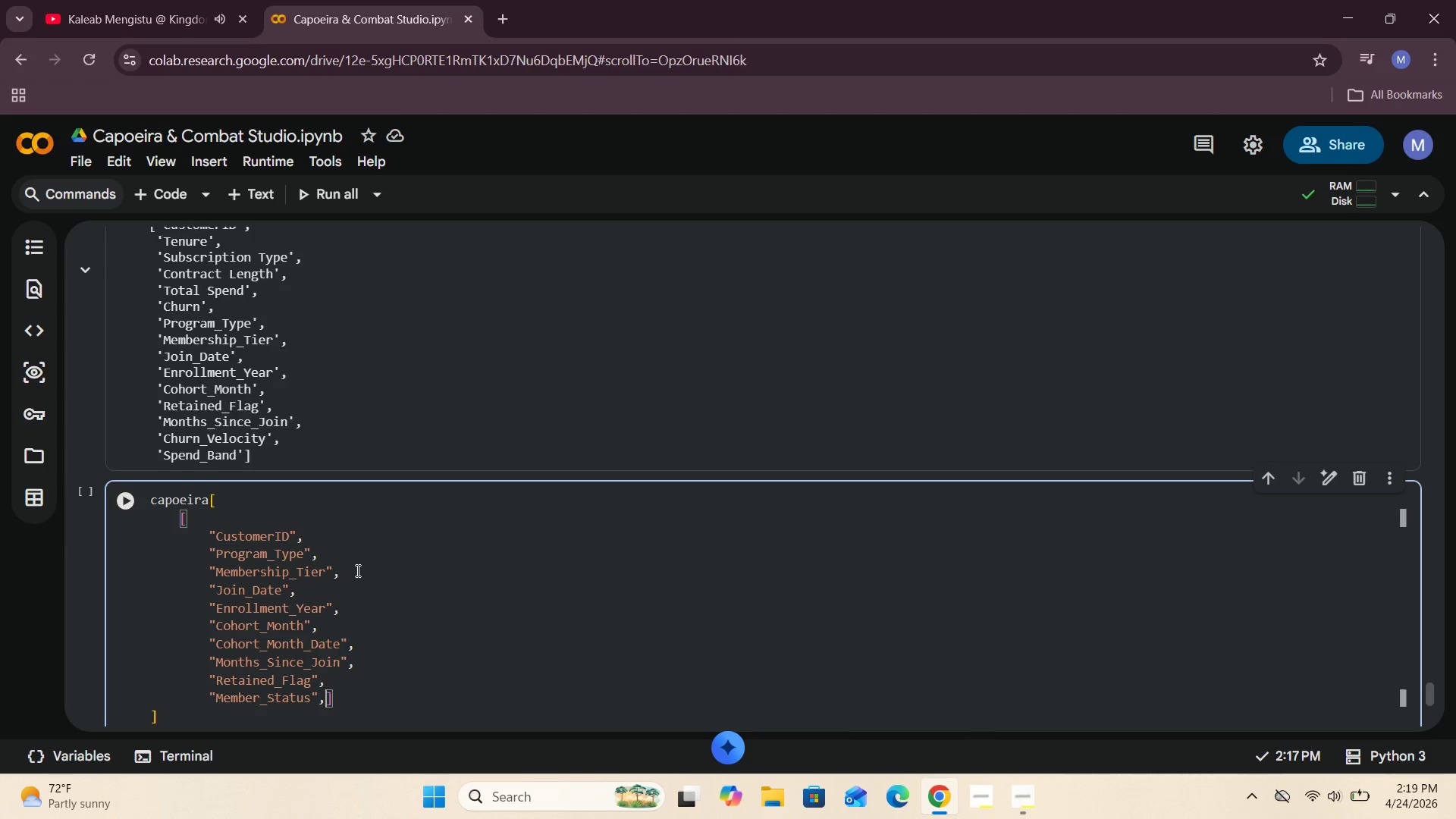 
key(Enter)
 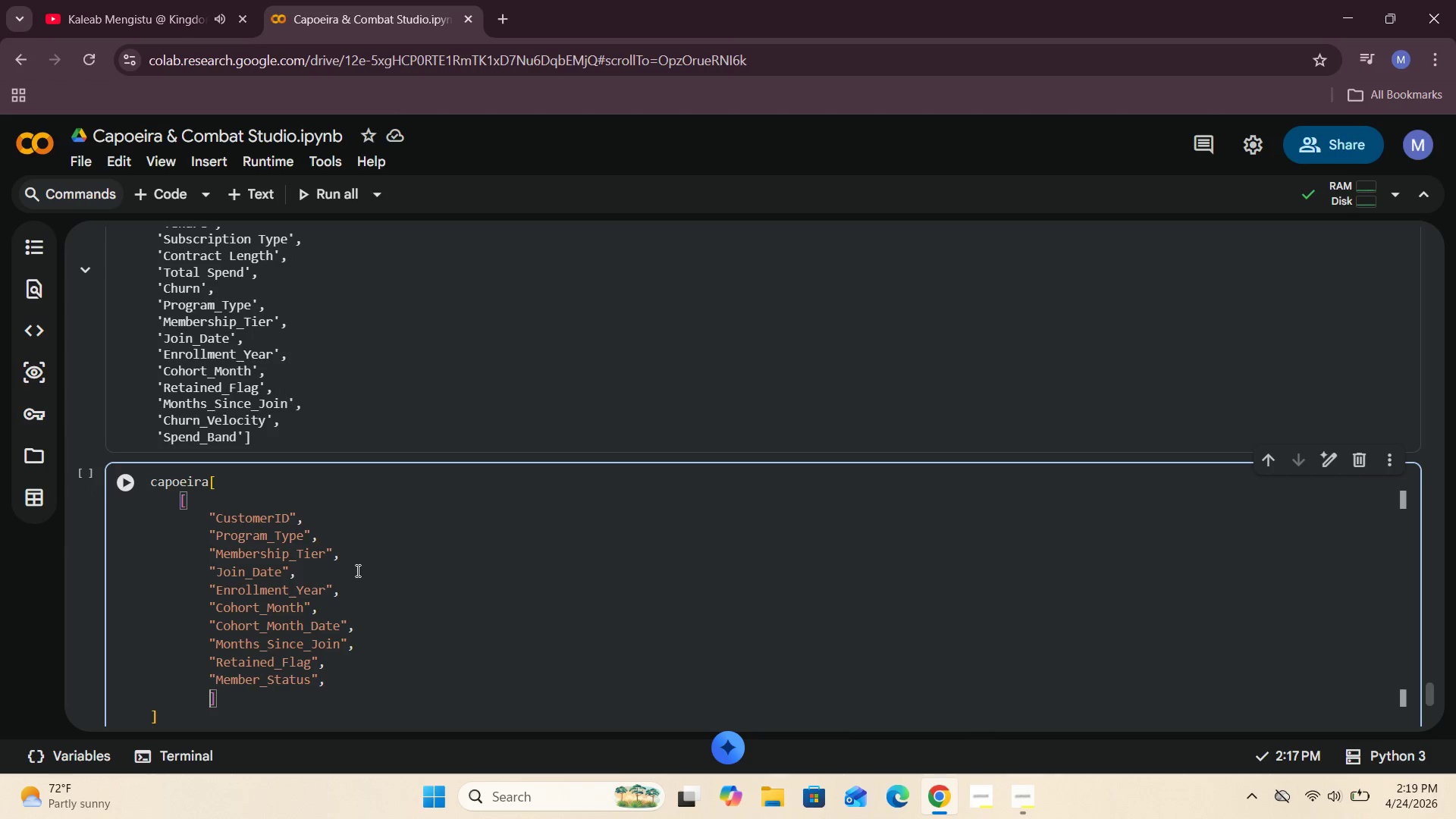 
type("Churn_Velocity)
 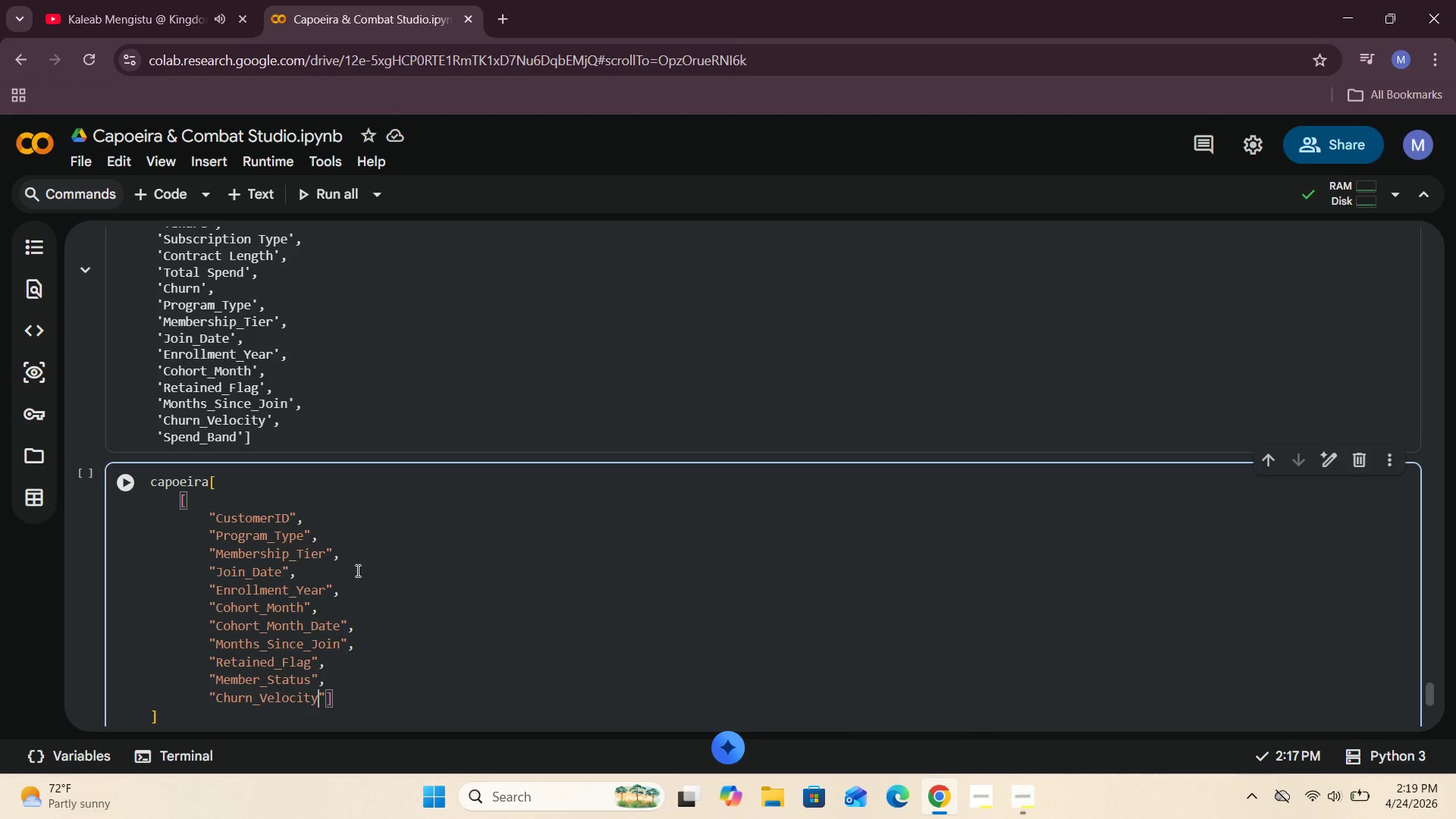 
key(ArrowRight)
 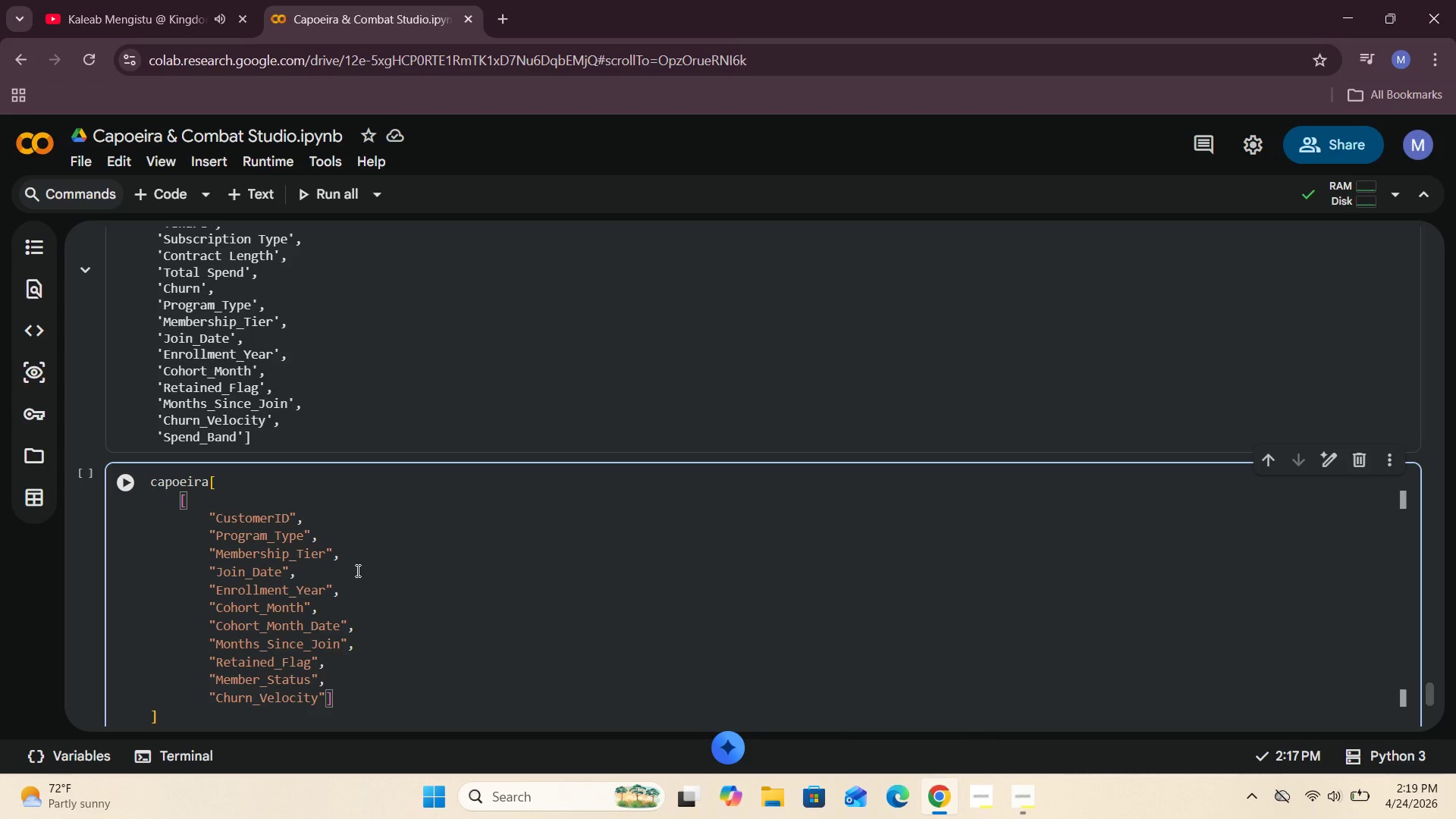 
key(Comma)
 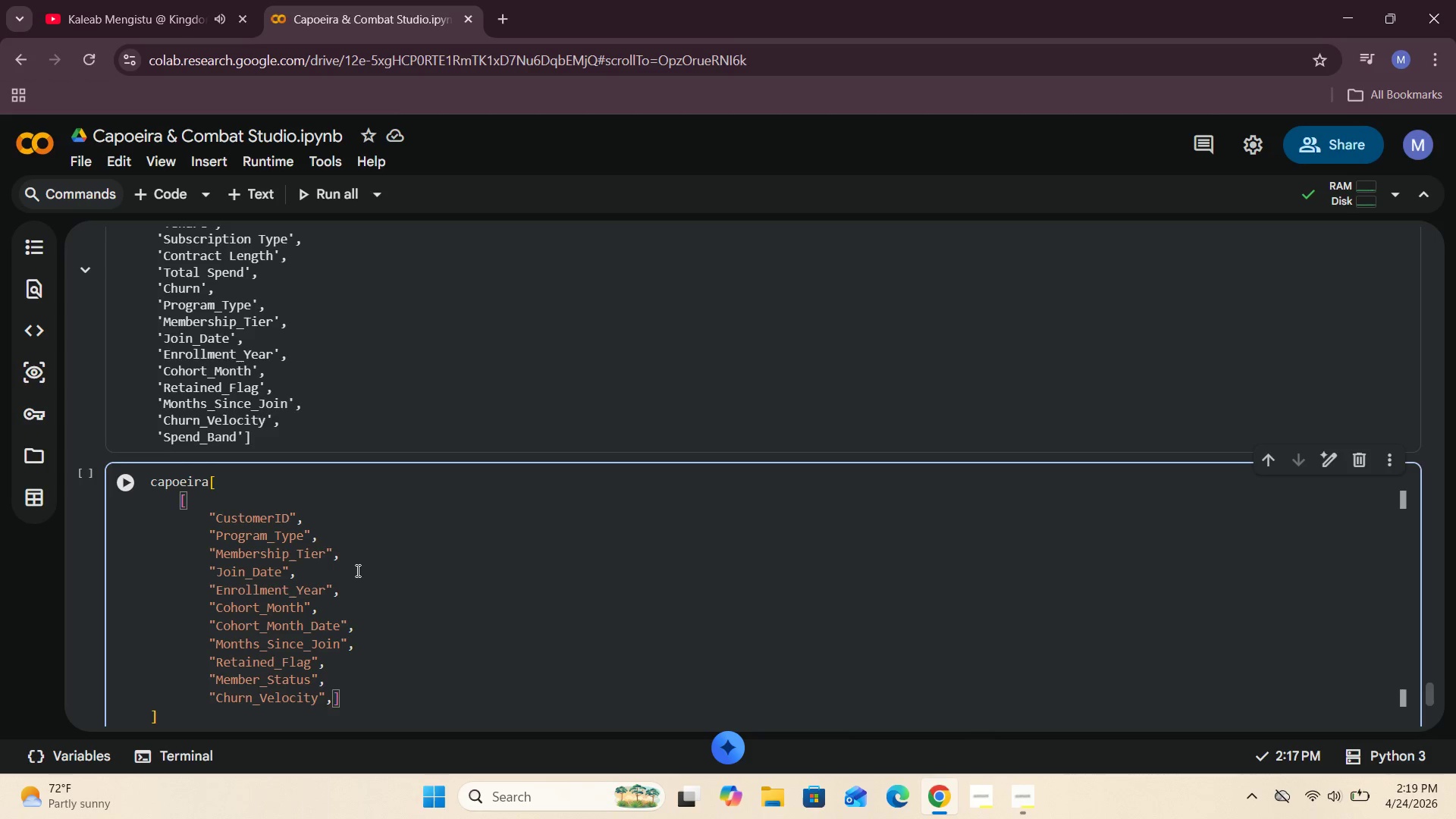 
key(Enter)
 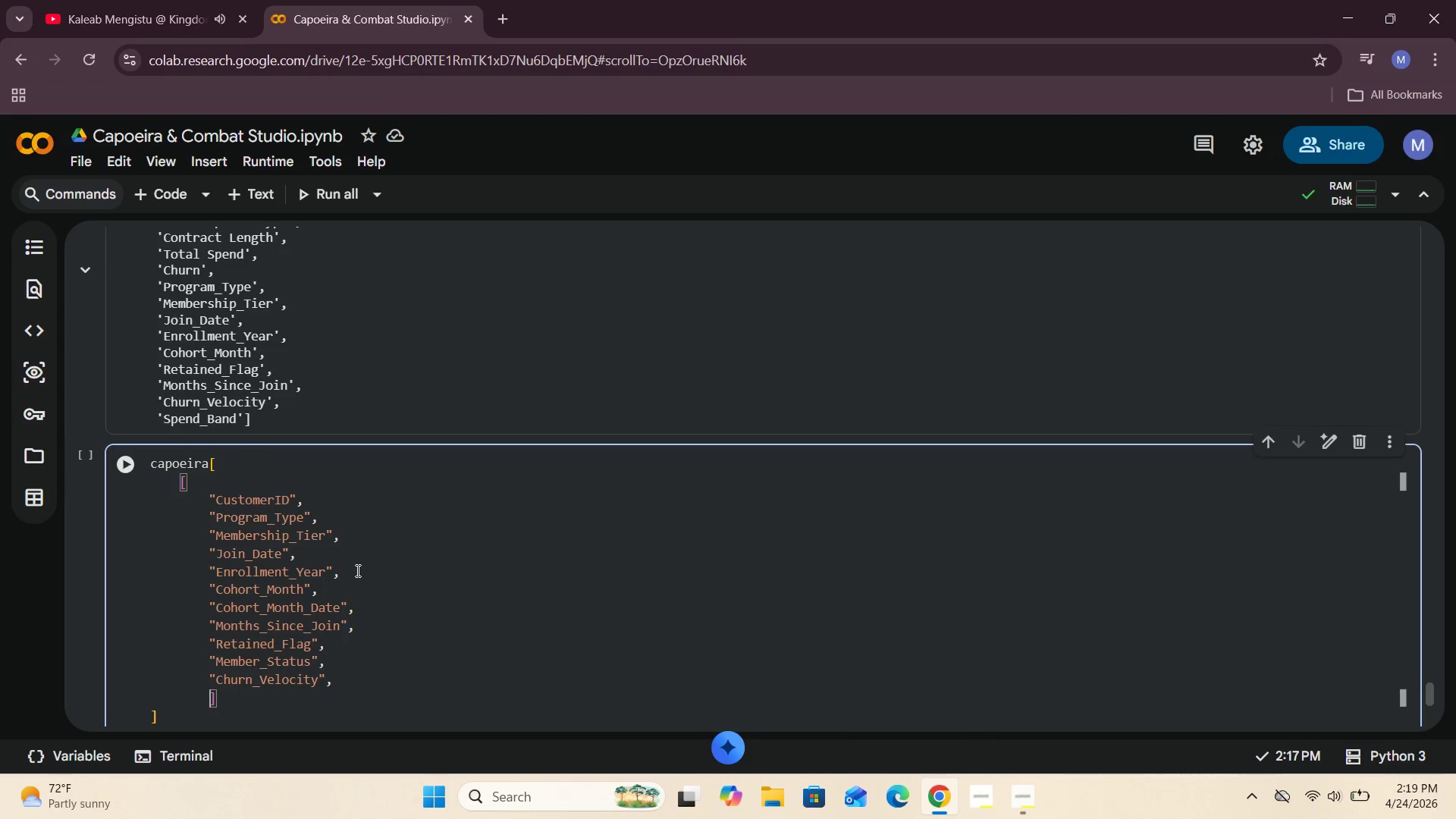 
type("Total Spend)
 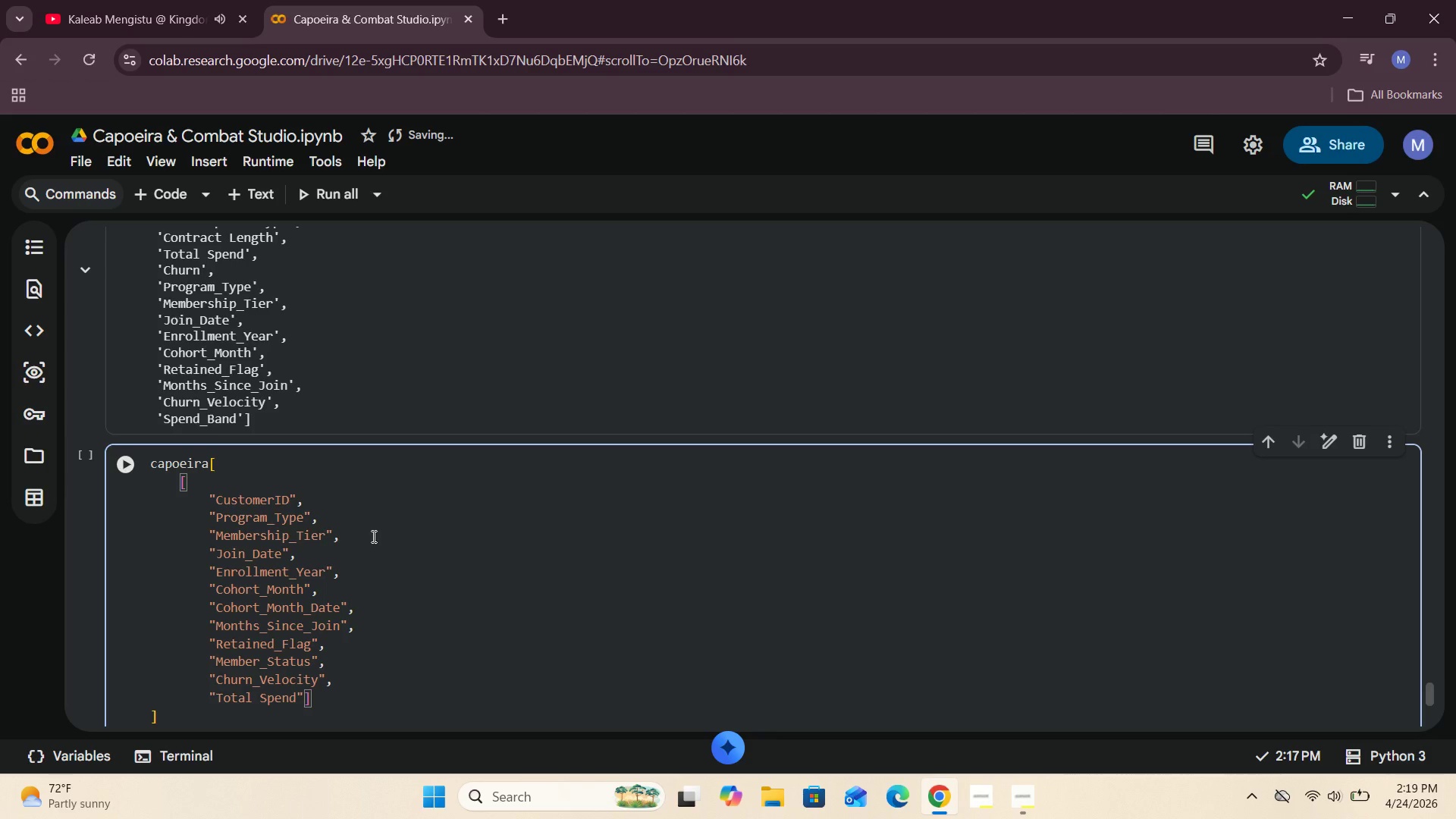 
scroll: coordinate [353, 558], scroll_direction: down, amount: 2.0
 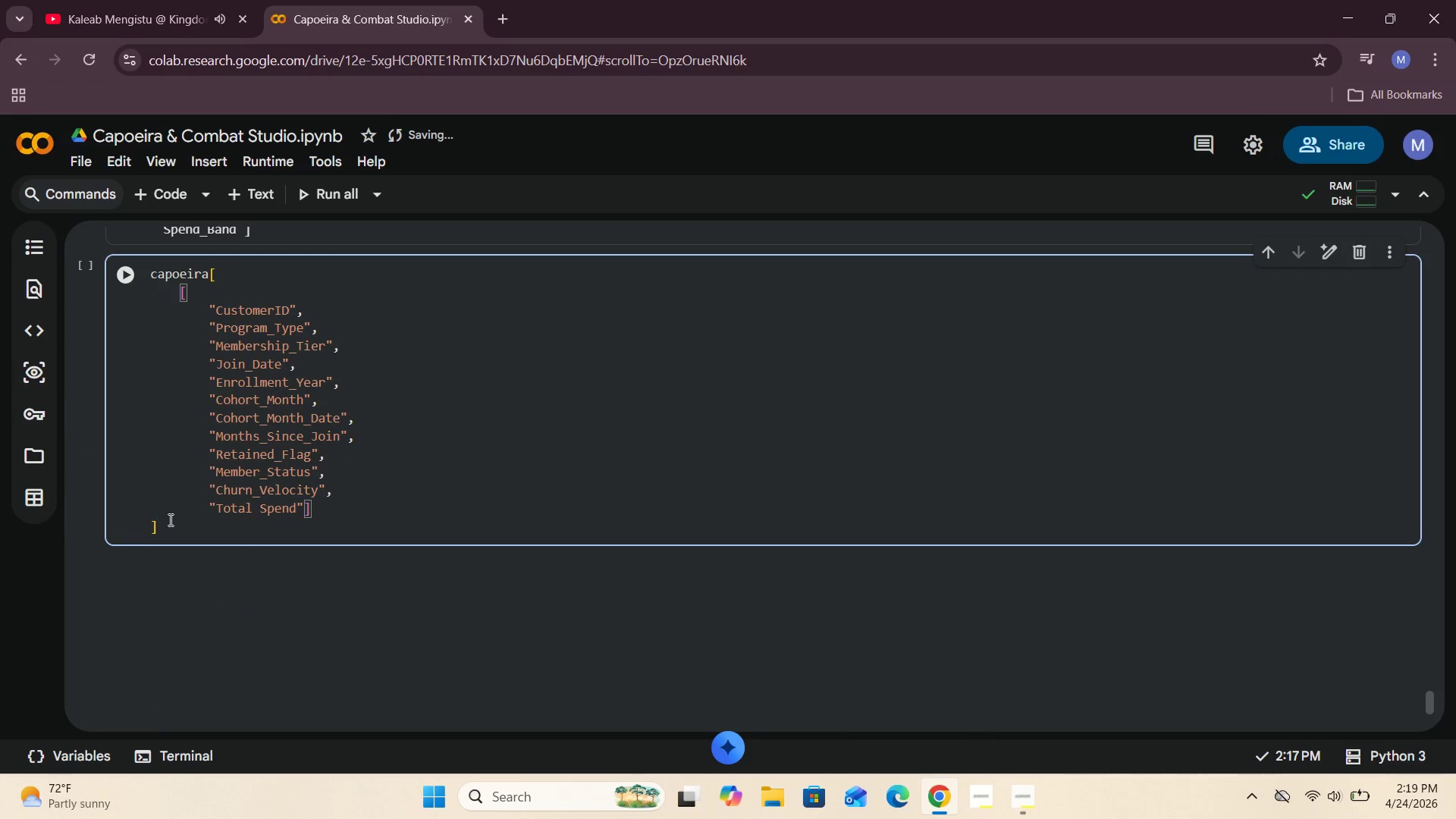 
left_click([172, 525])
 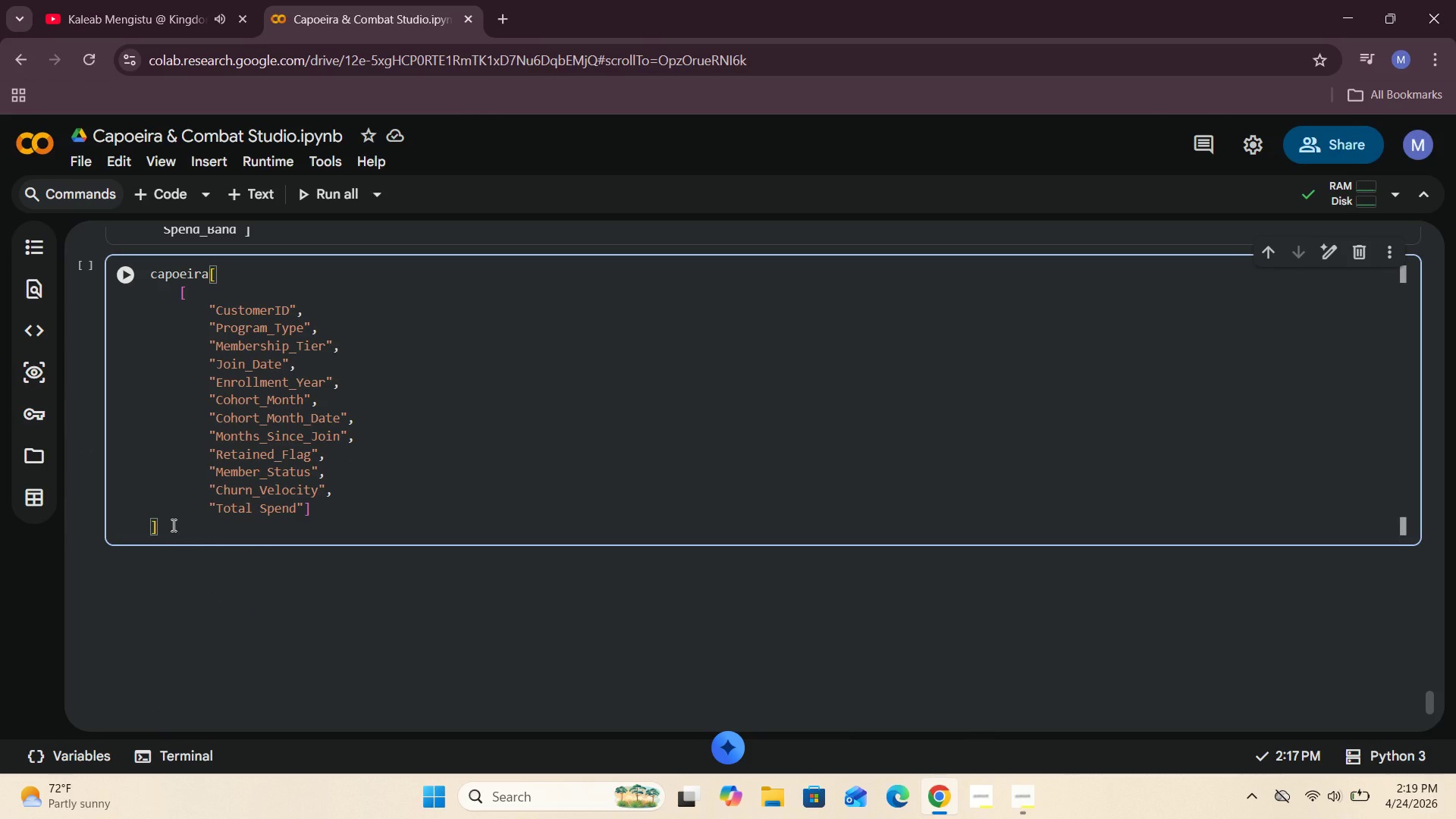 
type(.head()
 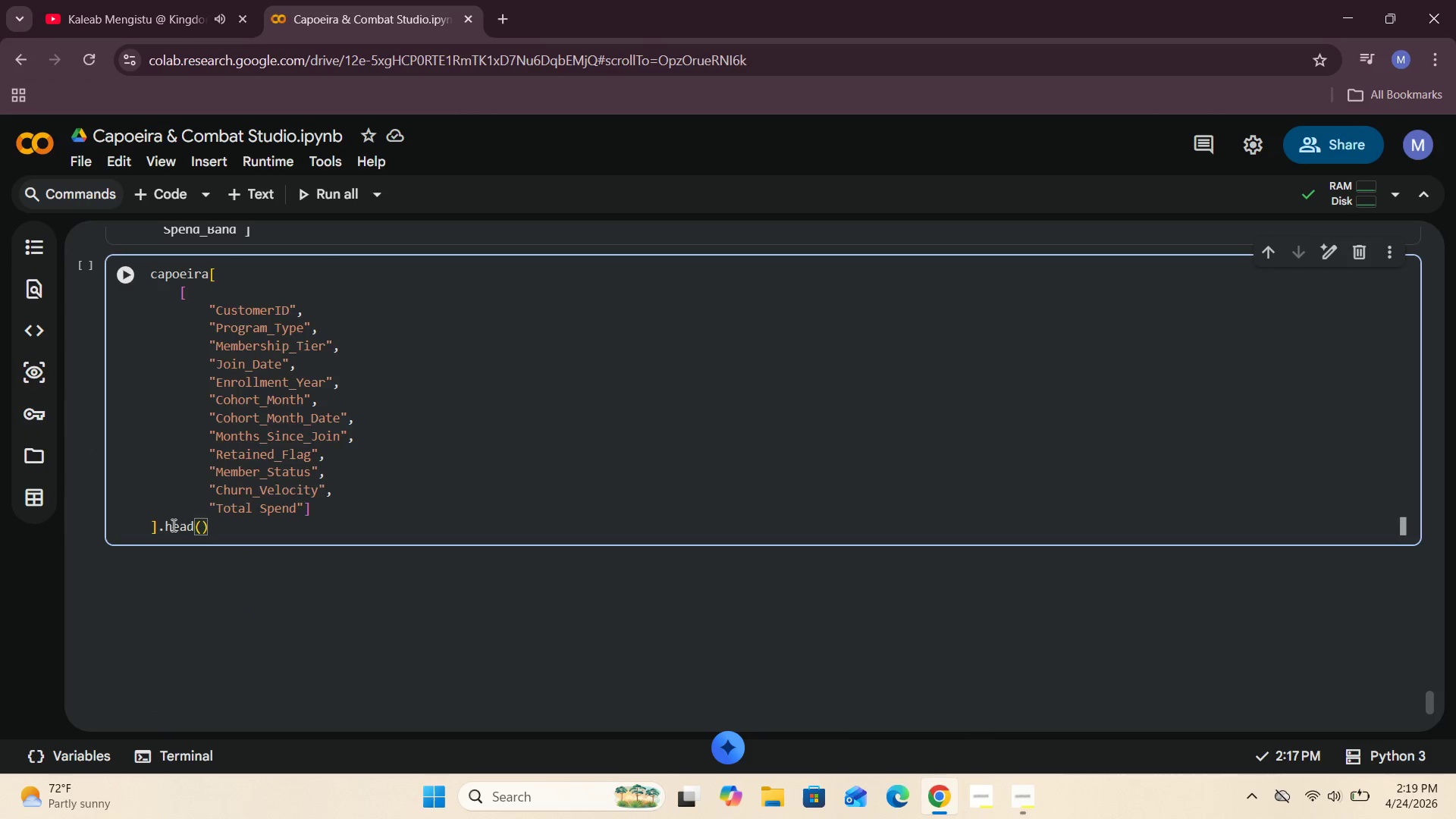 
left_click([132, 281])
 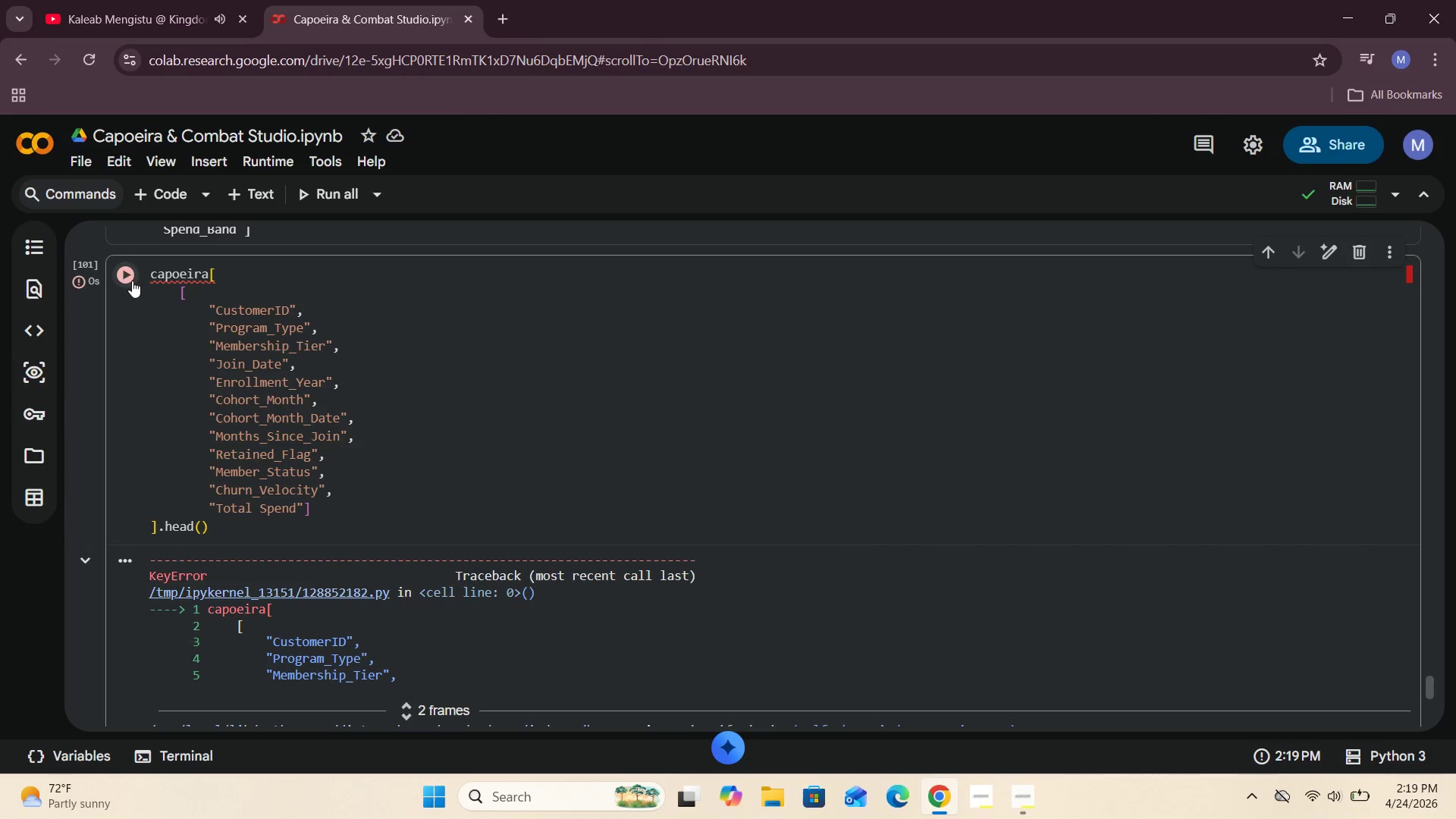 
scroll: coordinate [307, 435], scroll_direction: down, amount: 2.0
 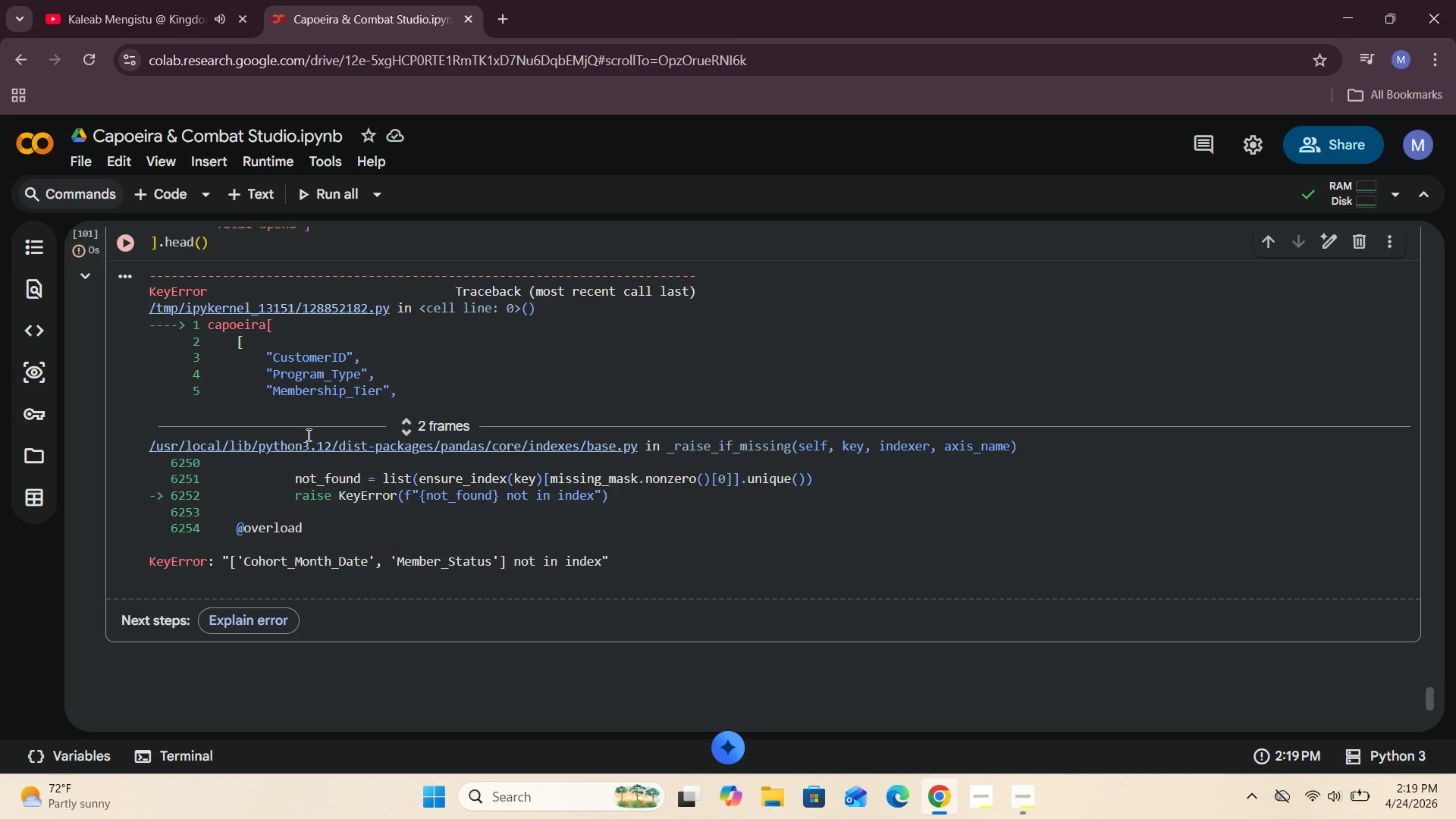 
scroll: coordinate [307, 434], scroll_direction: up, amount: 3.0
 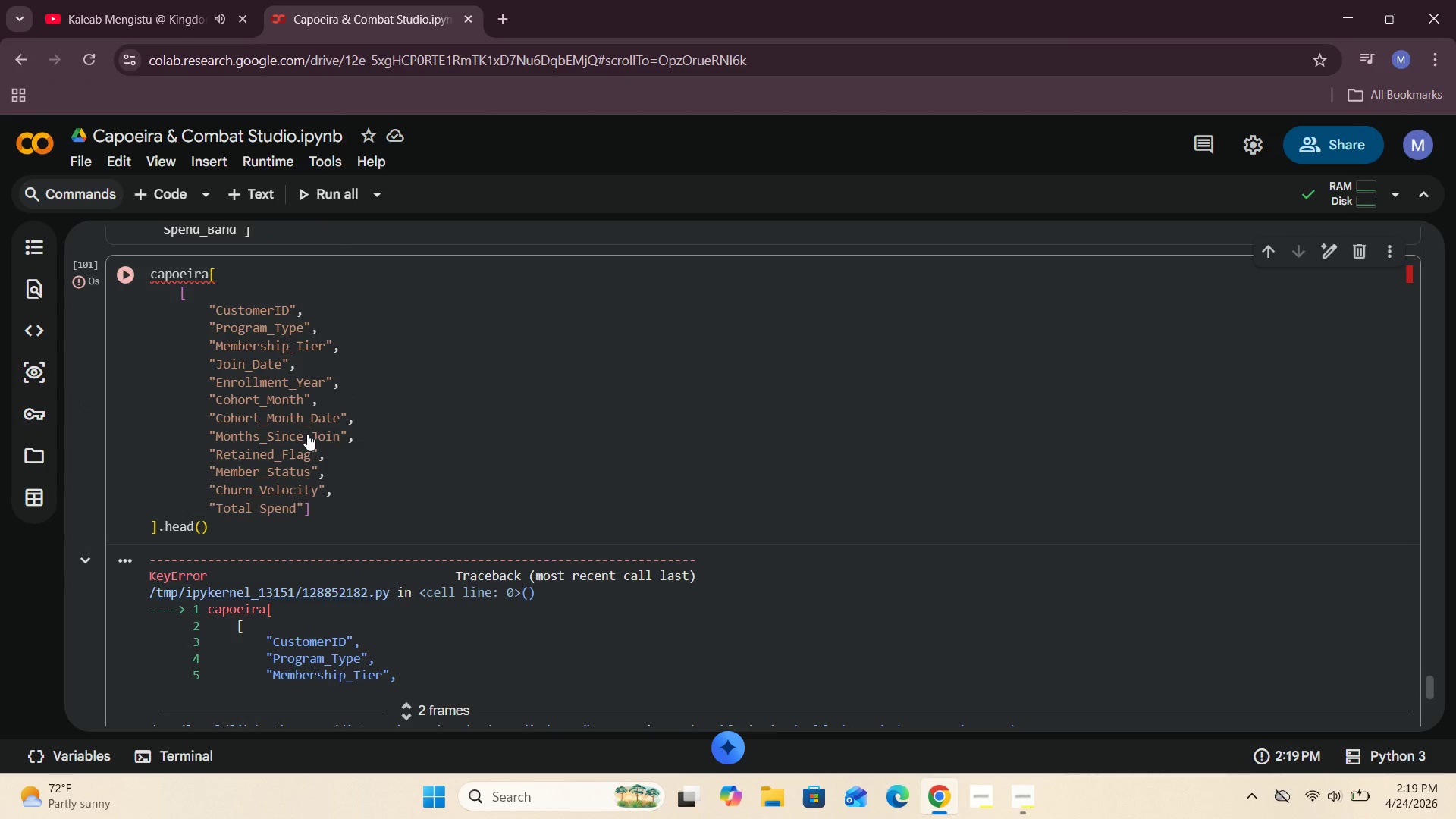 
scroll: coordinate [307, 434], scroll_direction: down, amount: 3.0
 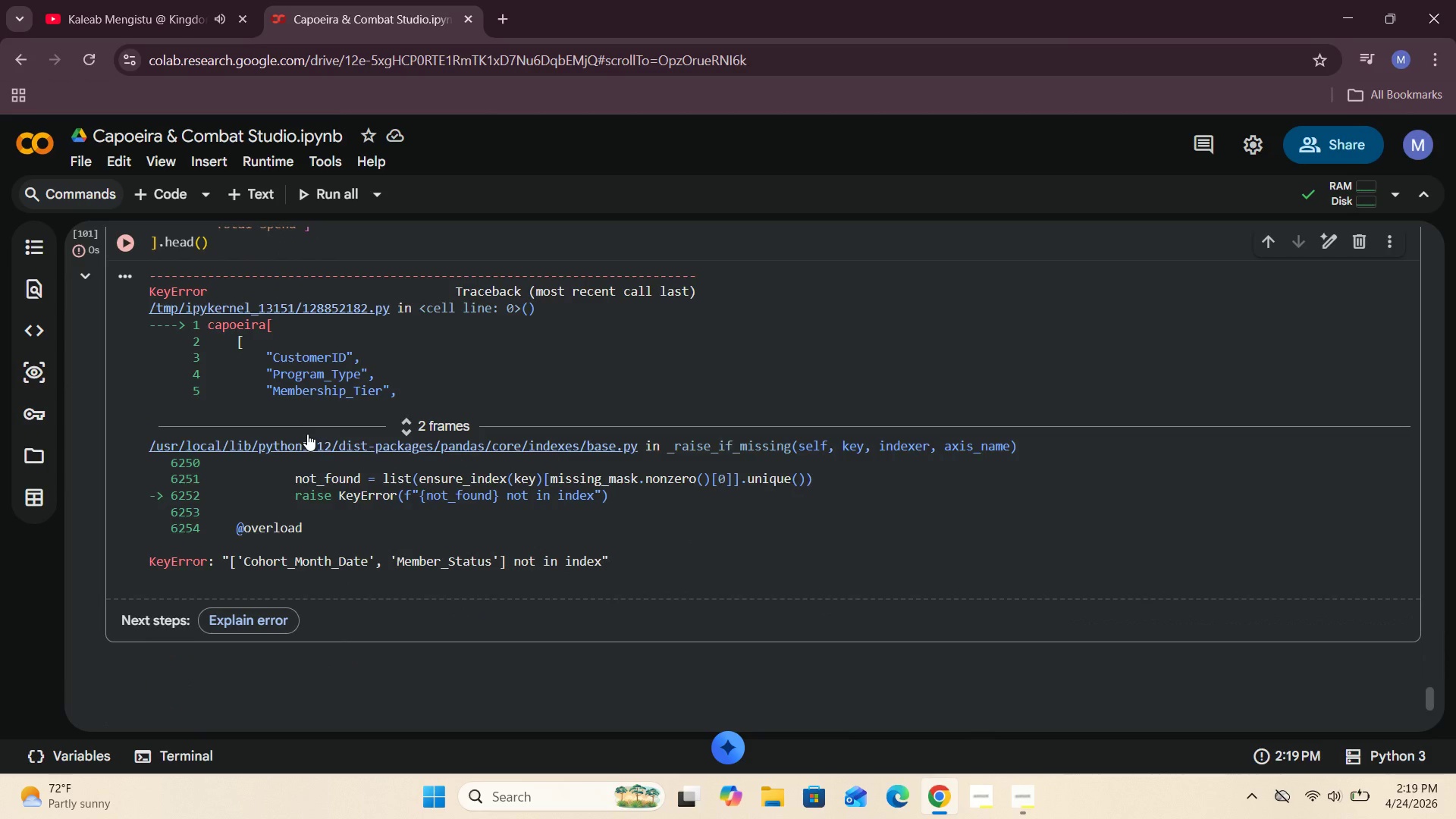 
scroll: coordinate [307, 434], scroll_direction: up, amount: 5.0
 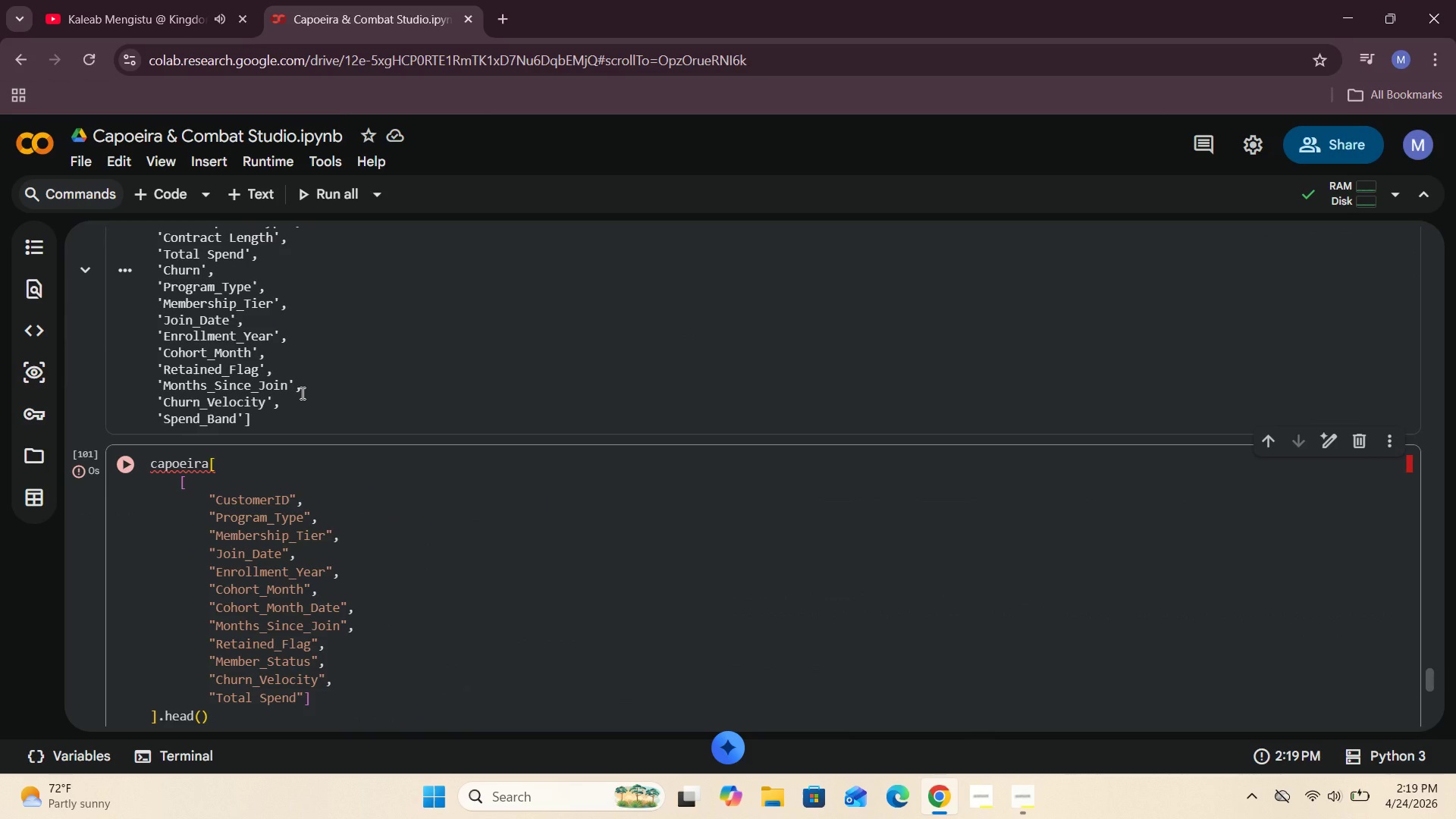 
wait(5.01)
 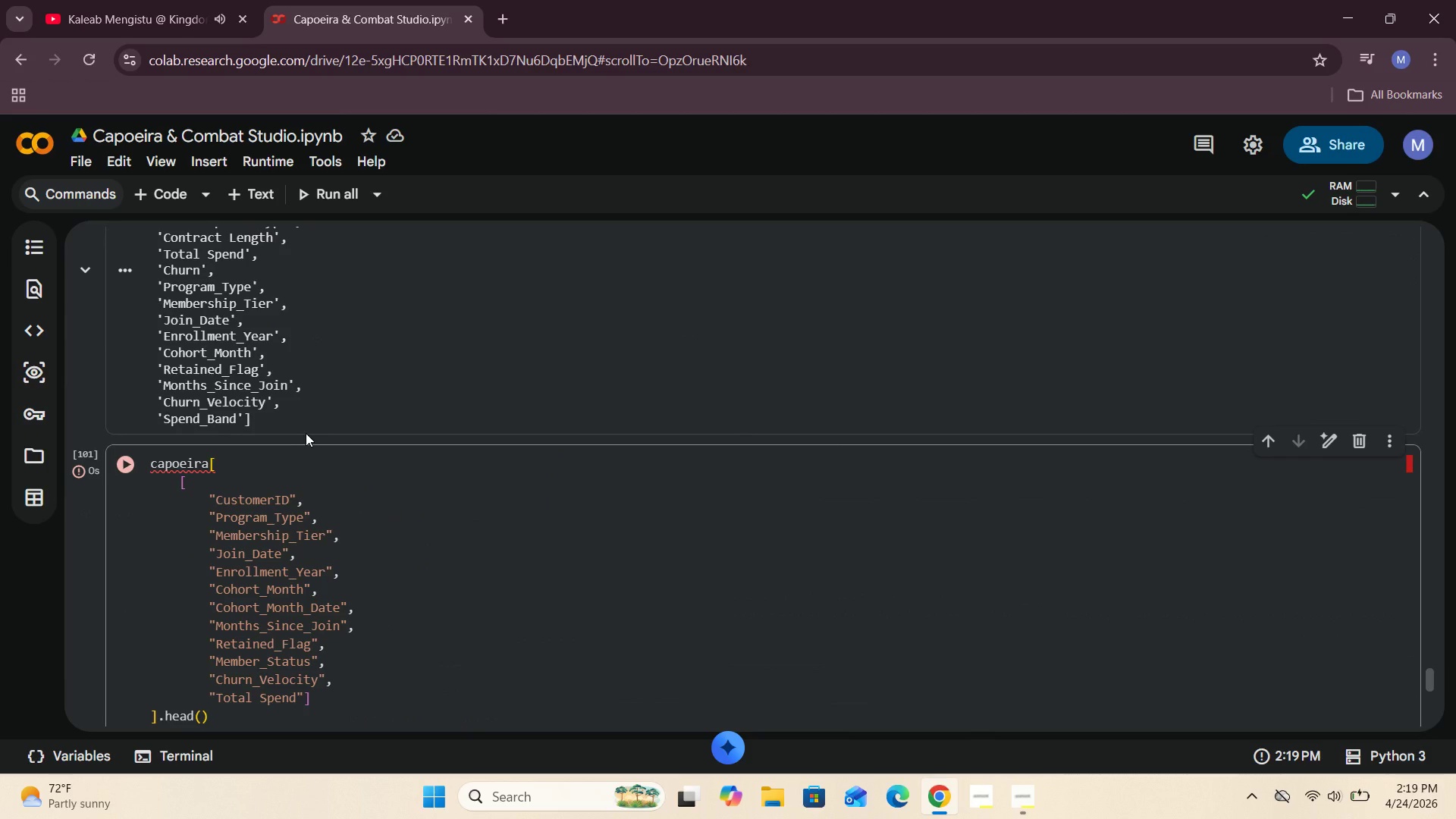 
scroll: coordinate [301, 393], scroll_direction: down, amount: 1.0
 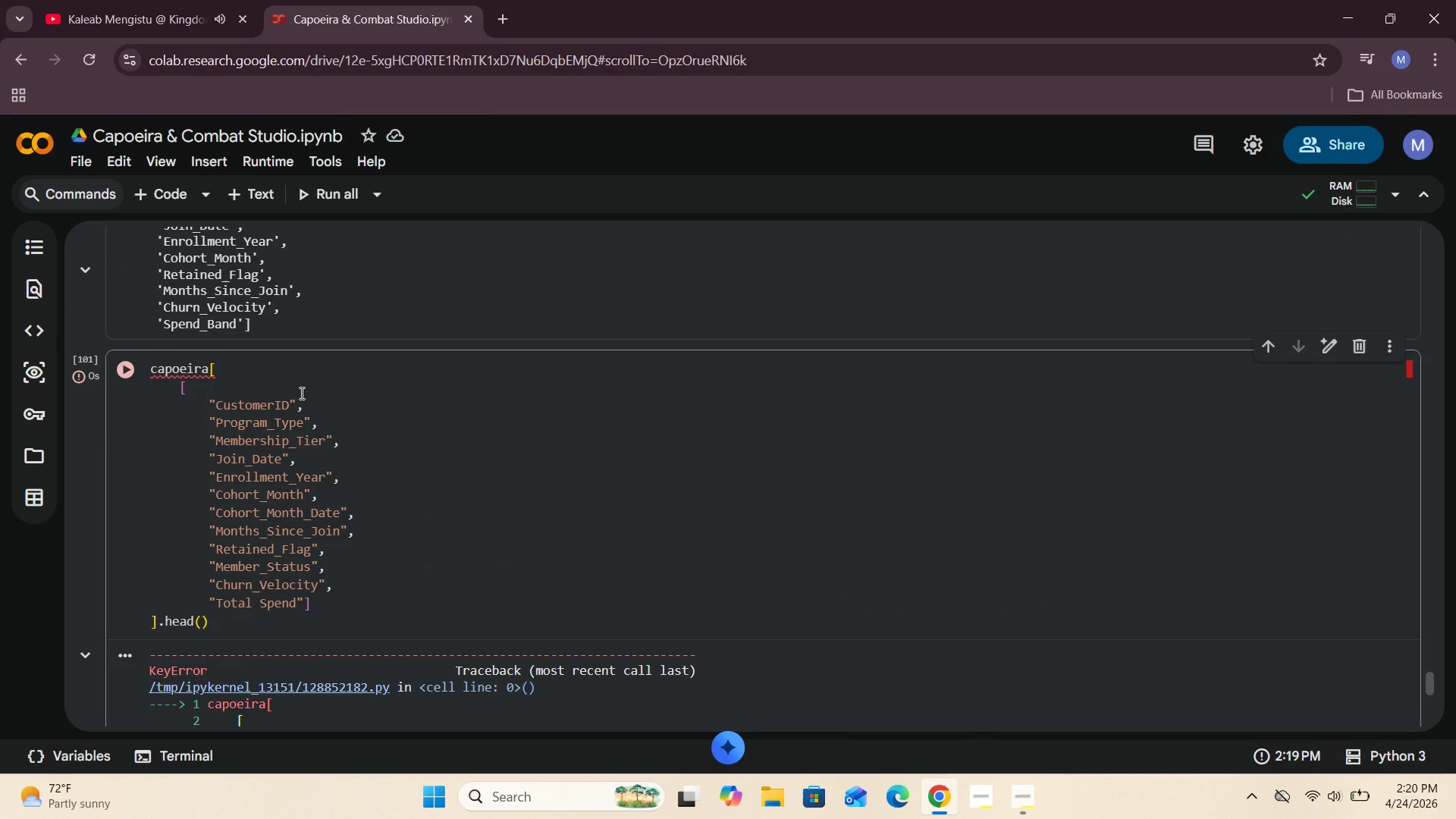 
wait(5.08)
 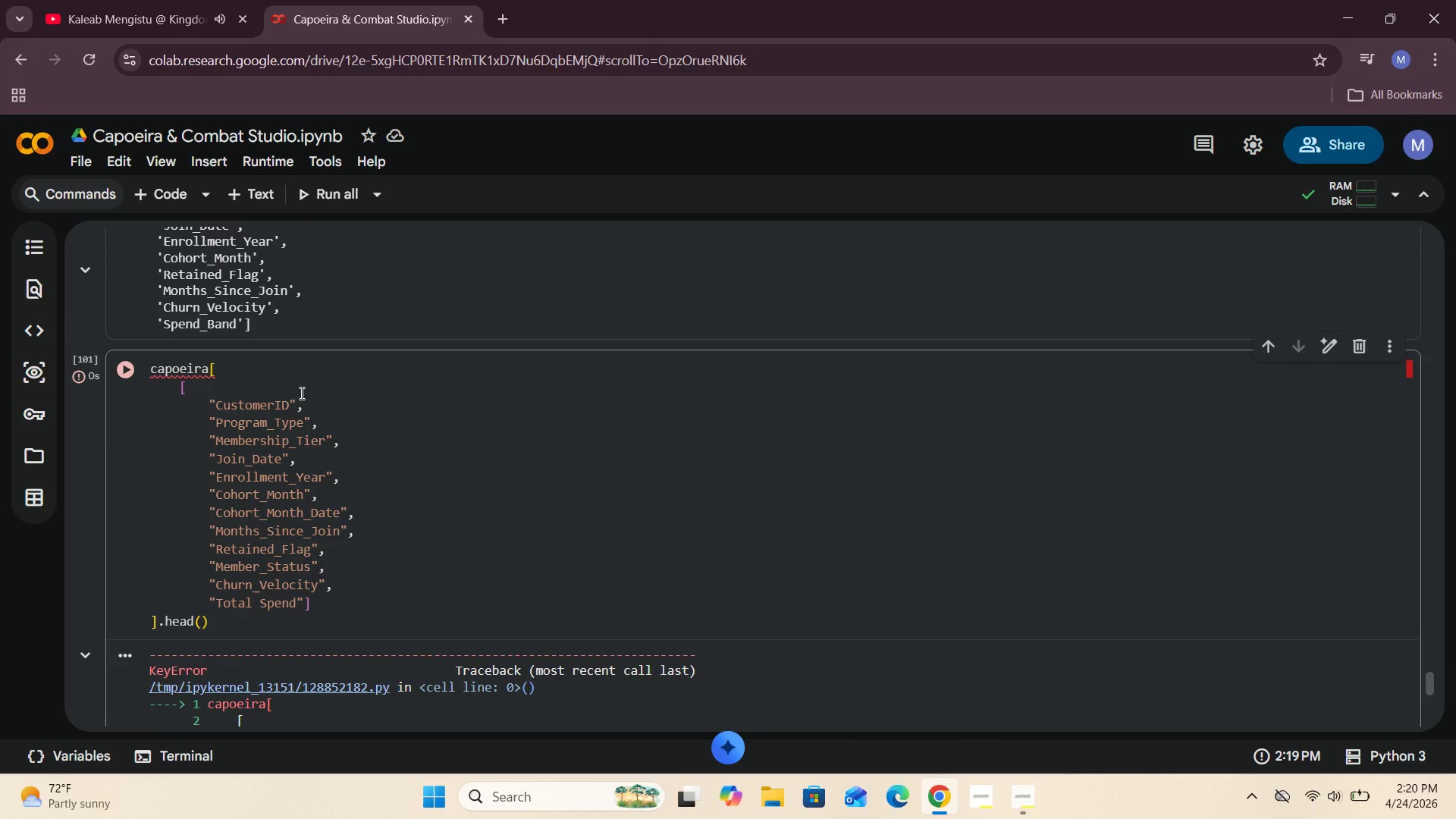 
scroll: coordinate [300, 393], scroll_direction: up, amount: 1.0
 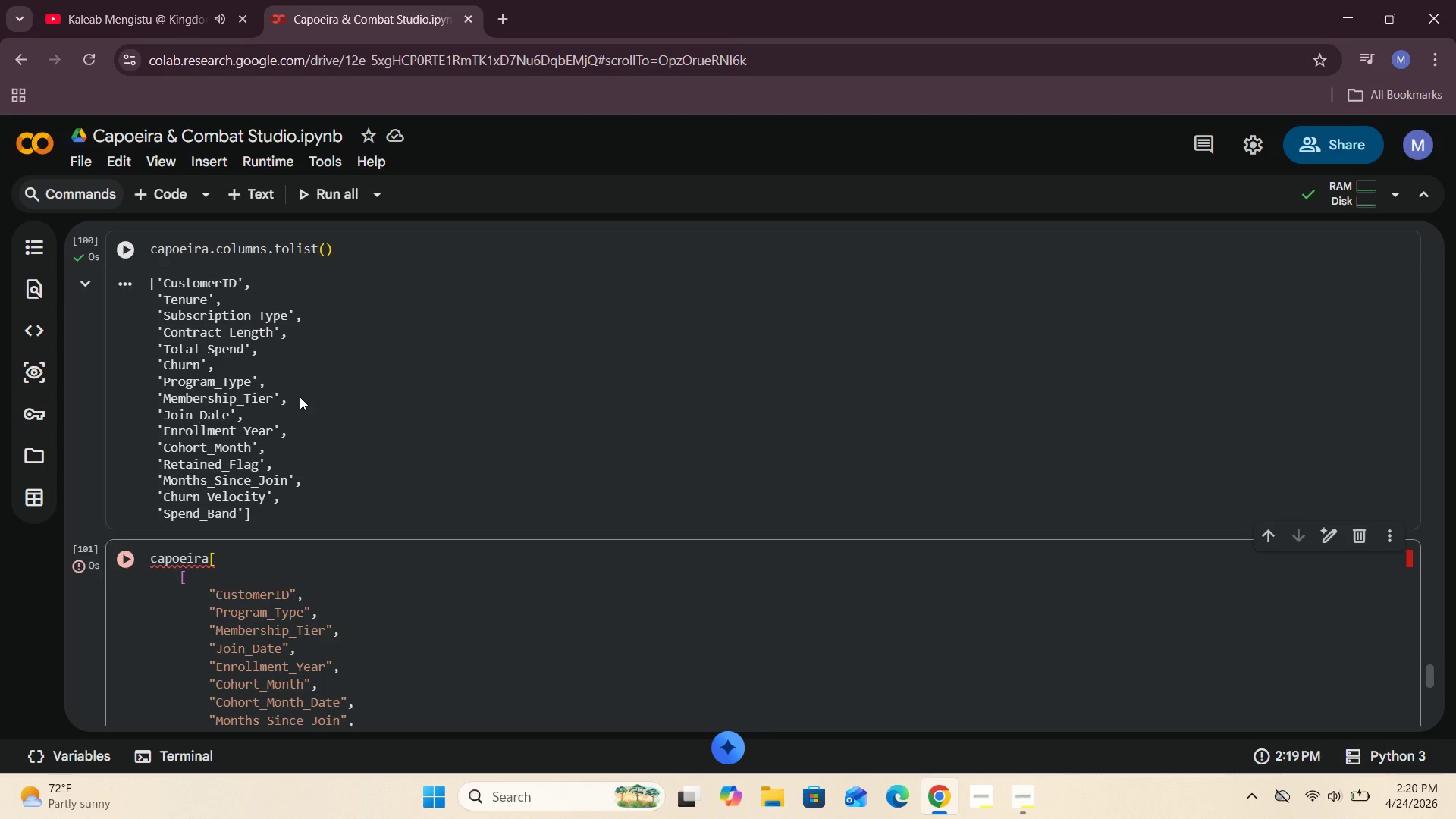 
wait(12.66)
 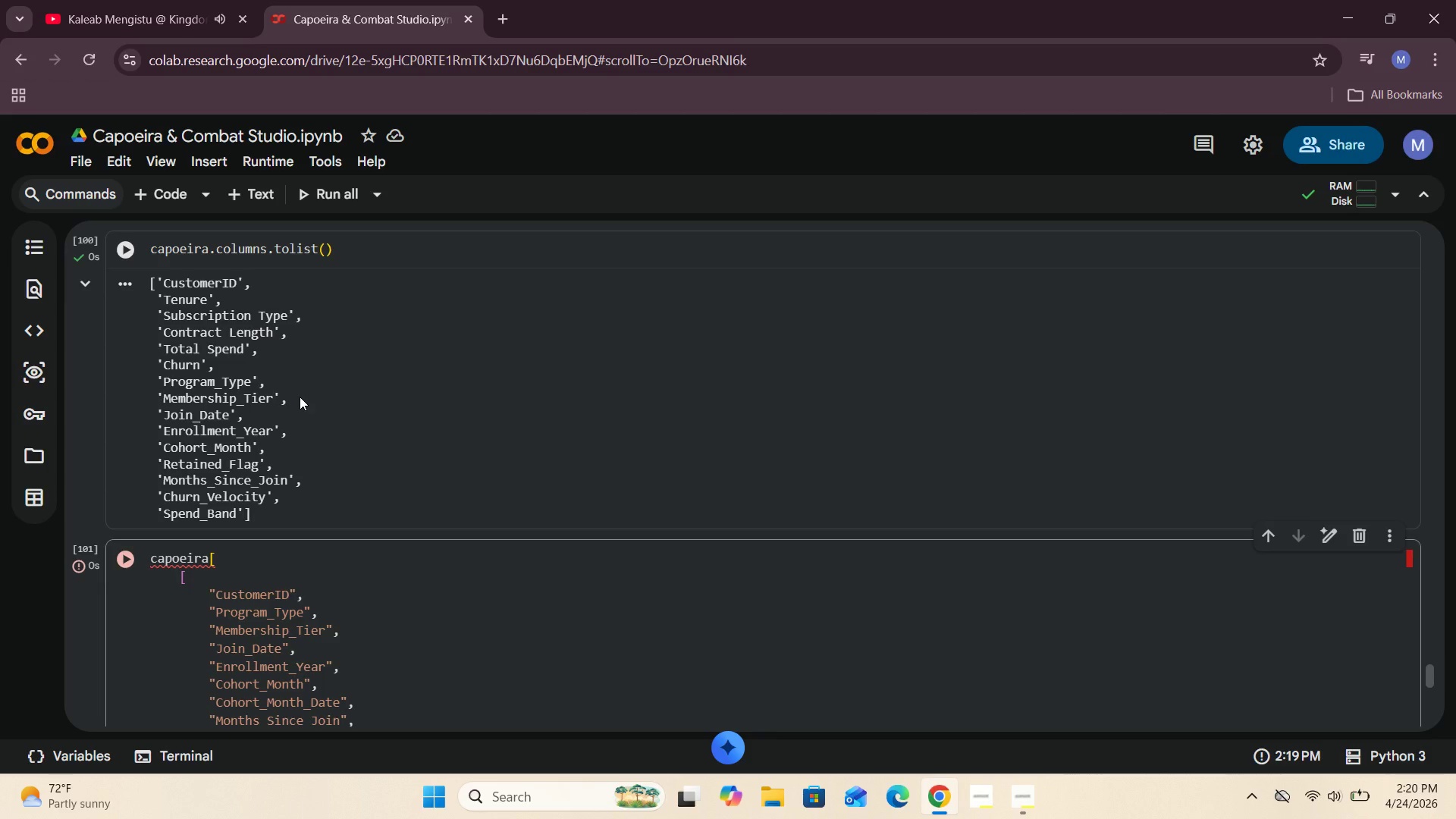 
scroll: coordinate [300, 397], scroll_direction: up, amount: 8.0
 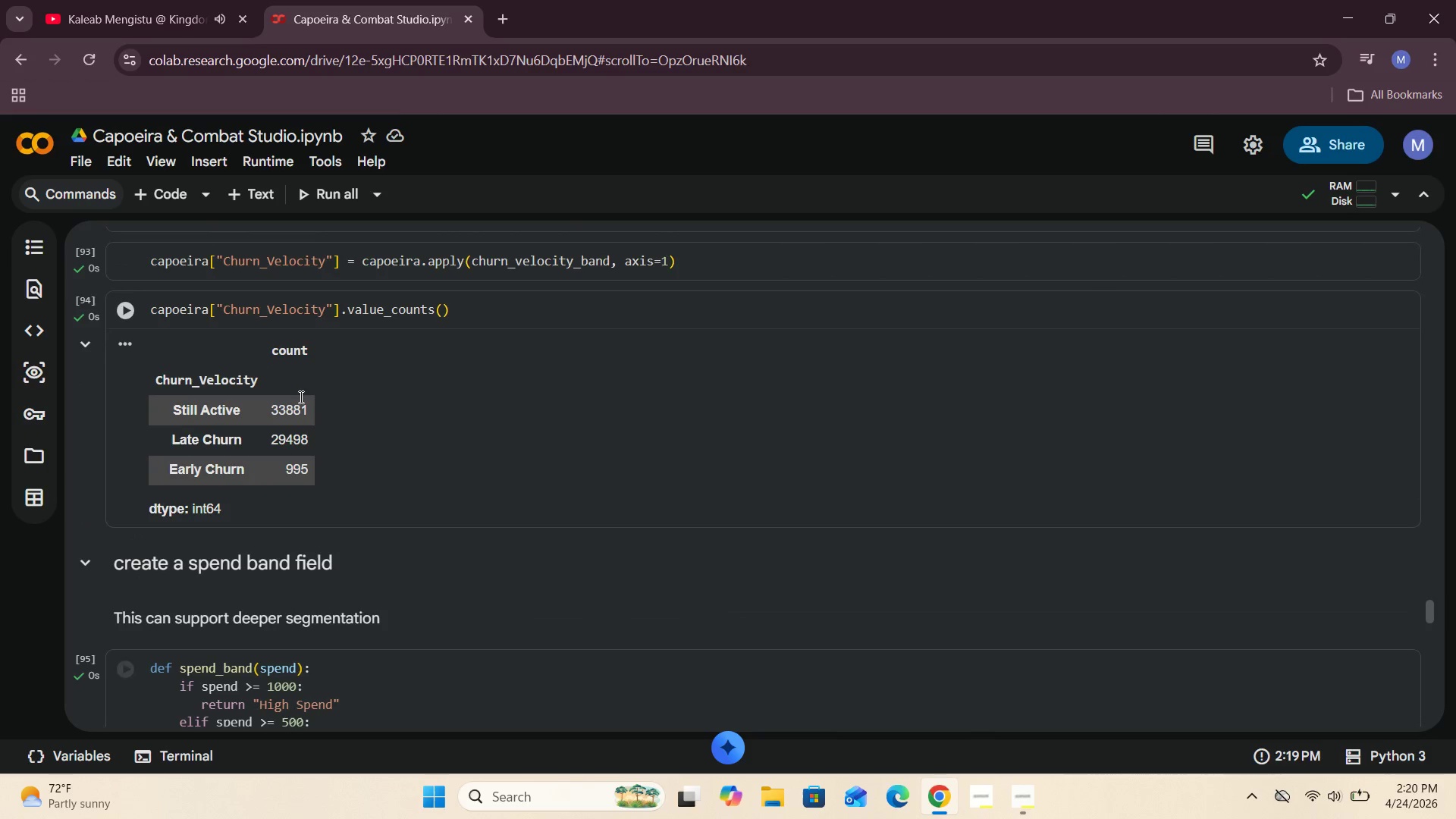 
scroll: coordinate [300, 397], scroll_direction: down, amount: 2.0
 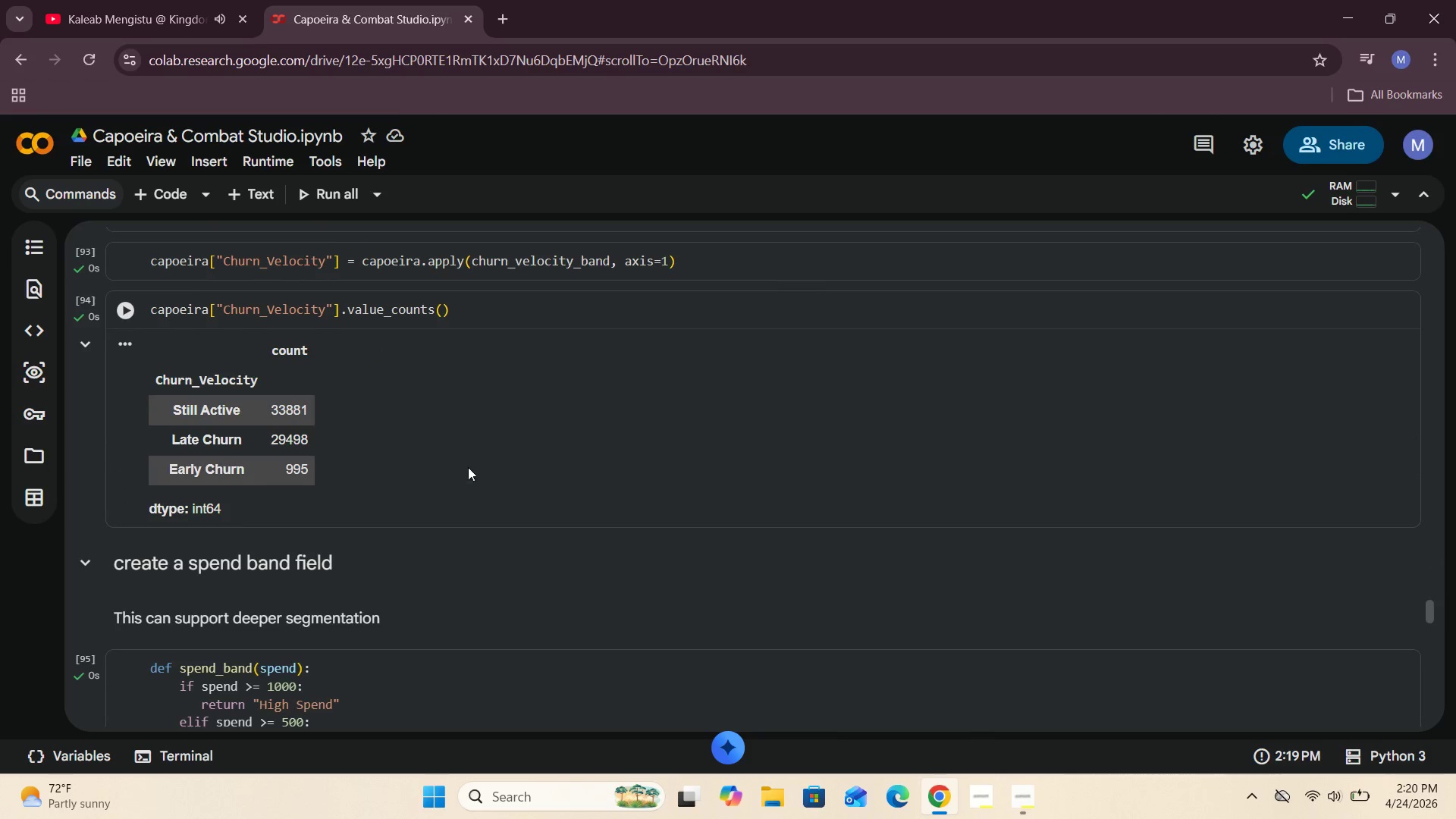 
left_click([477, 470])
 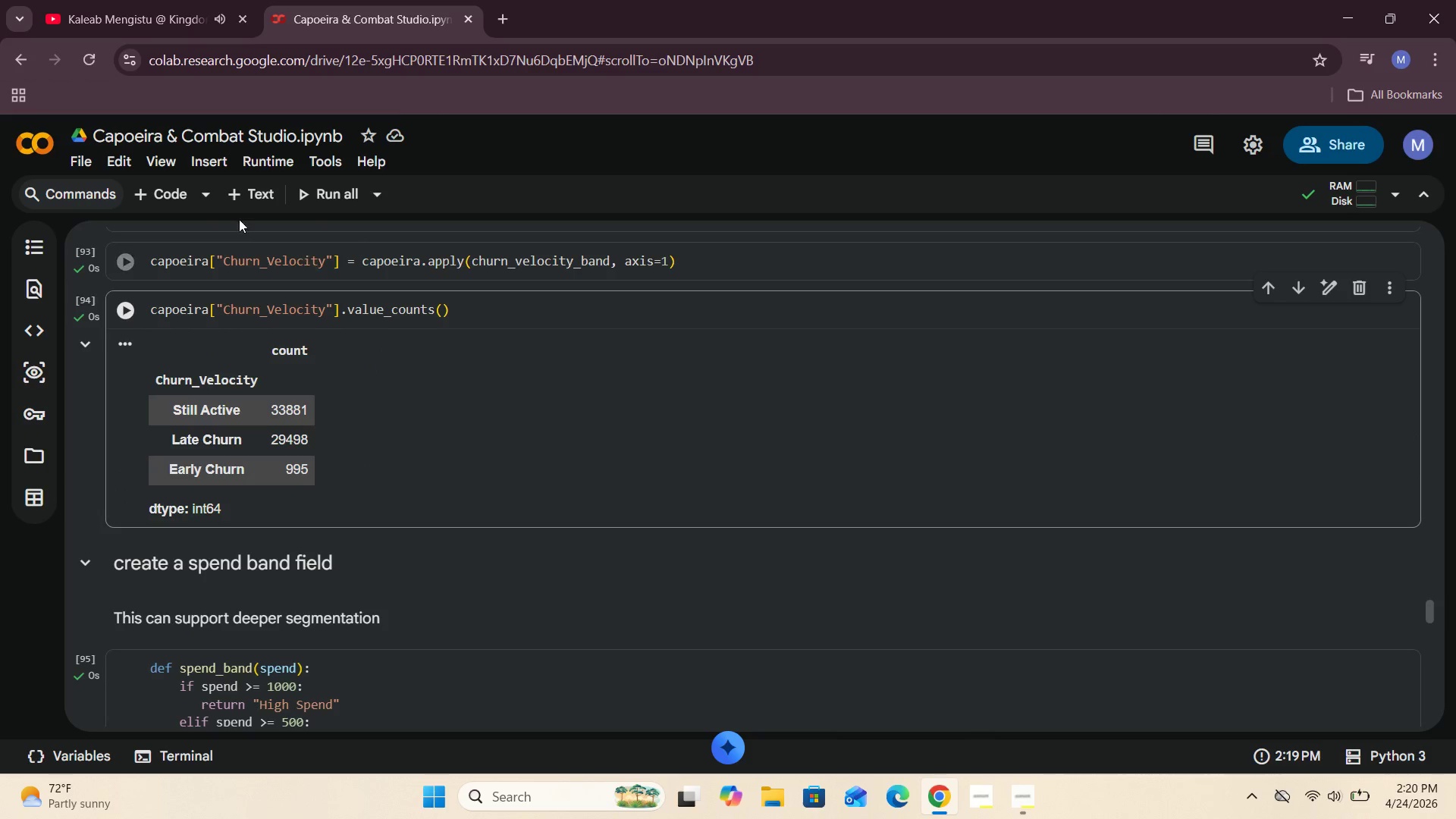 
left_click([169, 188])
 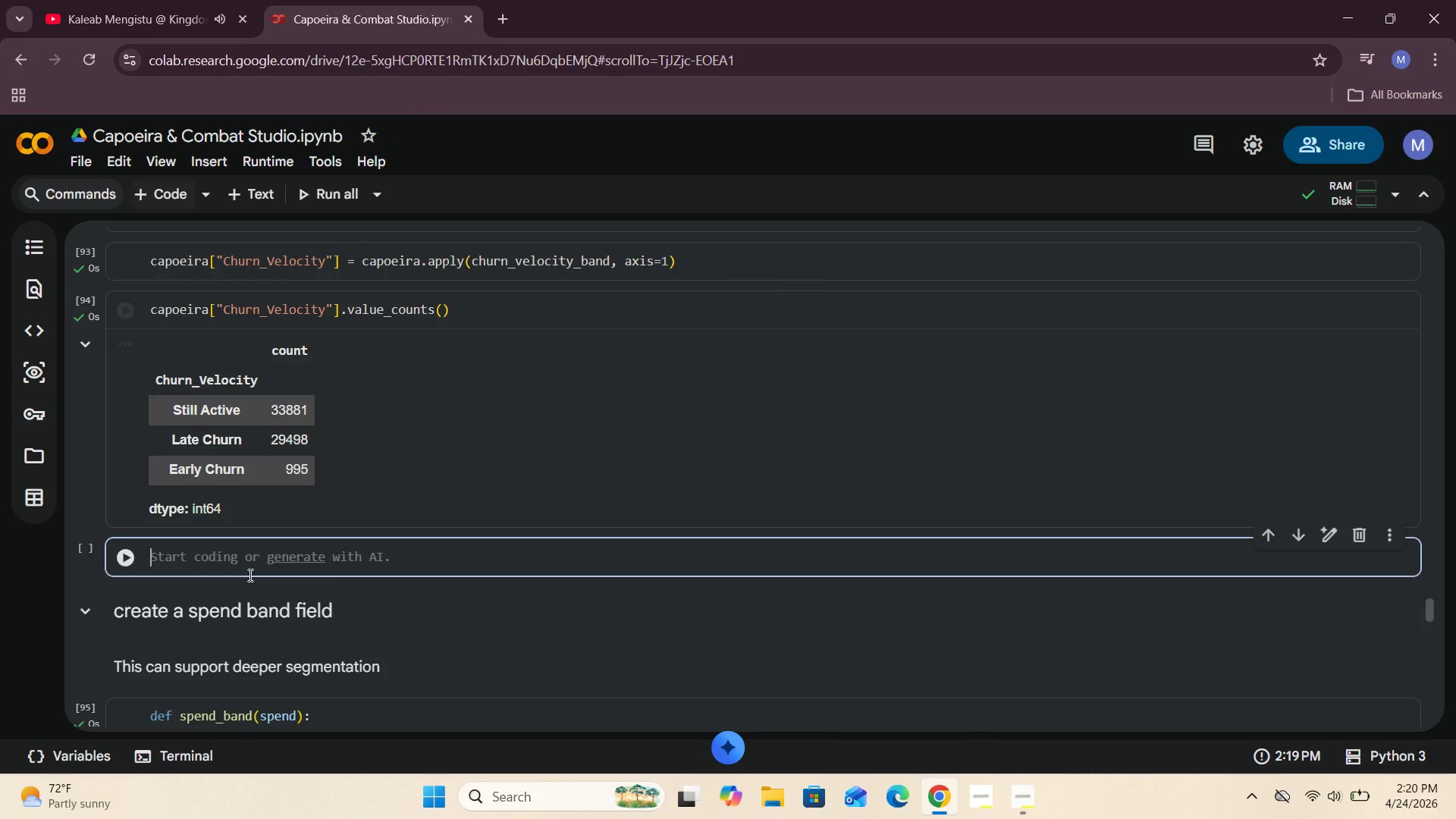 
left_click([238, 559])
 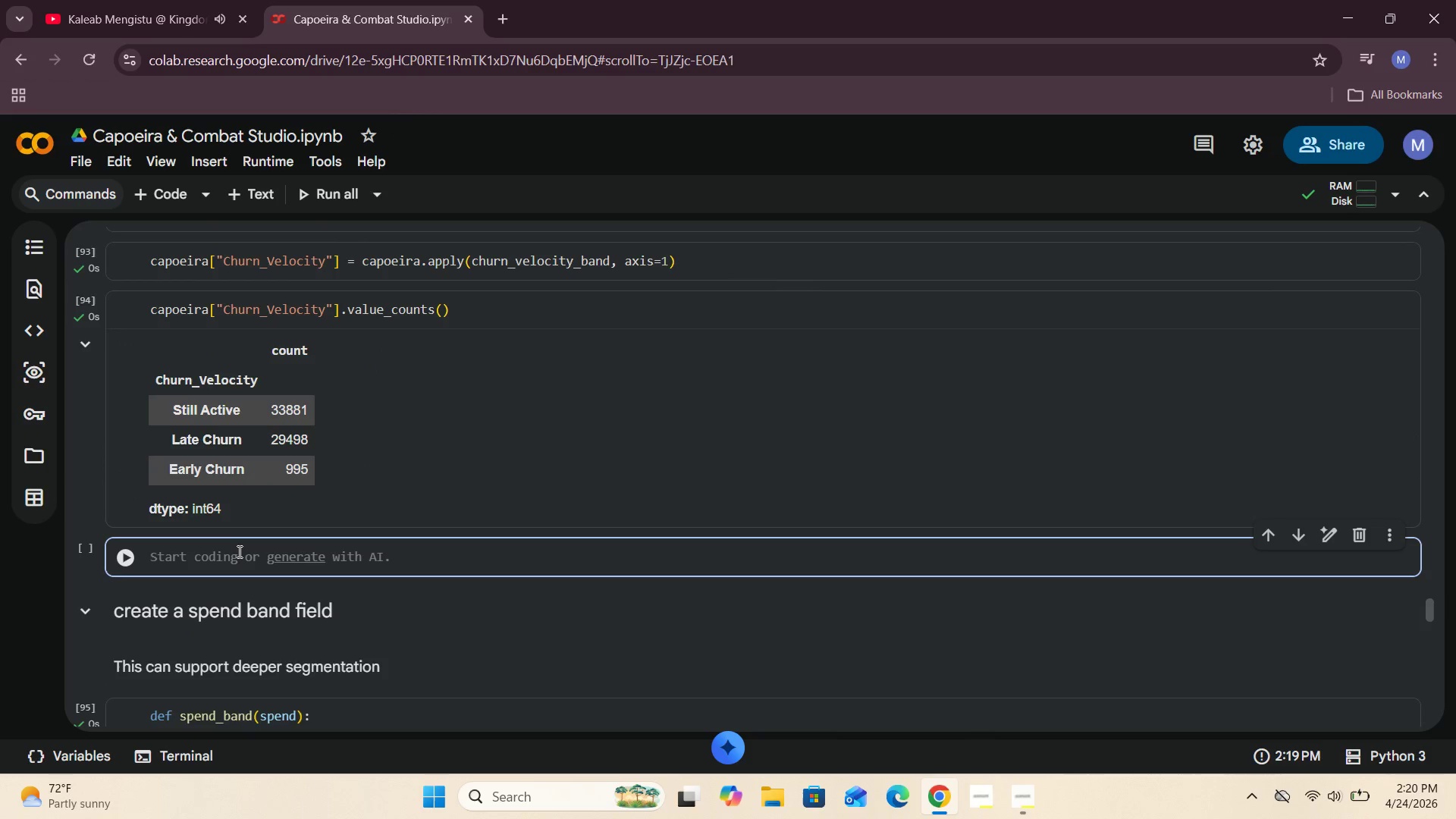 
type(capoeira["Cohort_)
 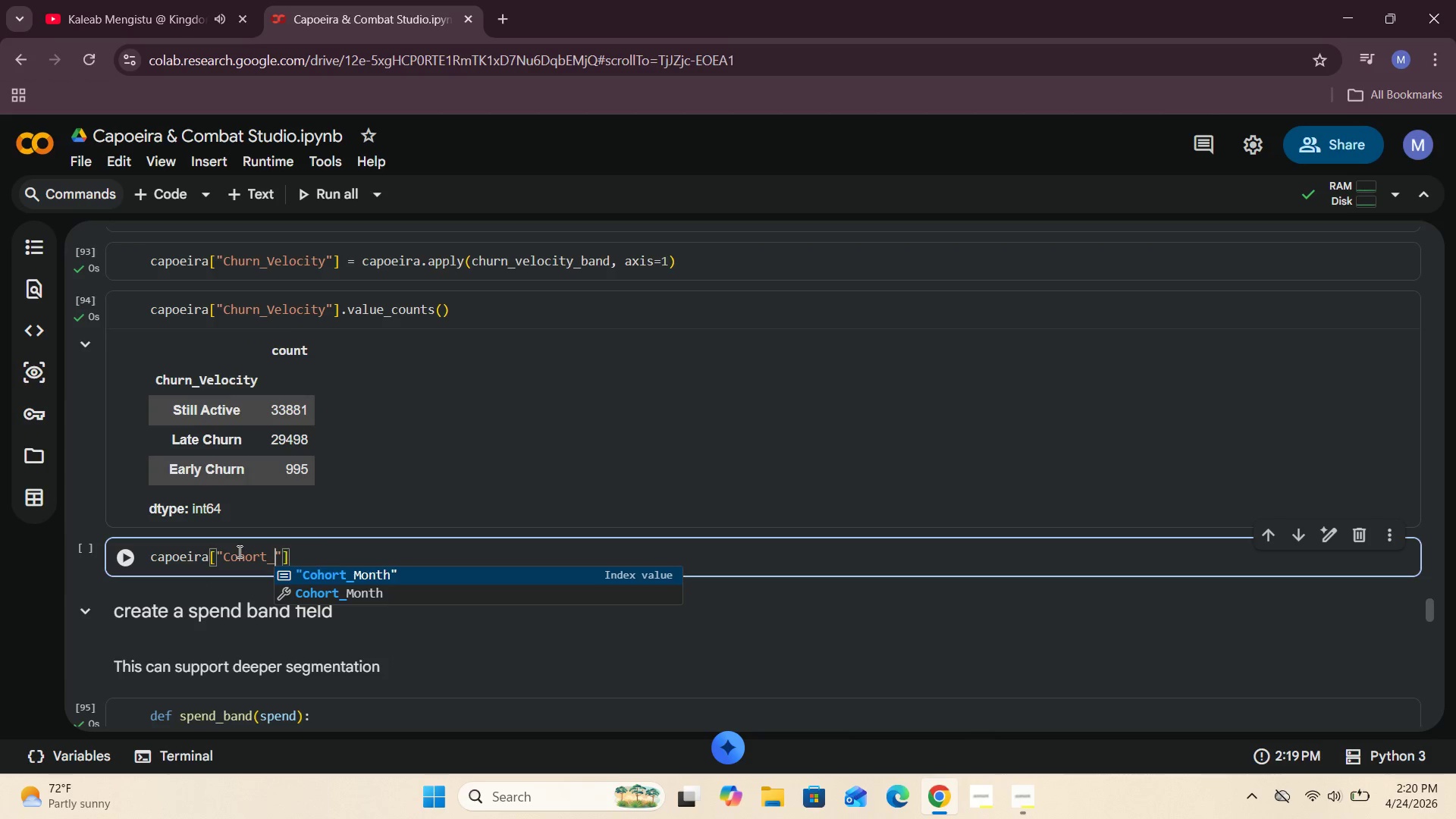 
wait(5.27)
 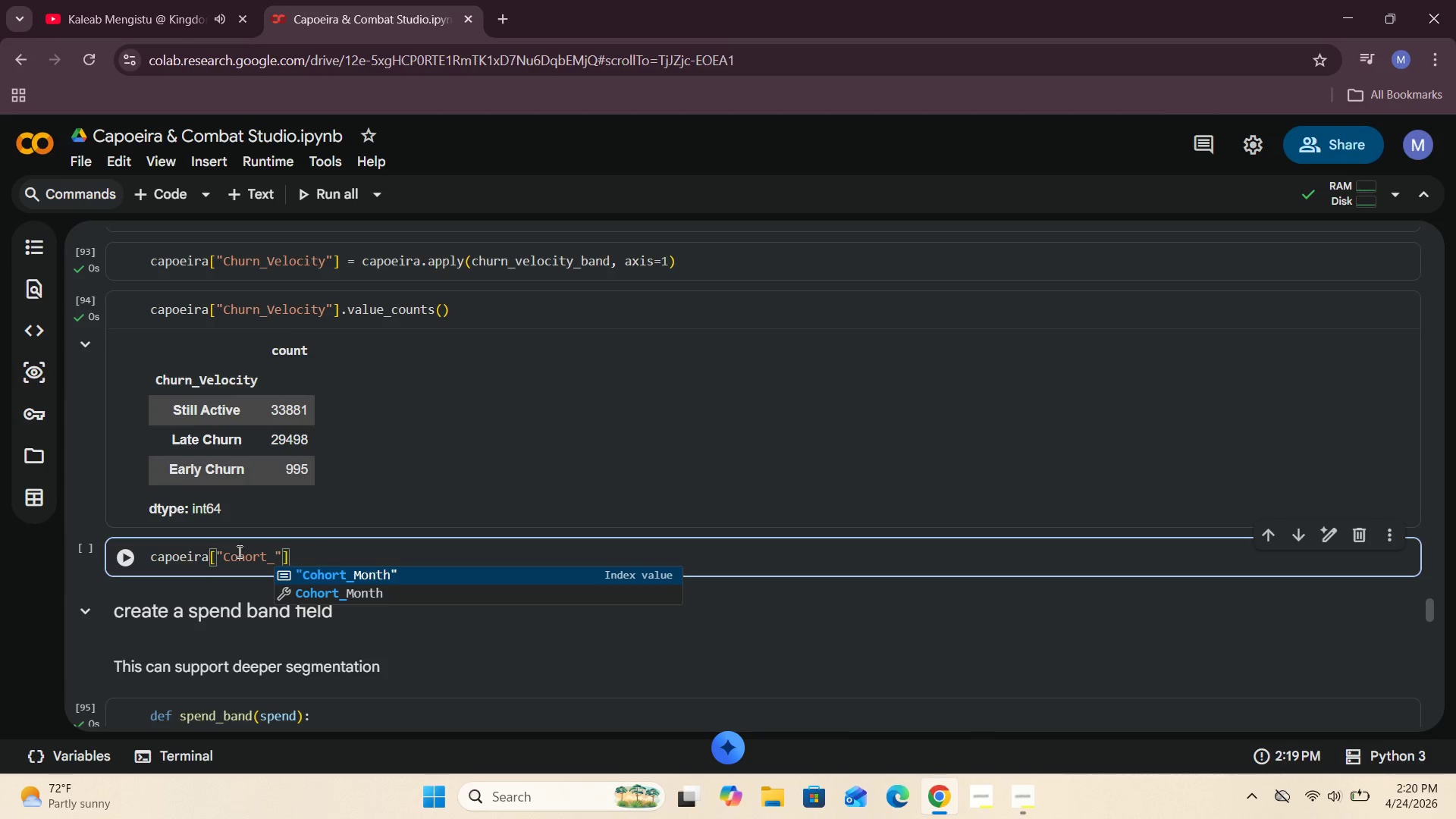 
type(Month_Date)
 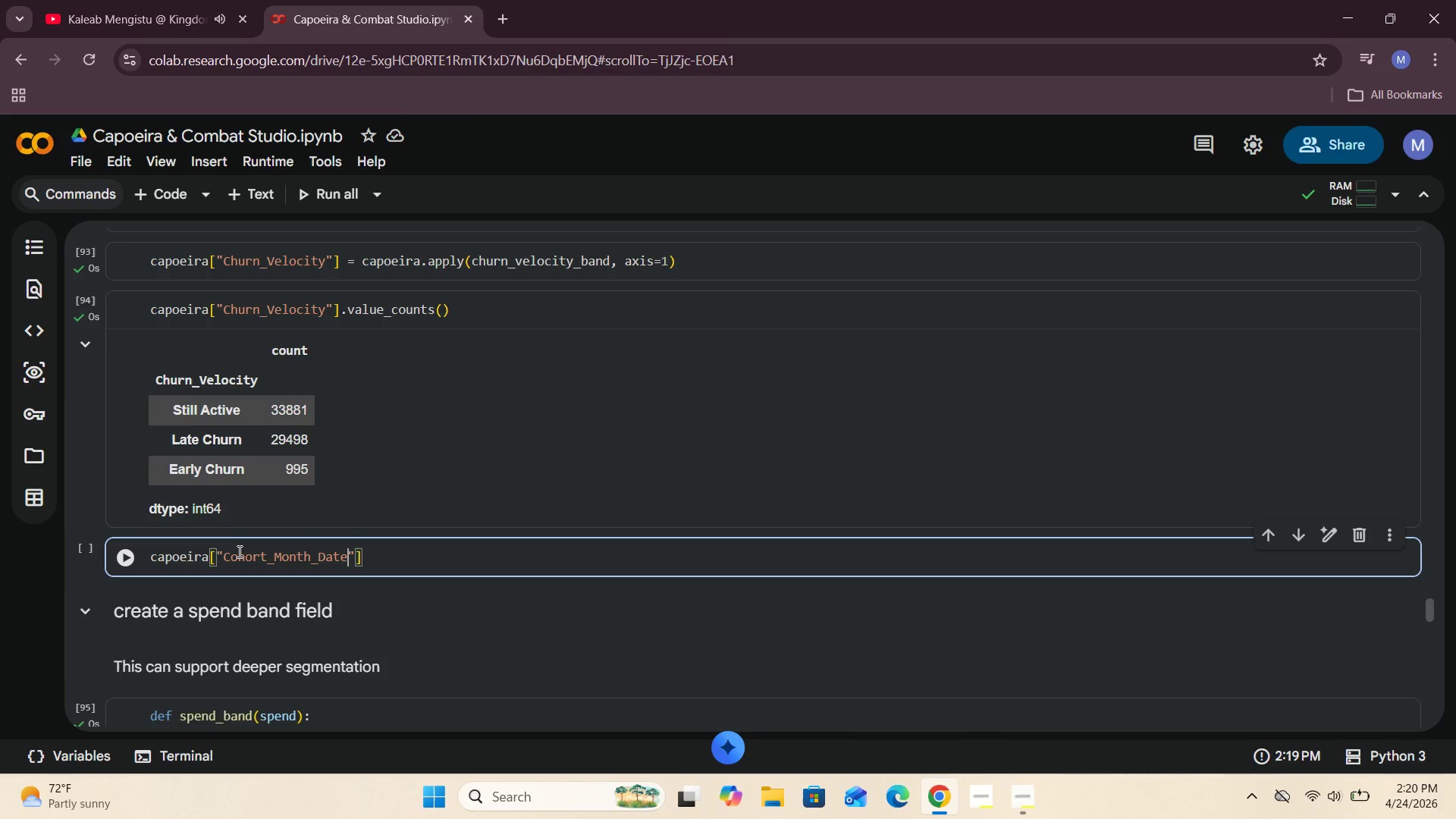 
key(ArrowRight)
 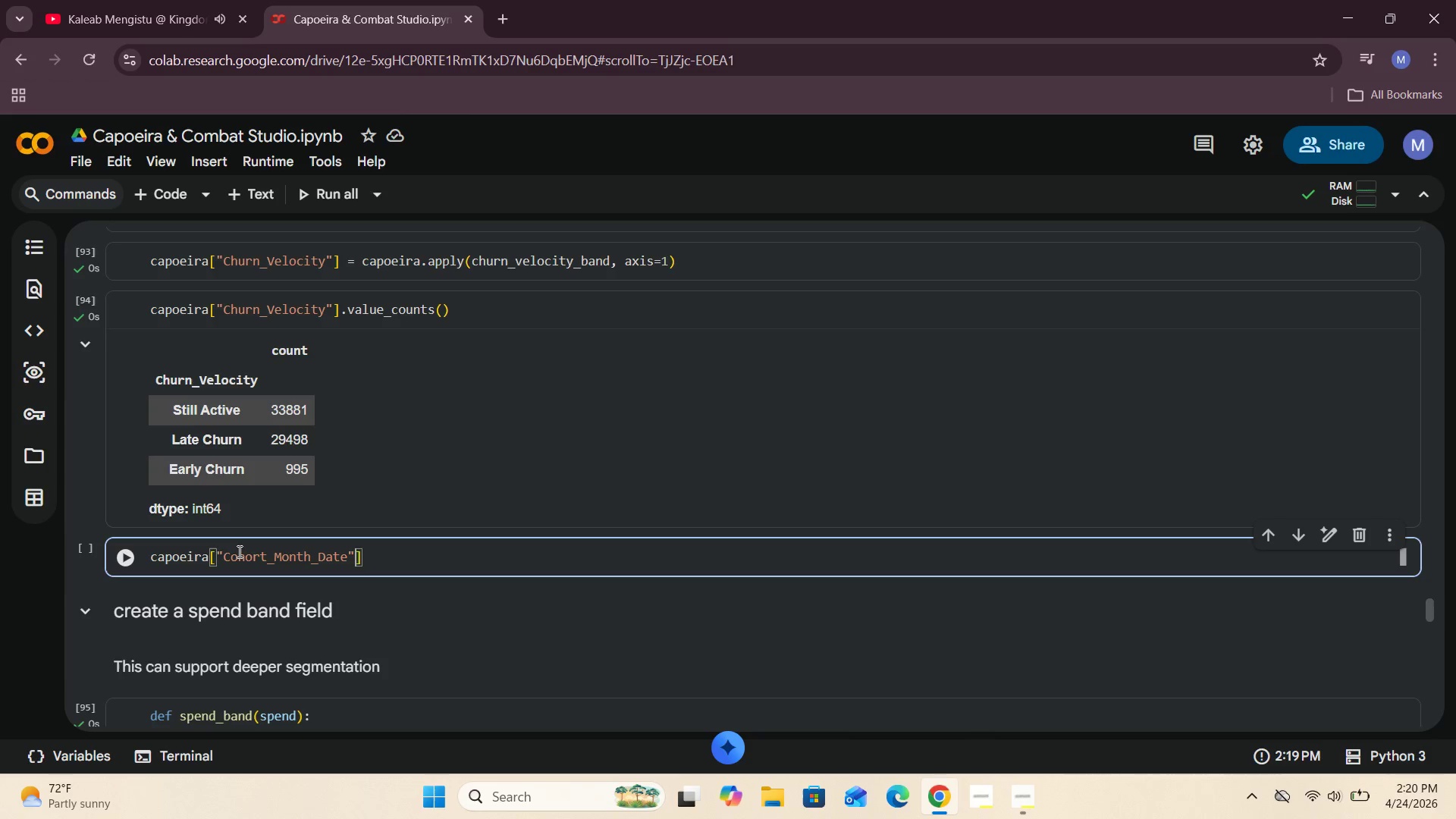 
key(ArrowRight)
 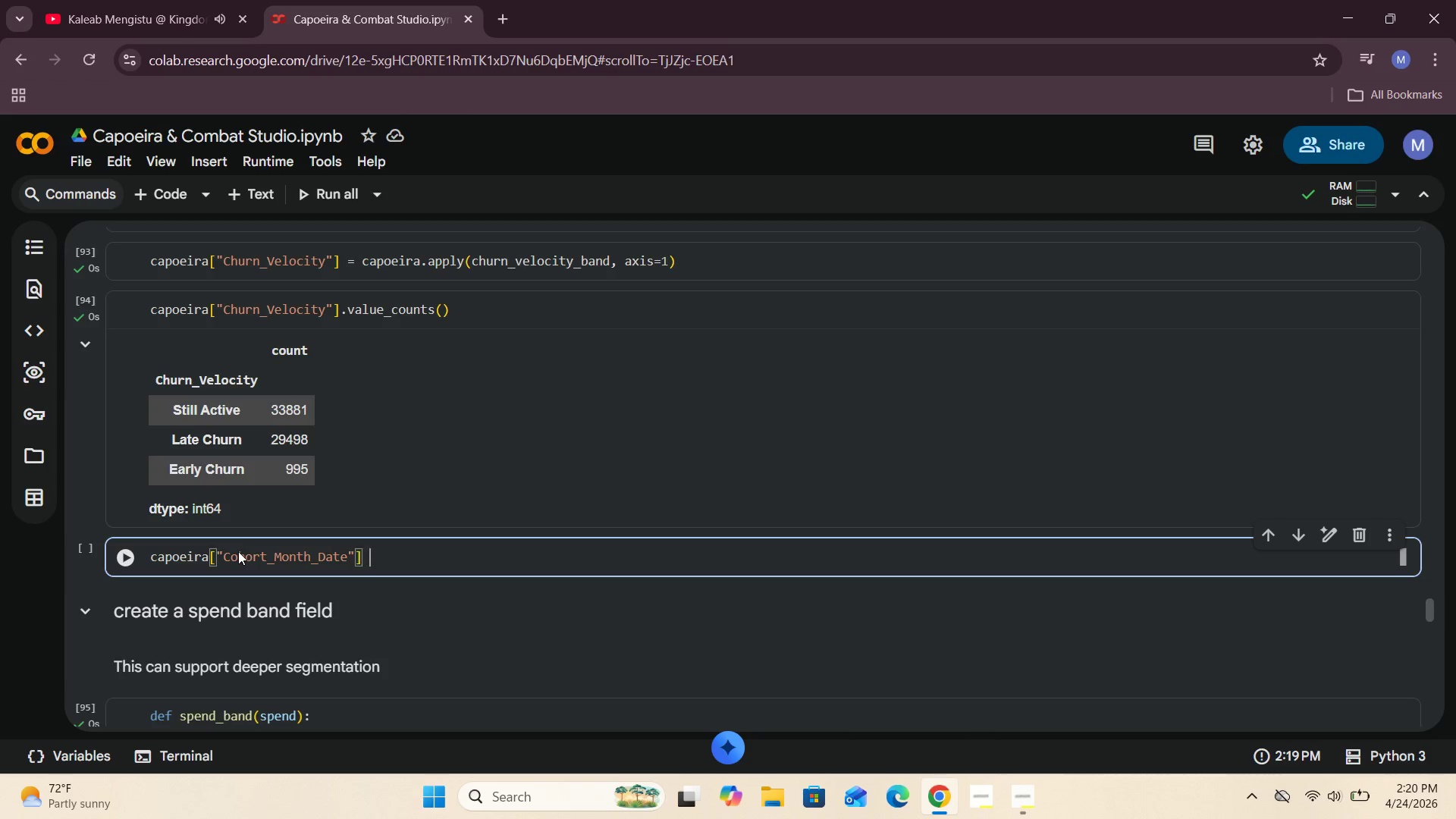 
type( = pd.to_datetime(capoeira[")
 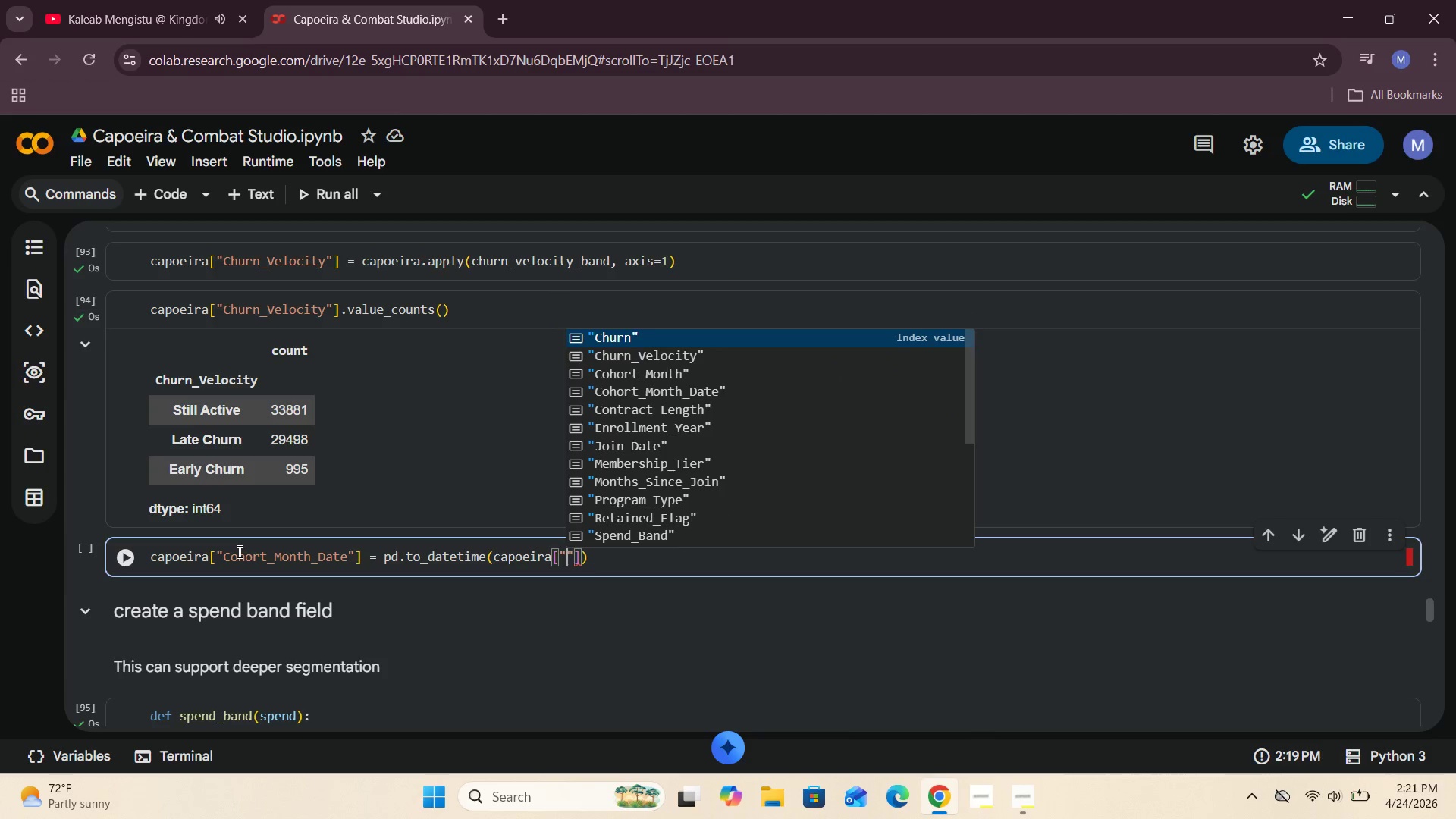 
type(Cohort_Month)
 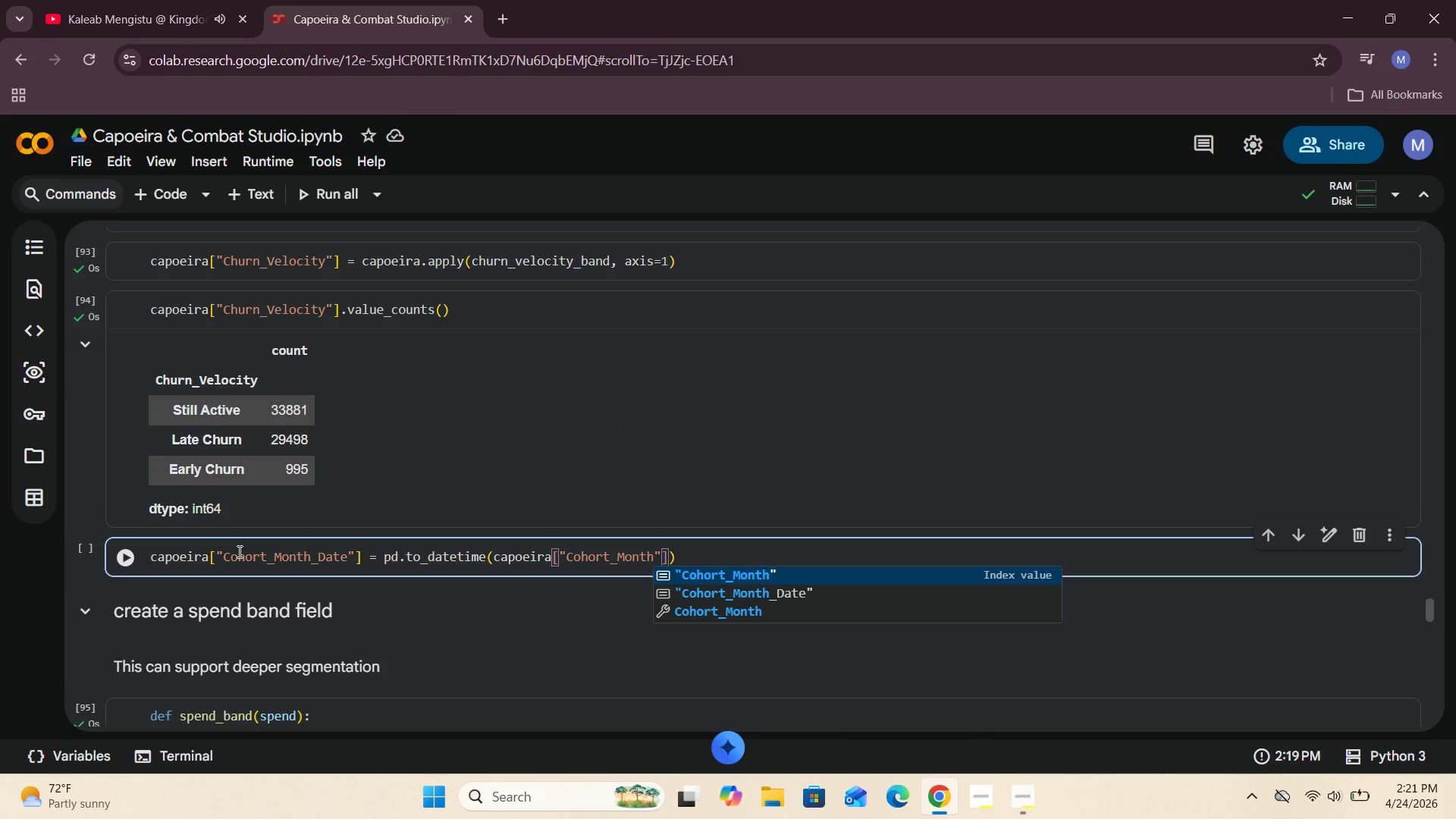 
key(ArrowRight)
 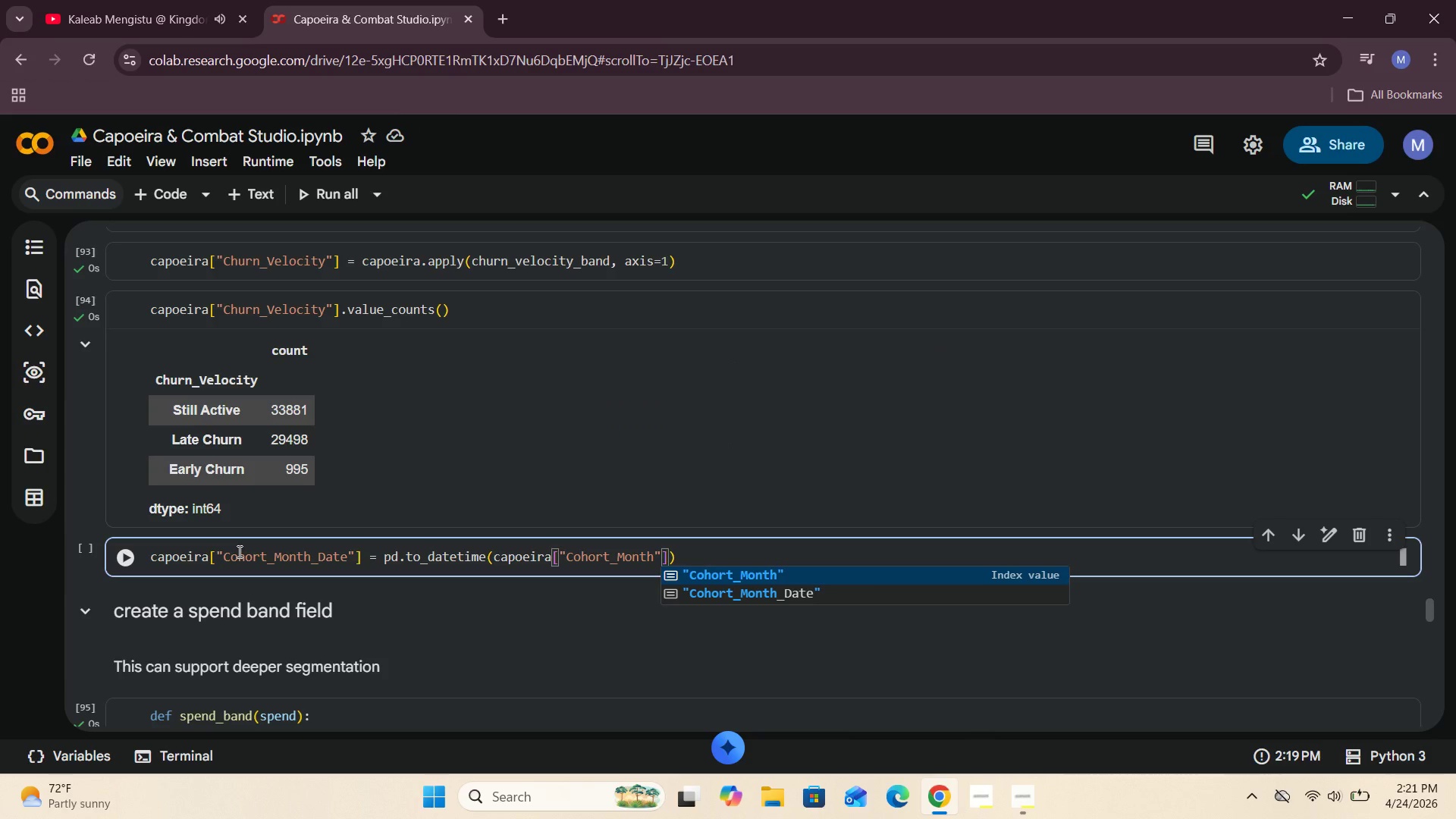 
type( + "-01)
 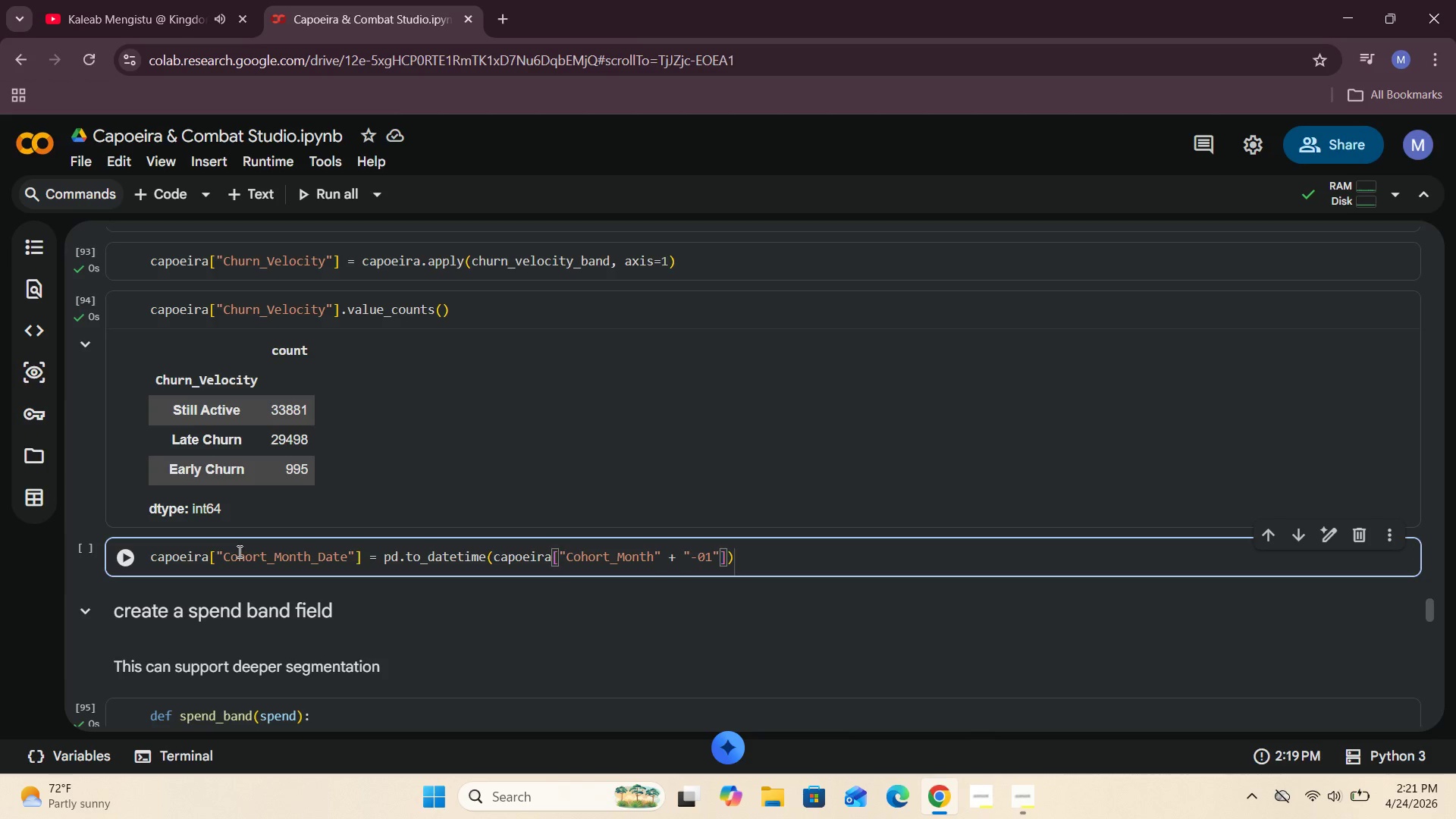 
key(ArrowRight)
 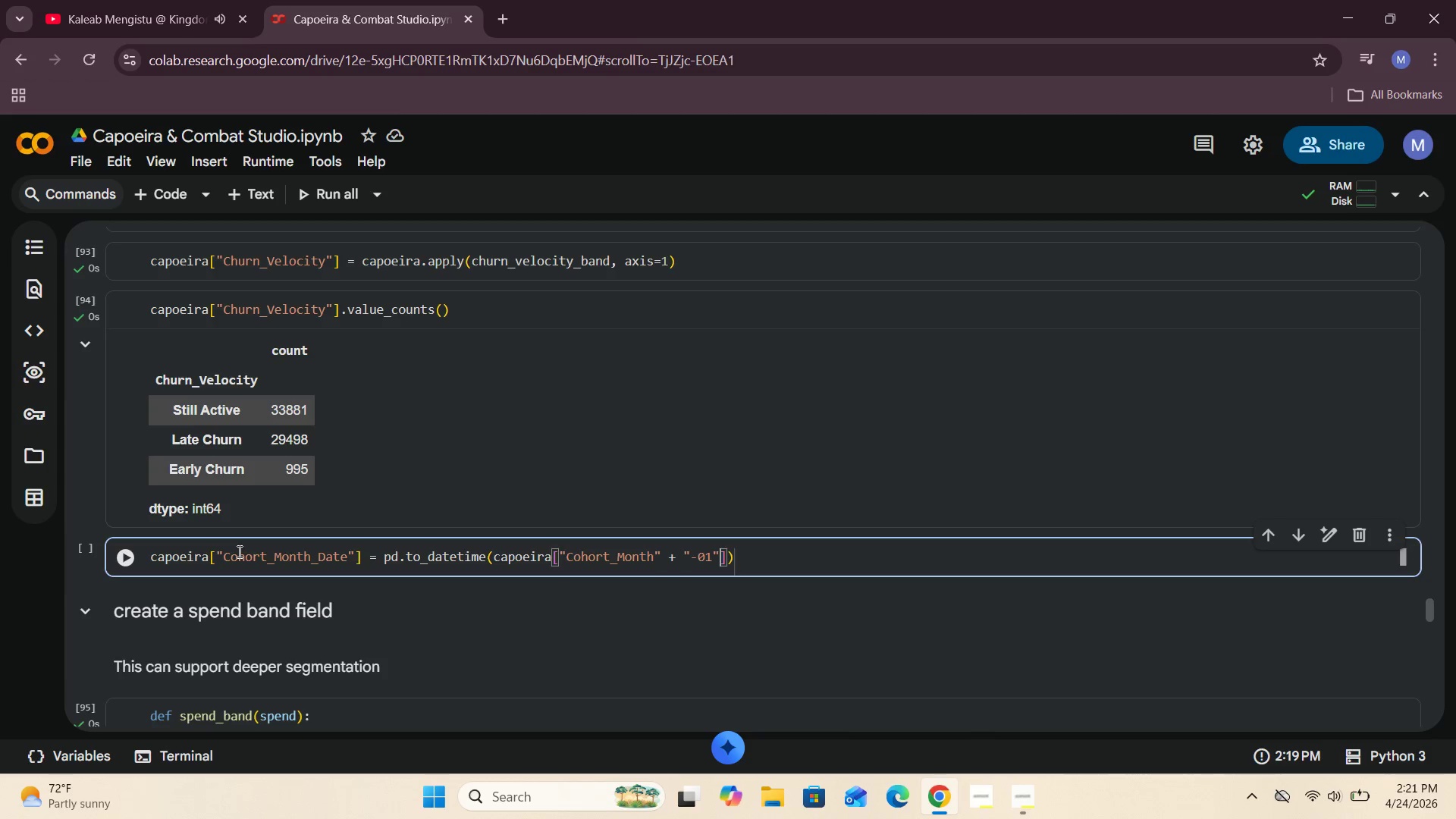 
key(ArrowRight)
 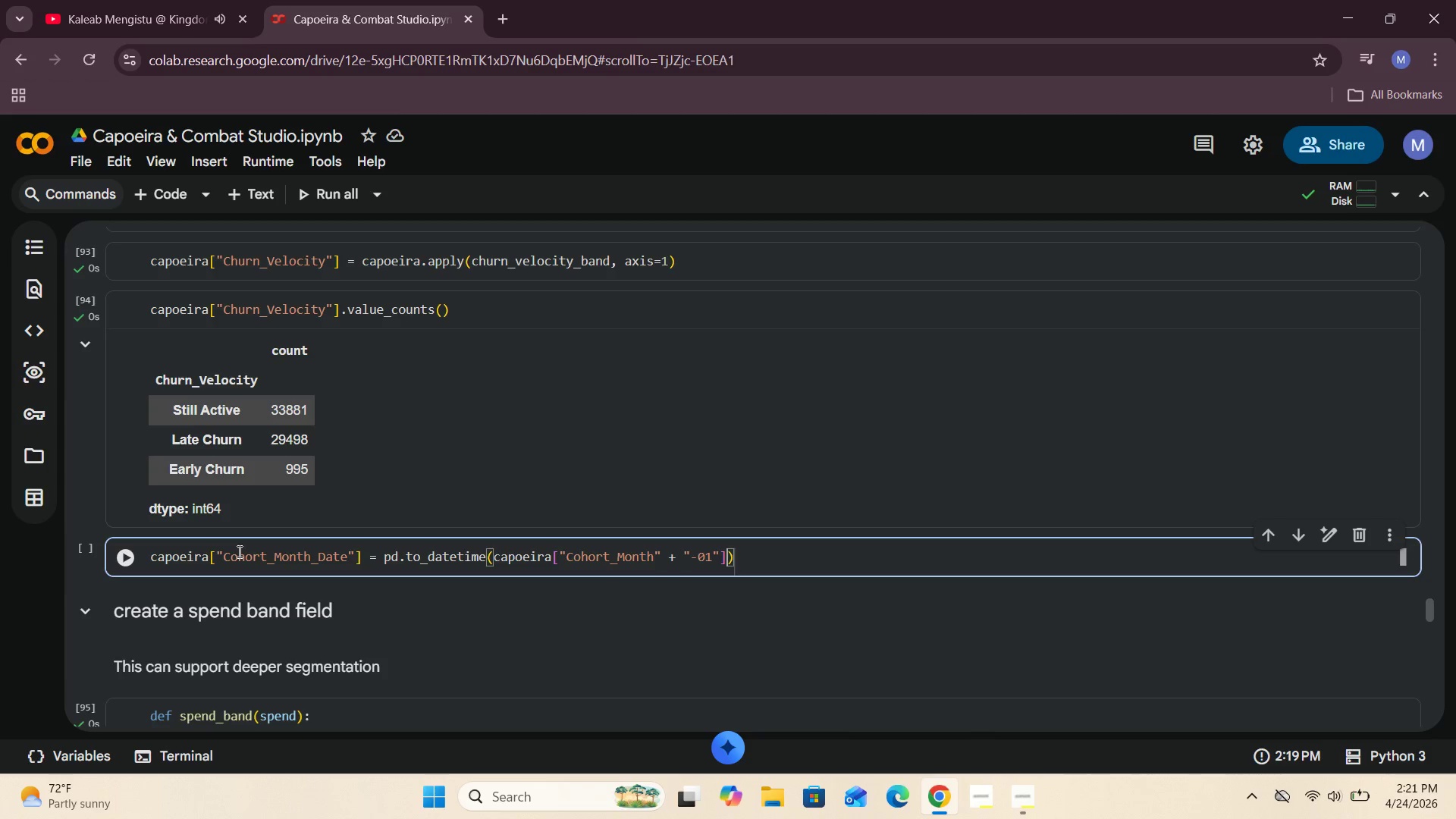 
mouse_move([168, 554])
 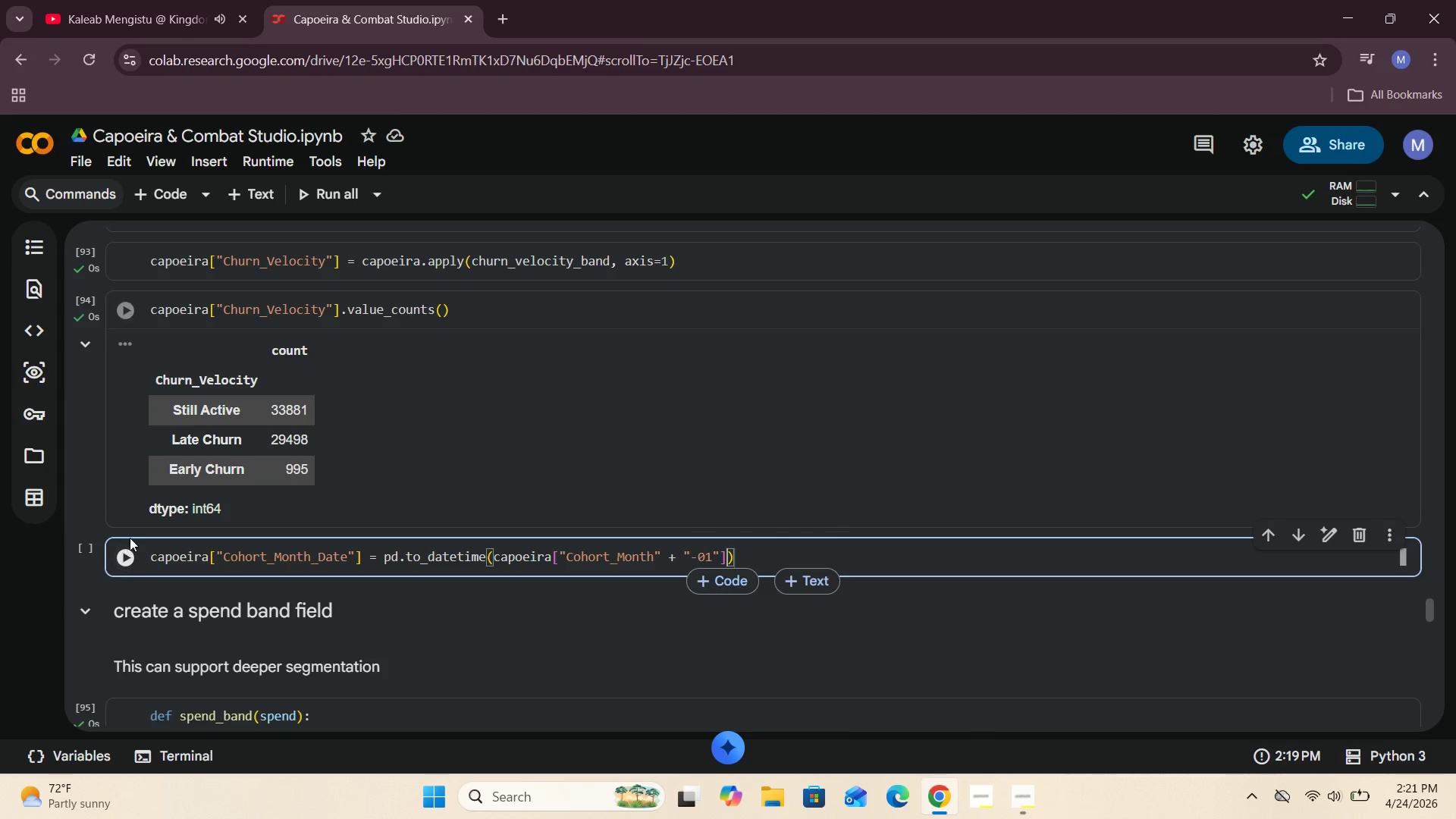 
left_click([121, 564])
 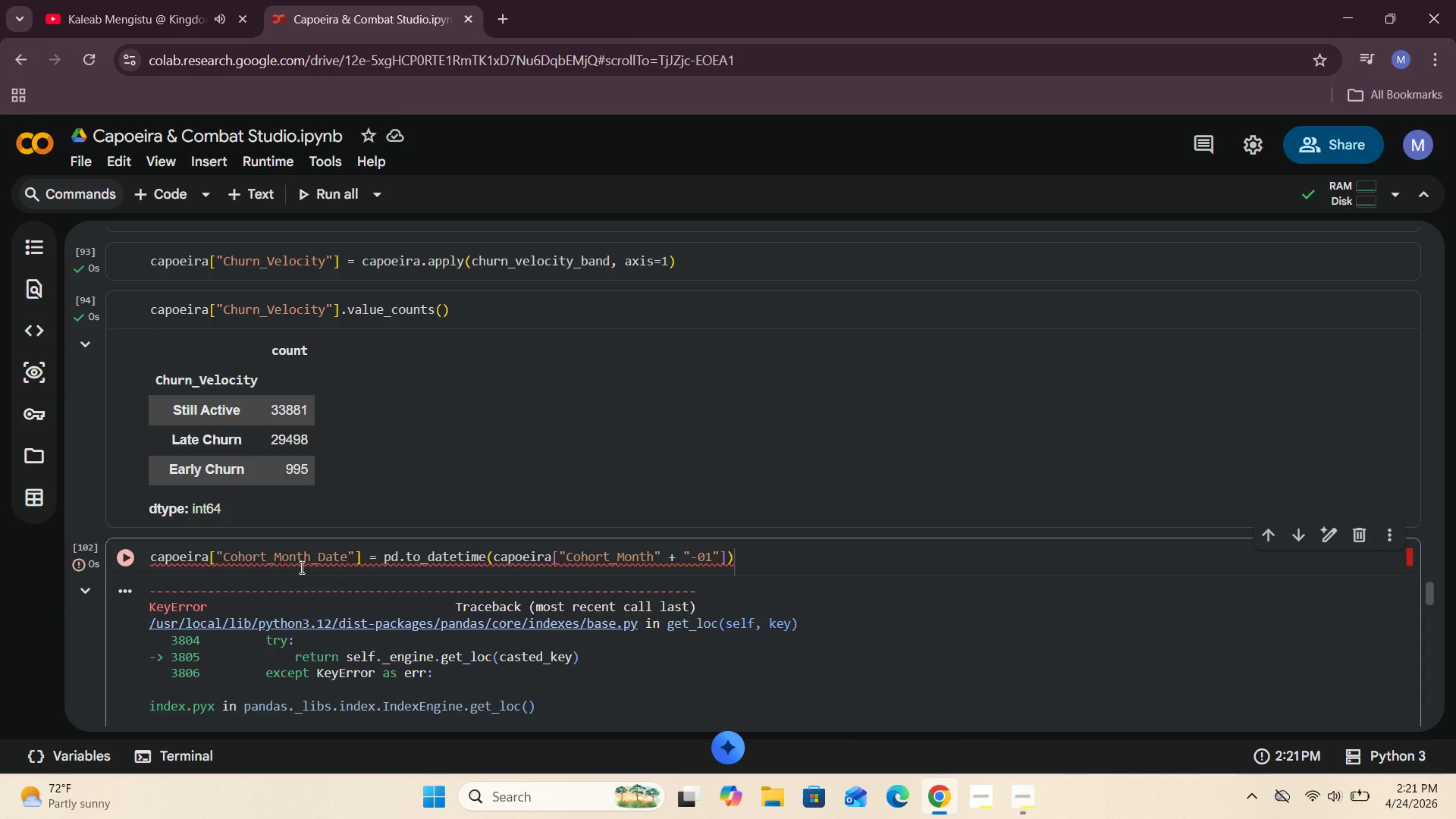 
scroll: coordinate [304, 571], scroll_direction: down, amount: 2.0
 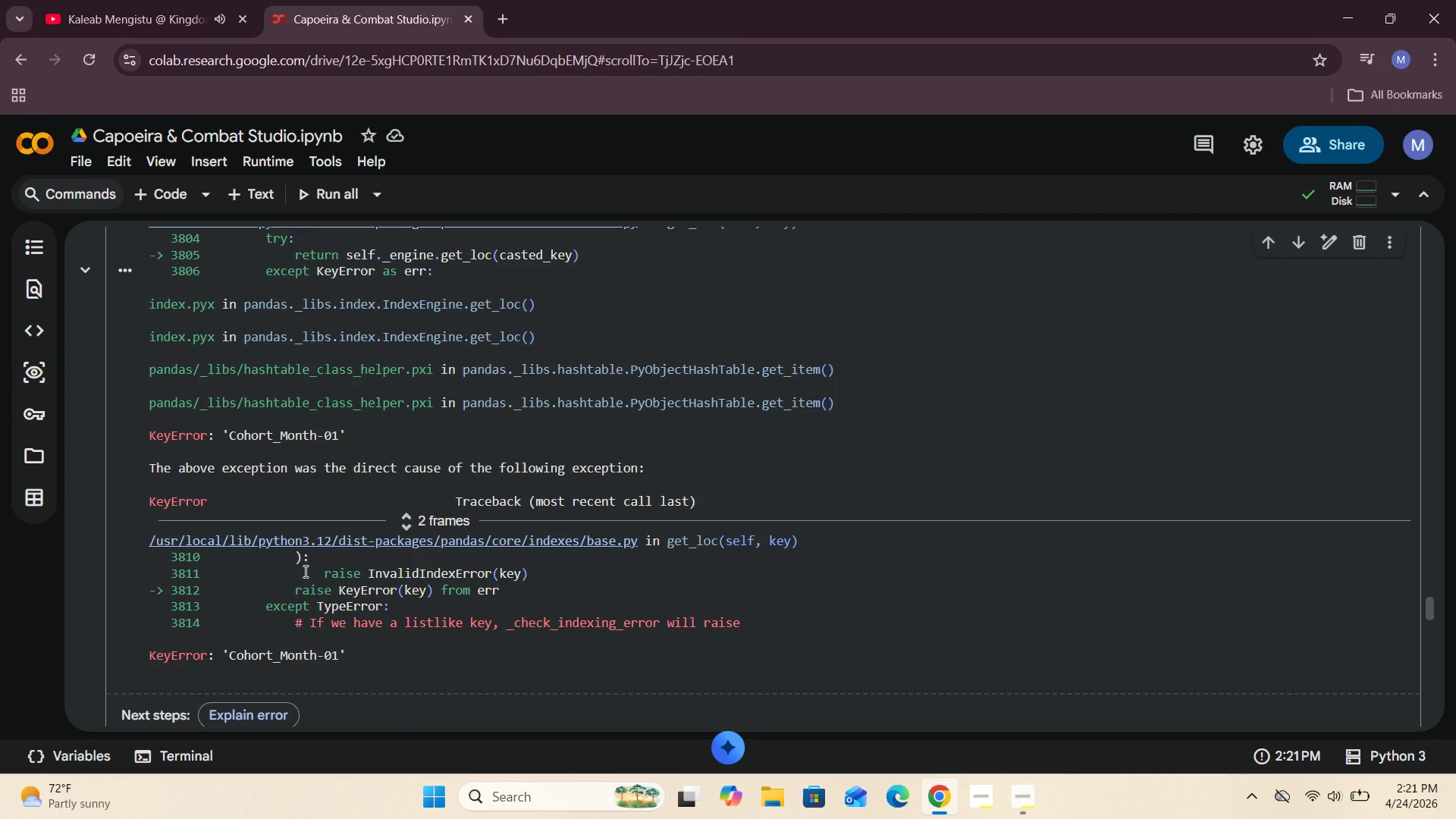 
scroll: coordinate [304, 571], scroll_direction: up, amount: 2.0
 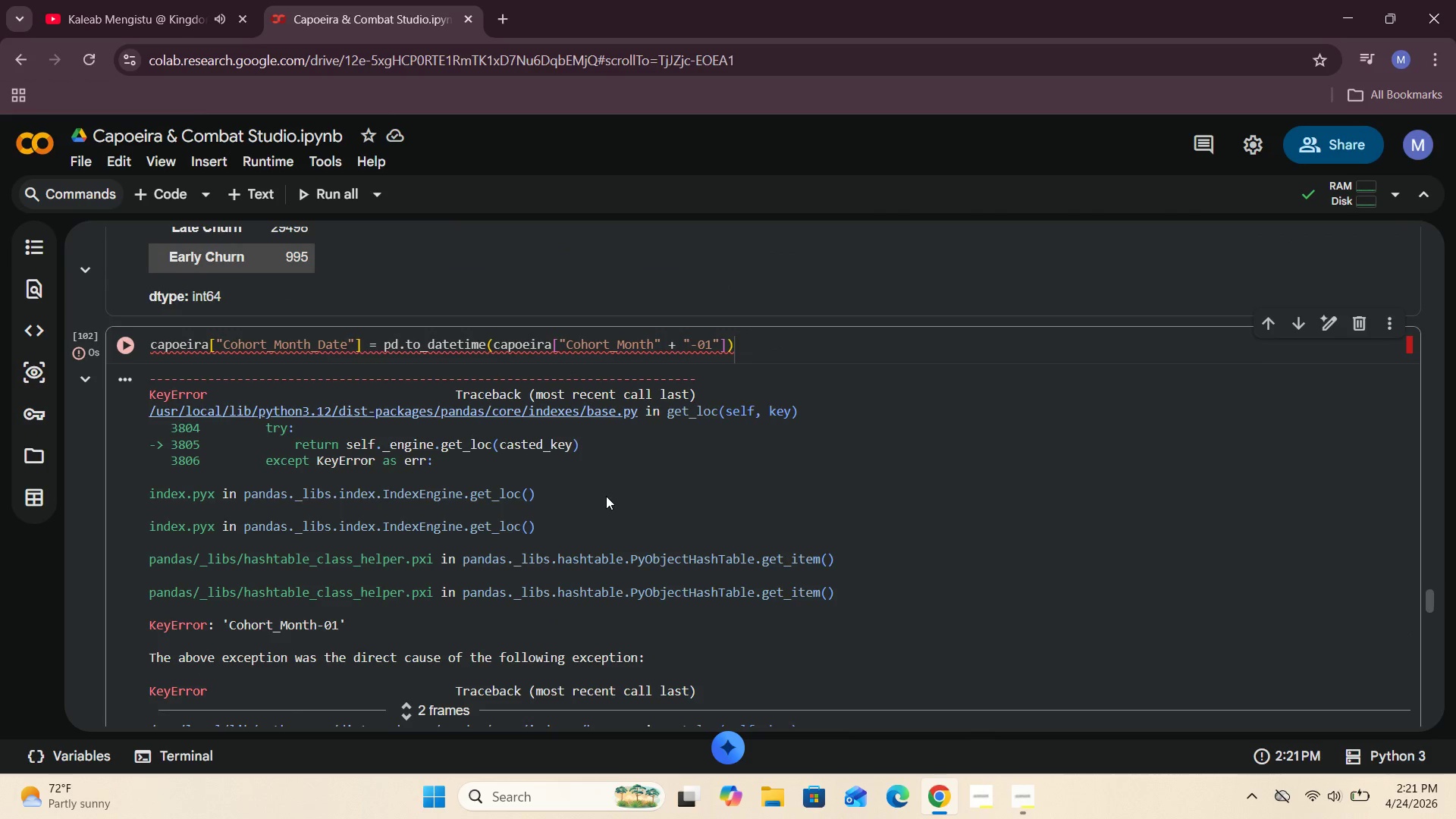 
scroll: coordinate [596, 528], scroll_direction: down, amount: 1.0
 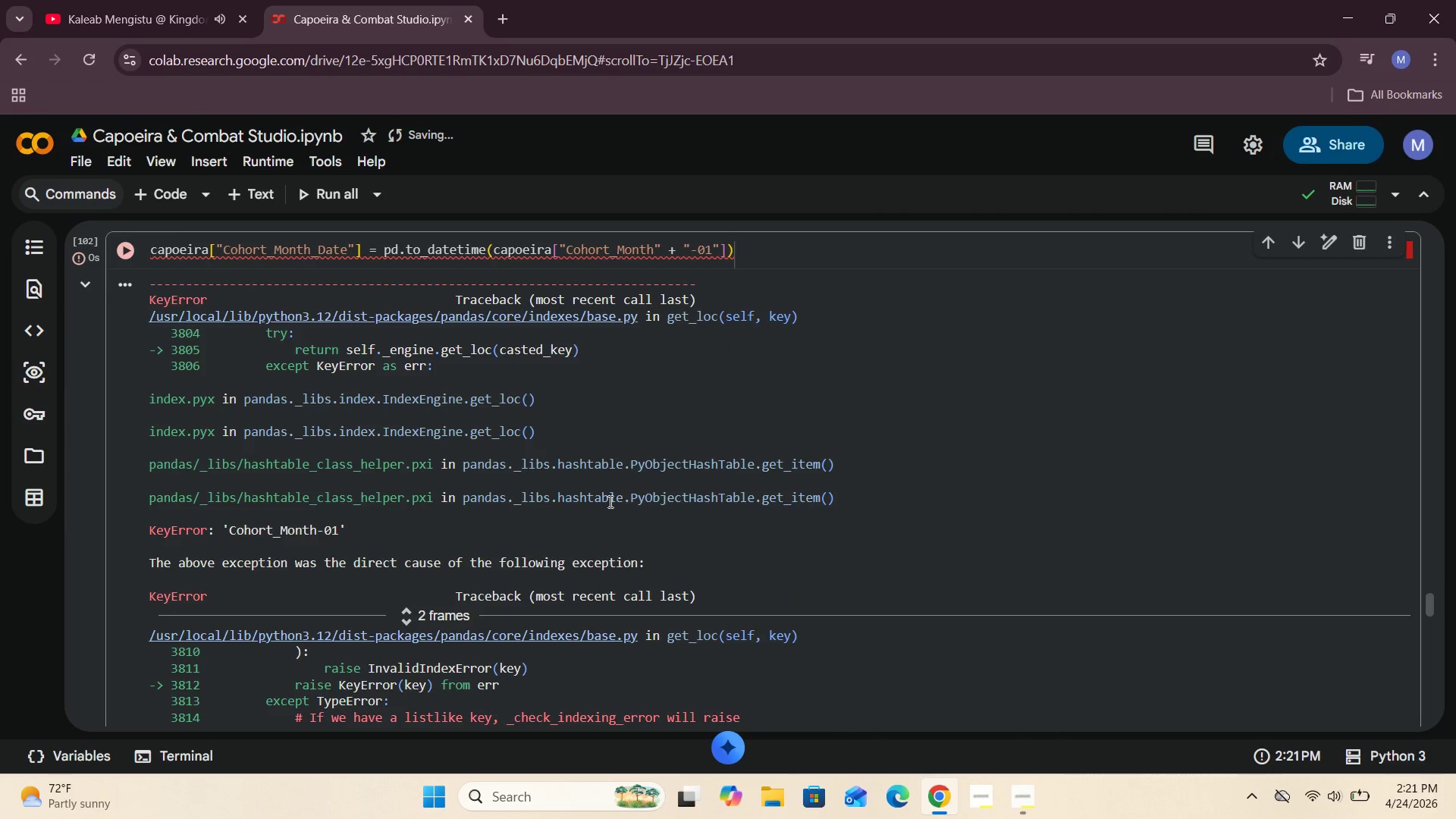 
wait(6.09)
 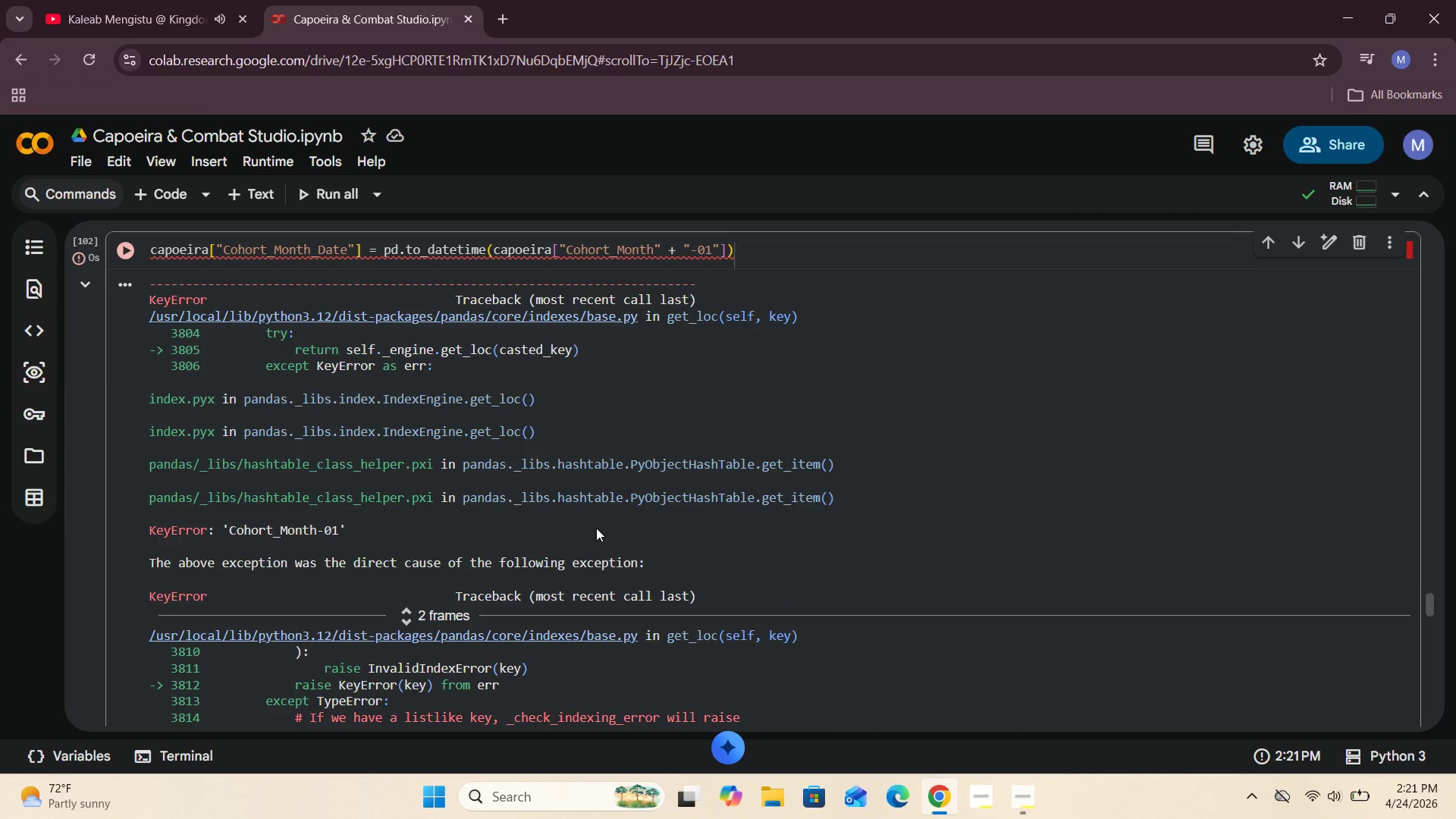 
left_click([727, 248])
 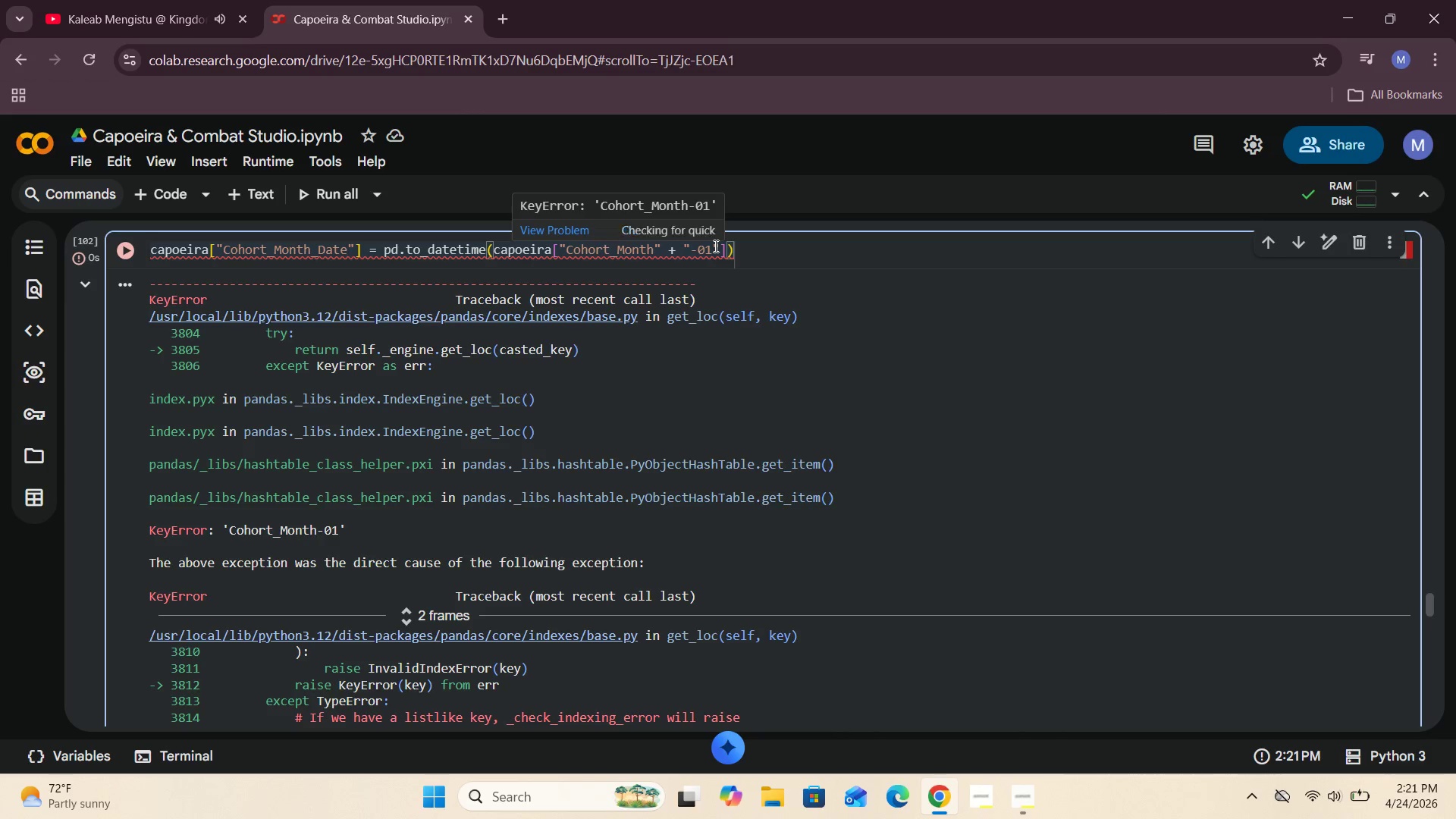 
key(Backspace)
 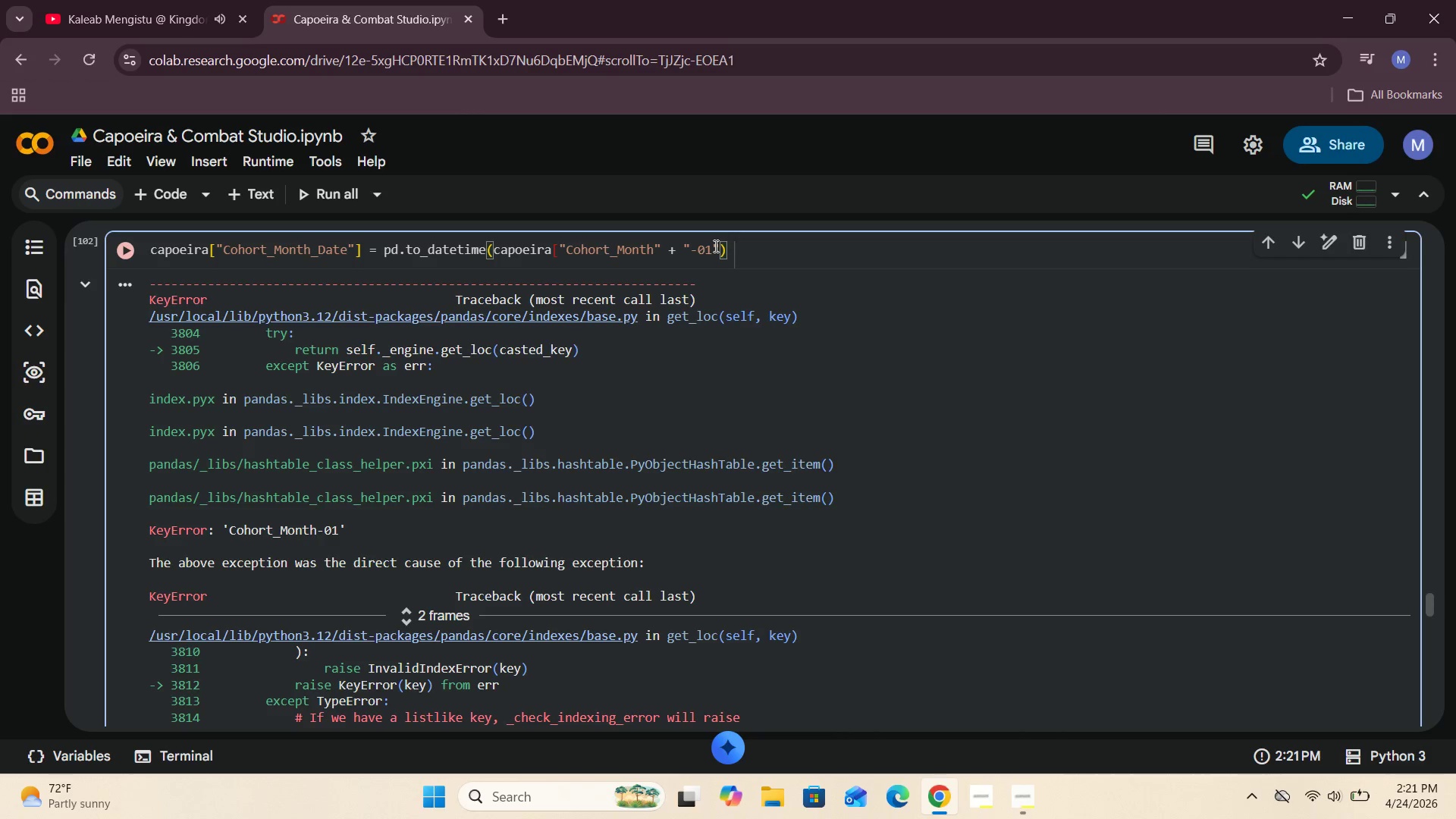 
hold_key(key=ArrowLeft, duration=0.61)
 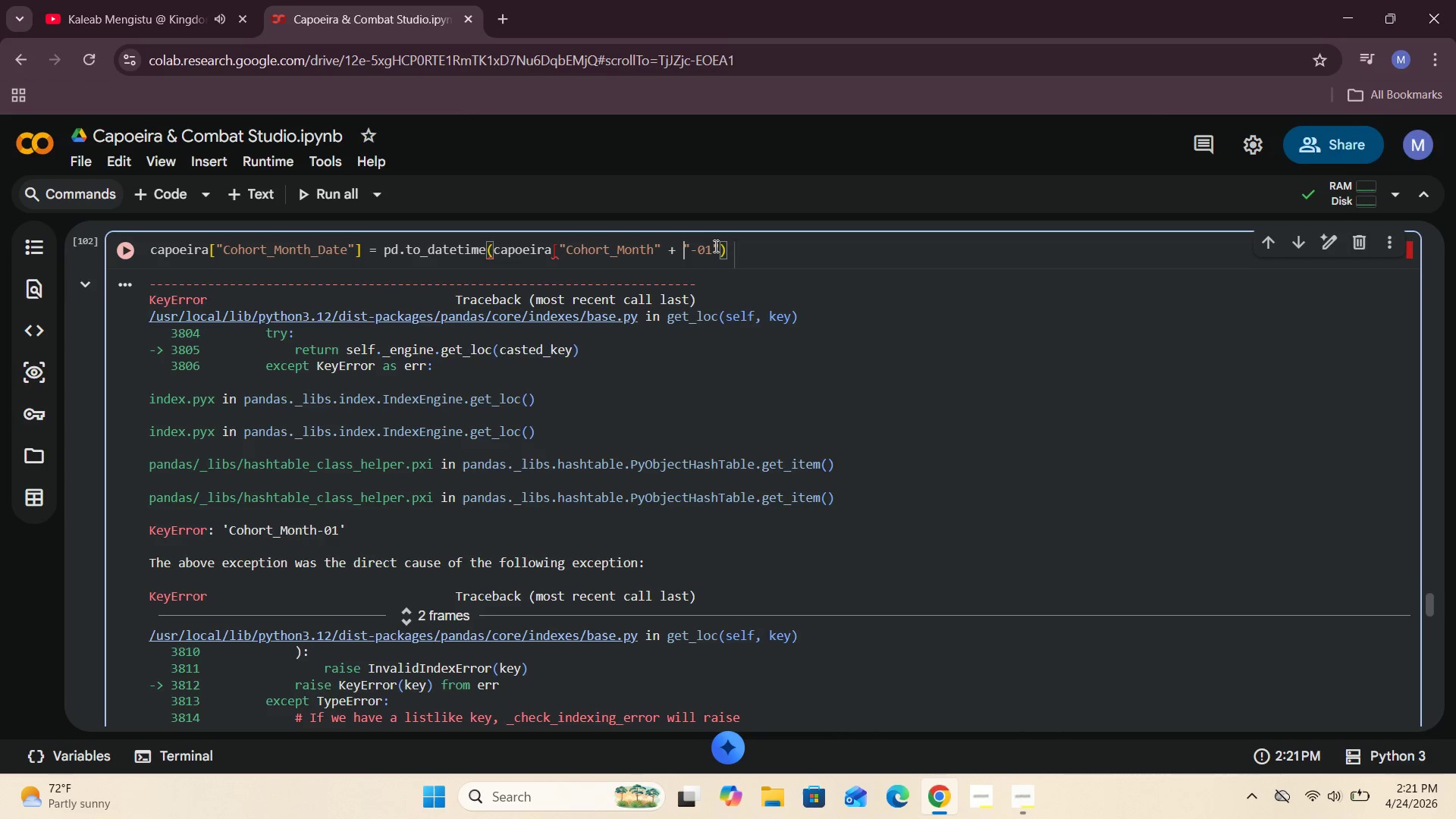 
key(ArrowLeft)
 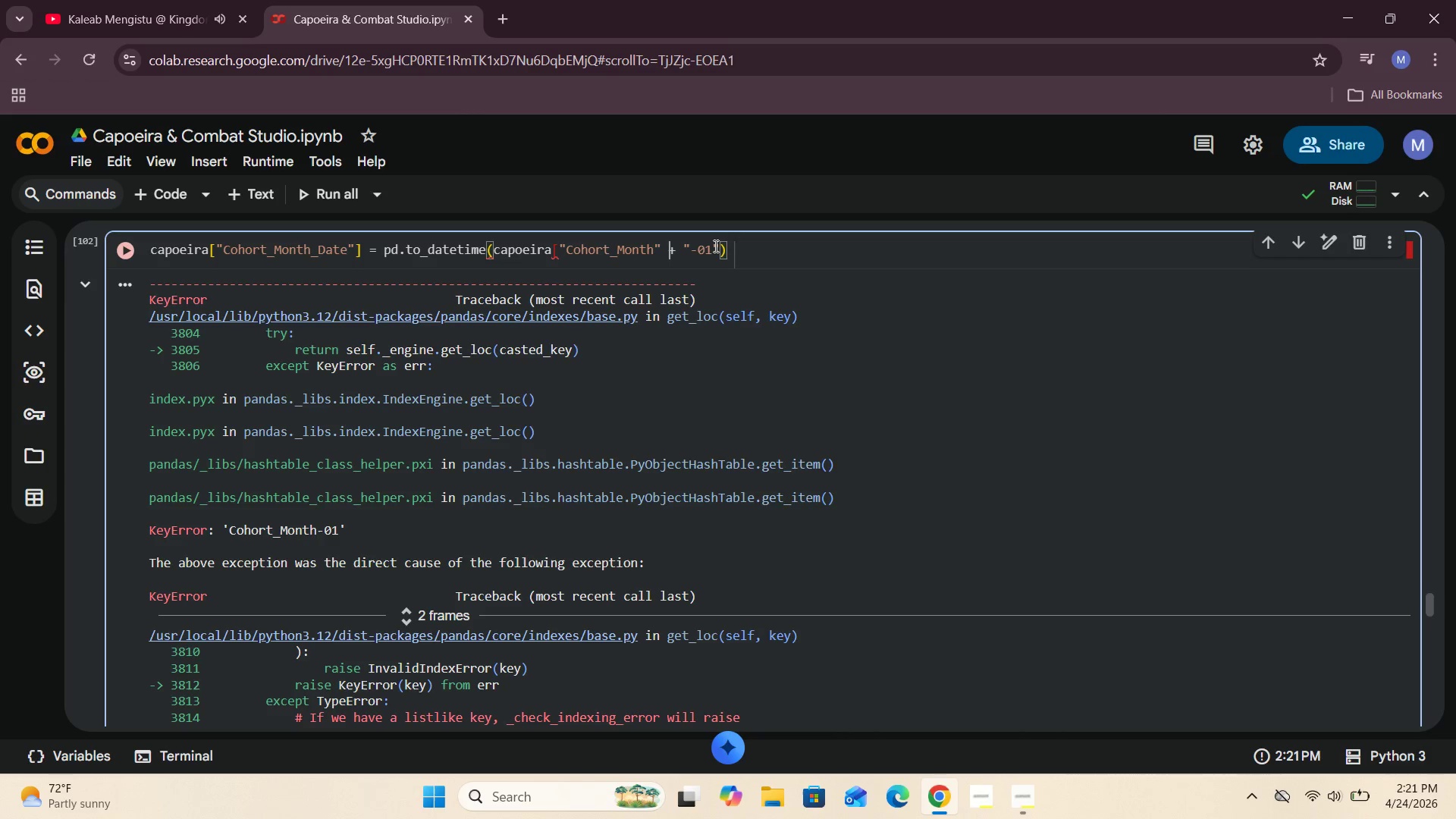 
key(ArrowLeft)
 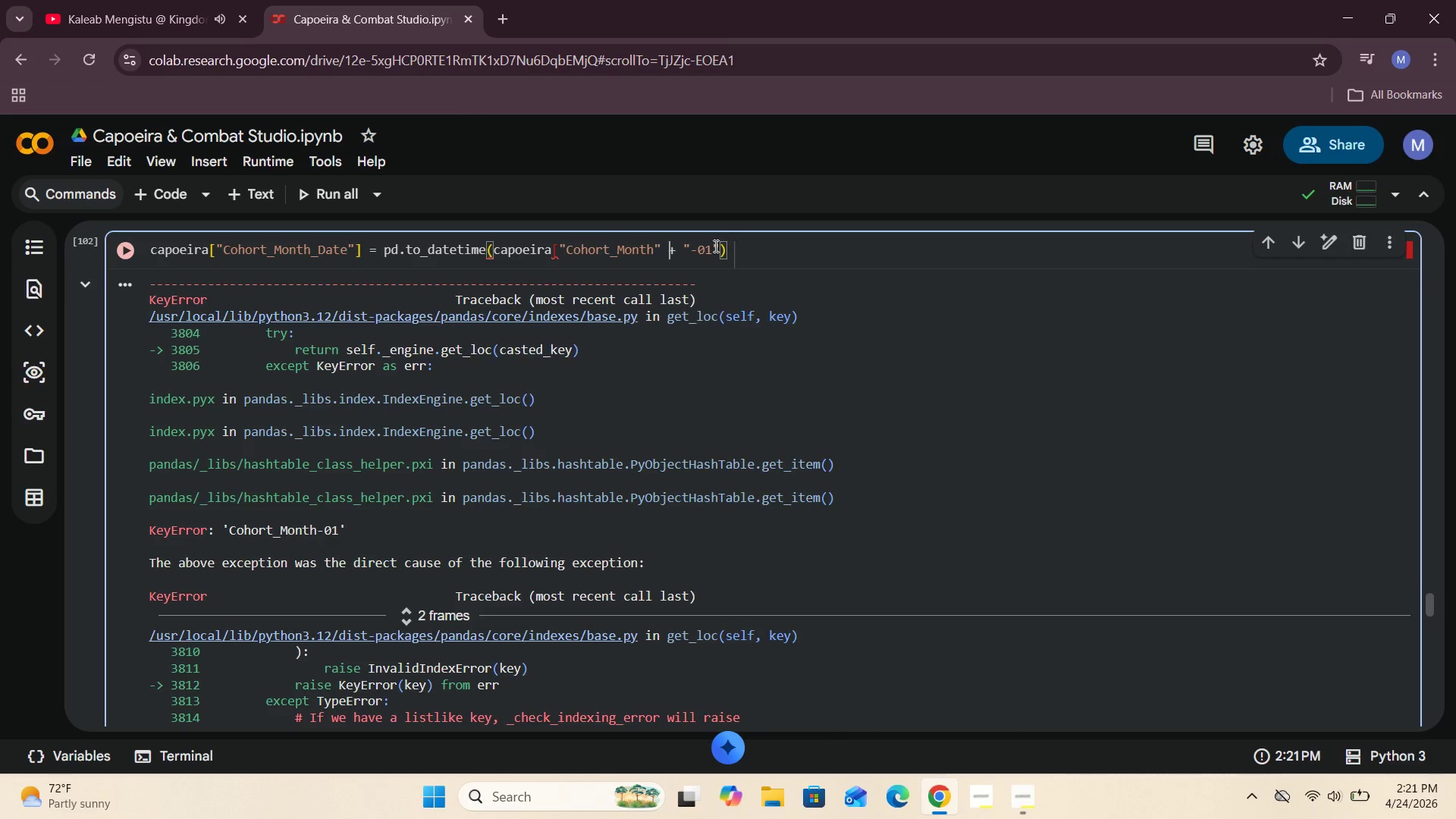 
key(ArrowLeft)
 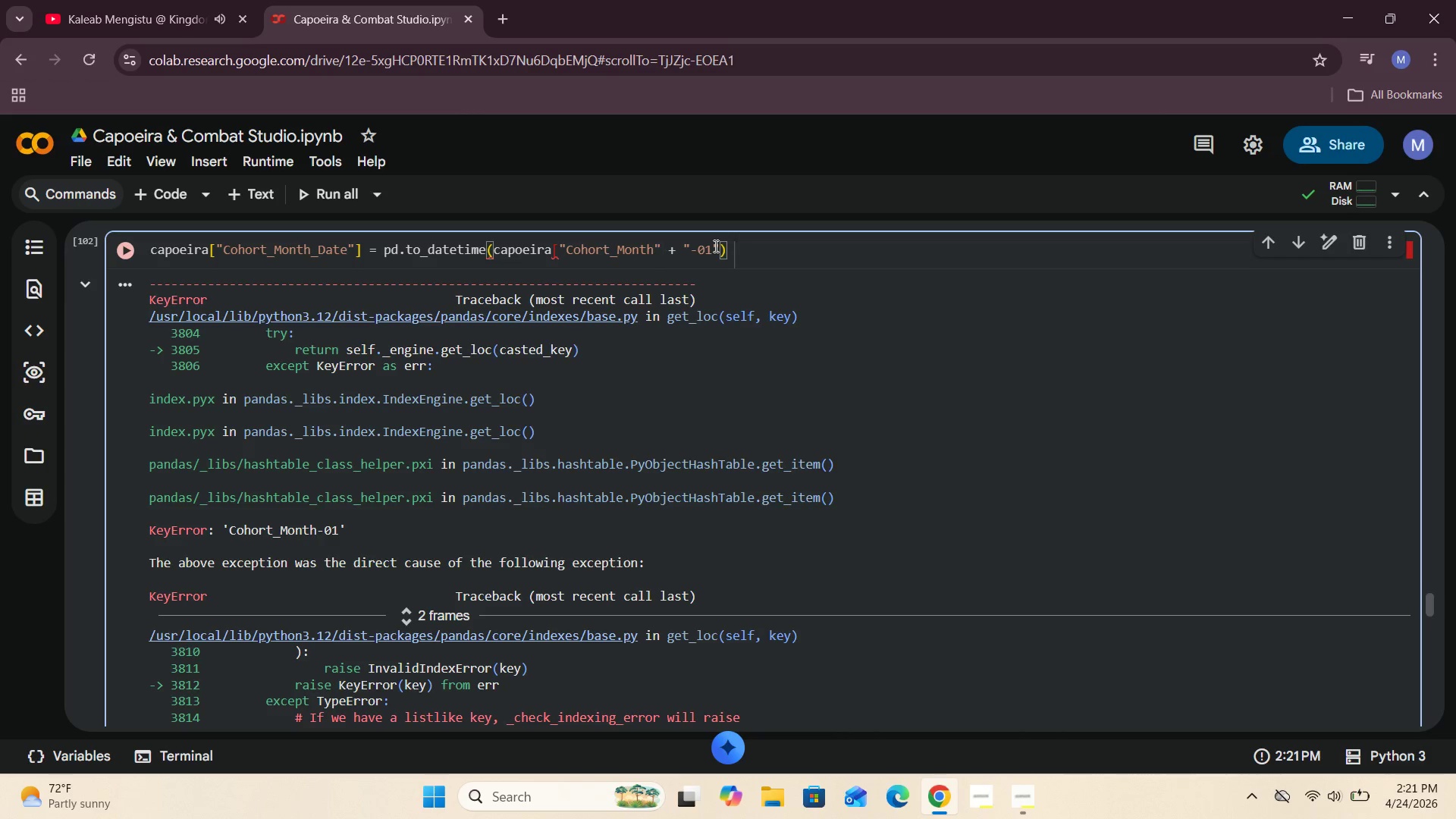 
hold_key(key=ShiftRight, duration=0.45)
 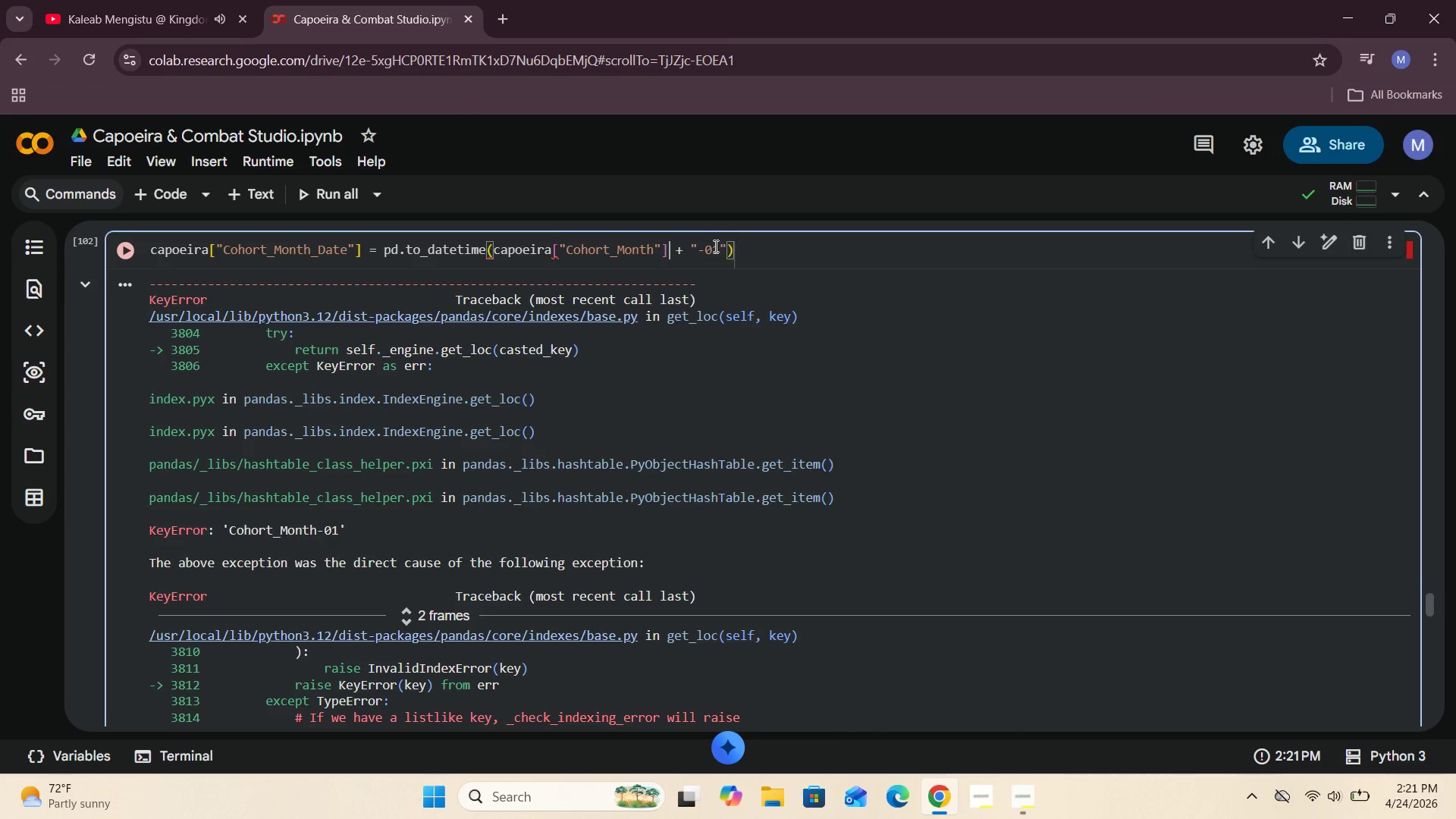 
key(BracketRight)
 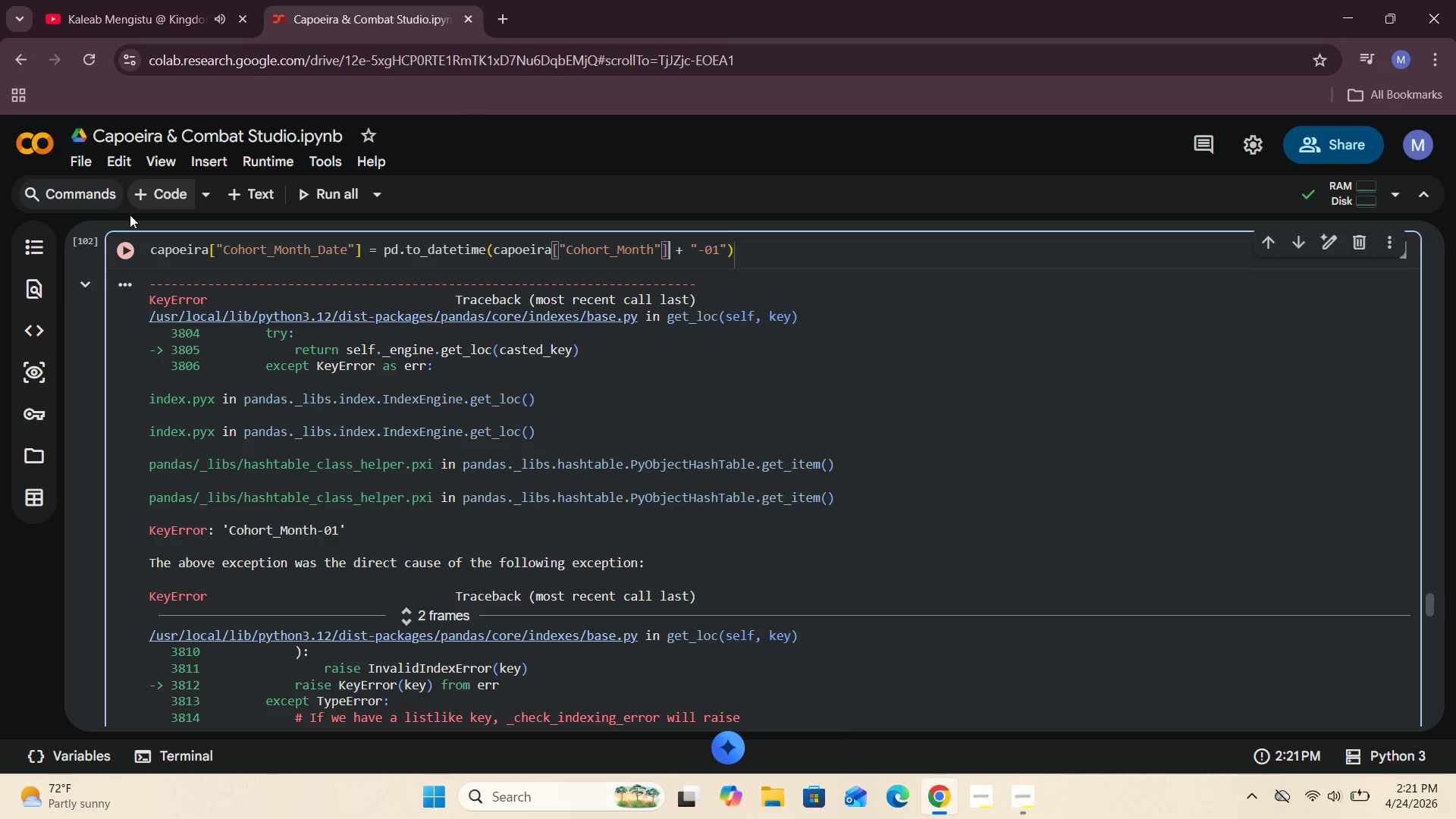 
left_click([120, 239])
 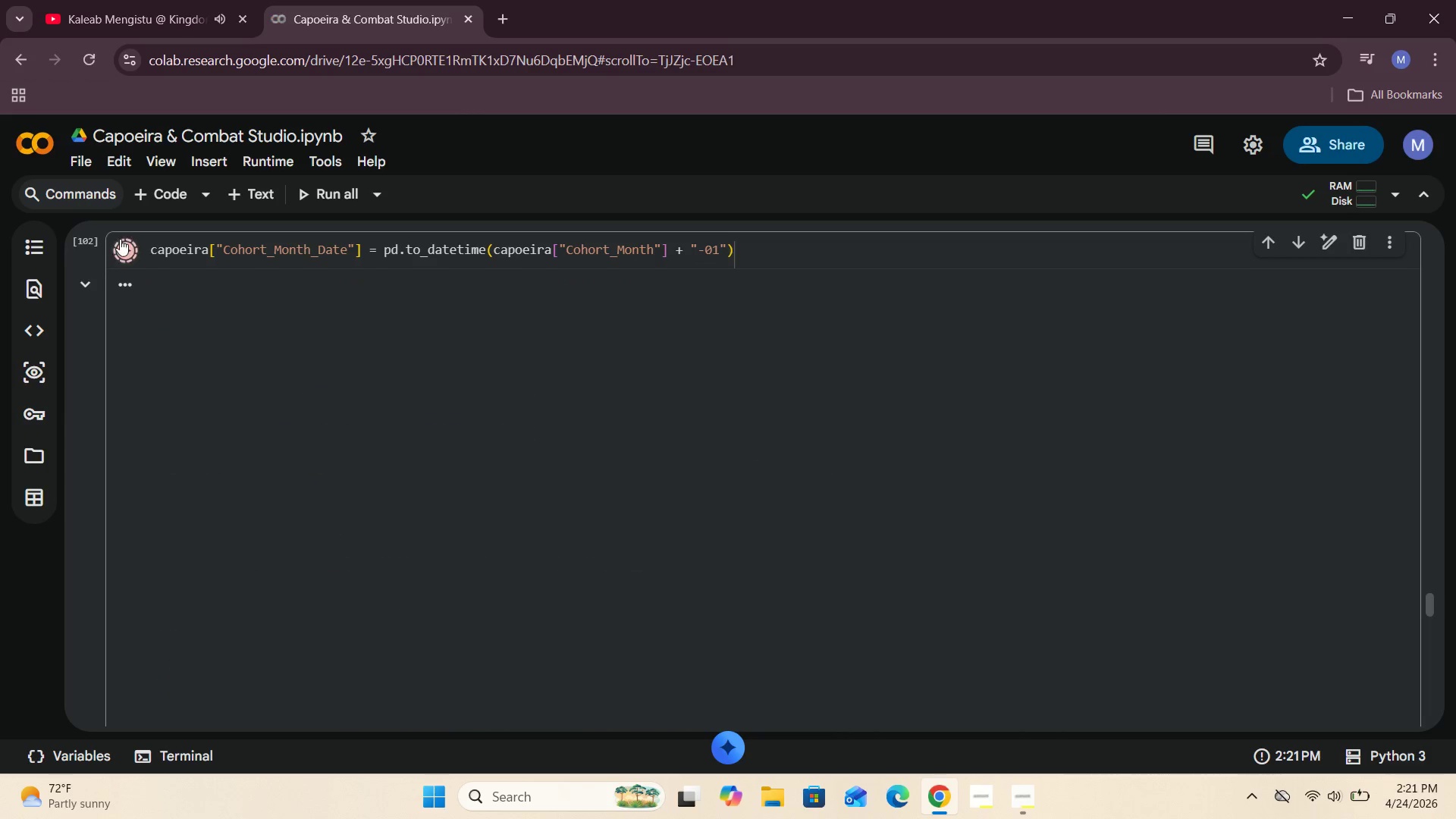 
mouse_move([265, 293])
 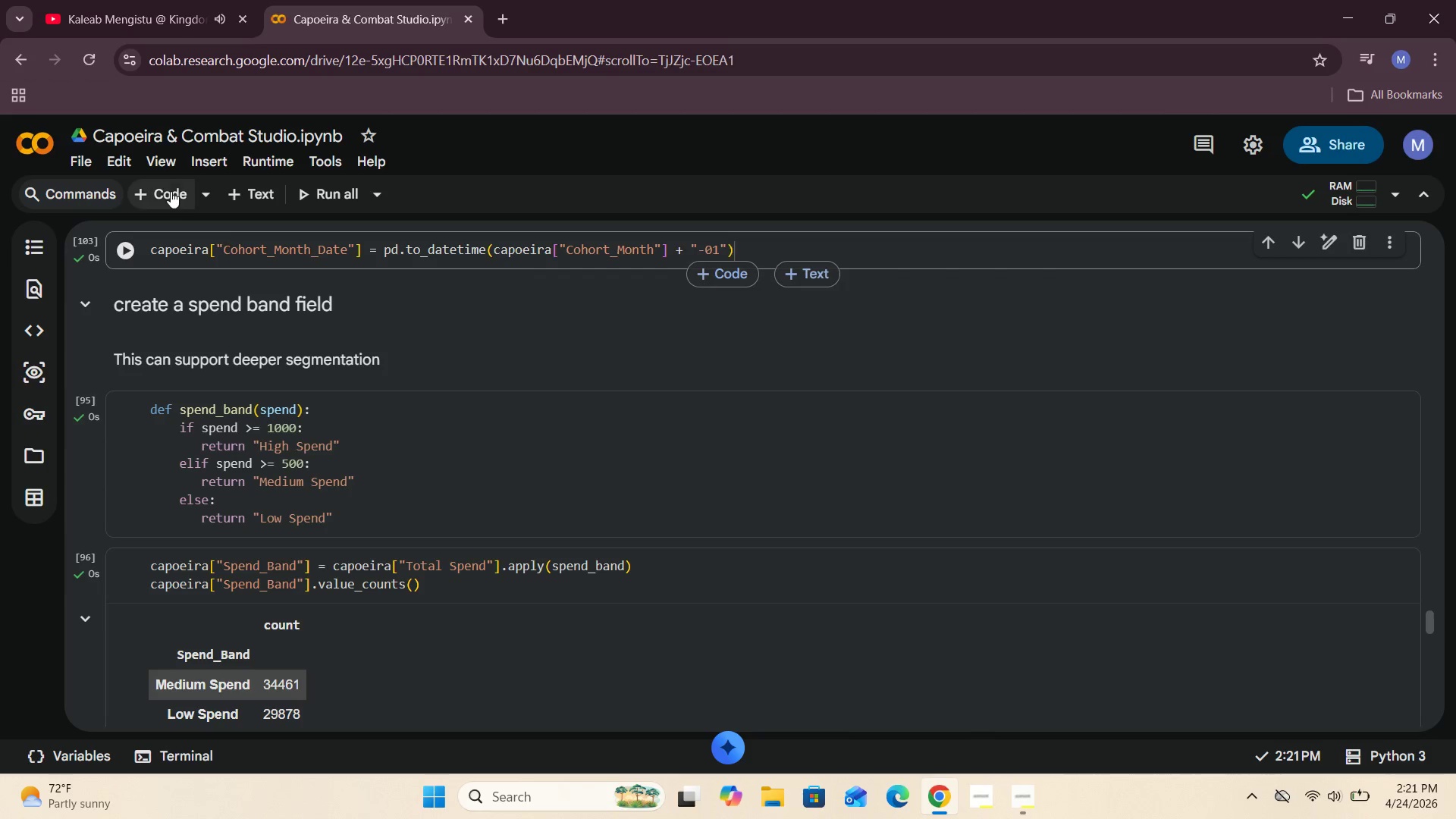 
left_click([169, 190])
 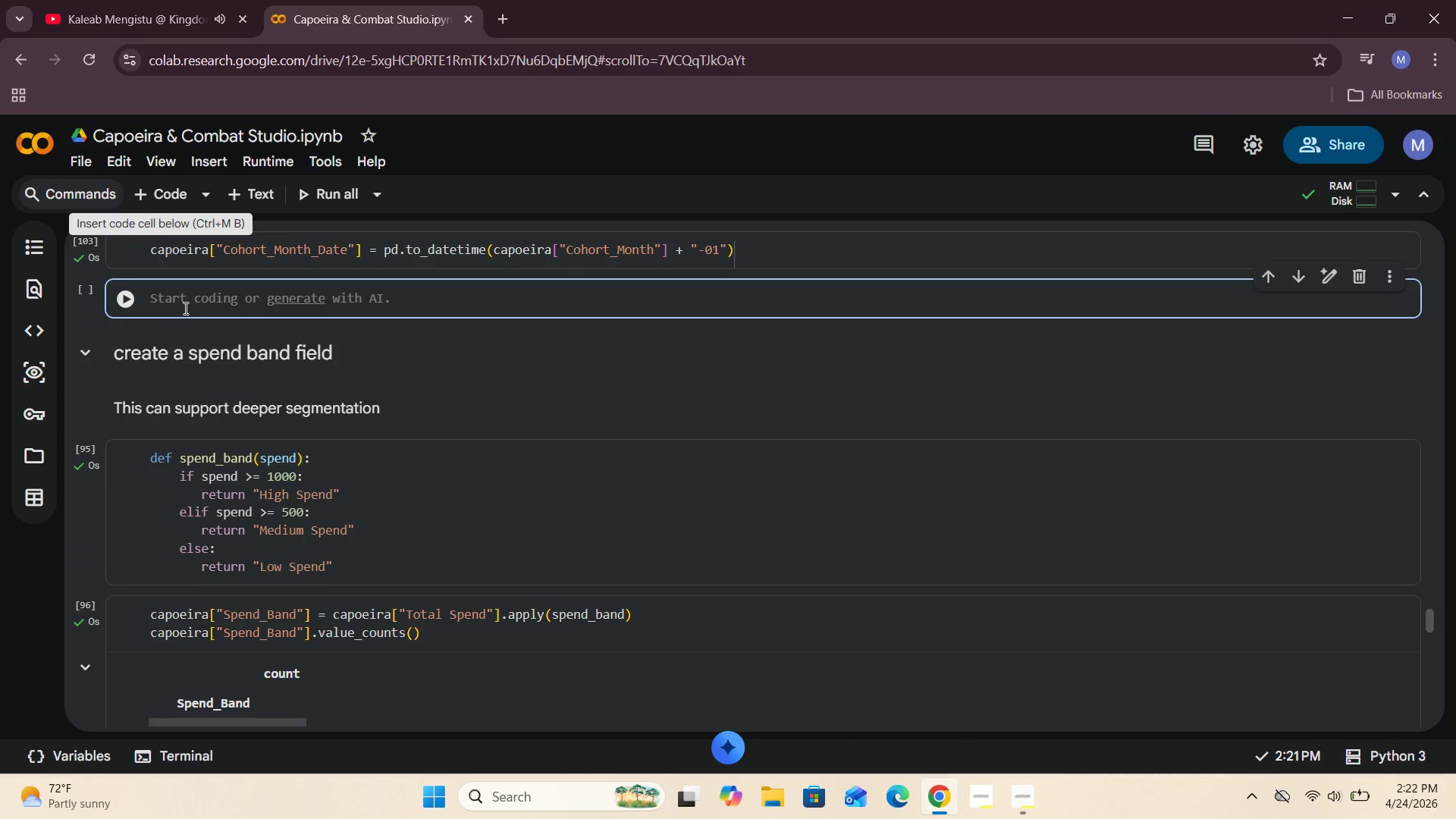 
left_click([187, 303])
 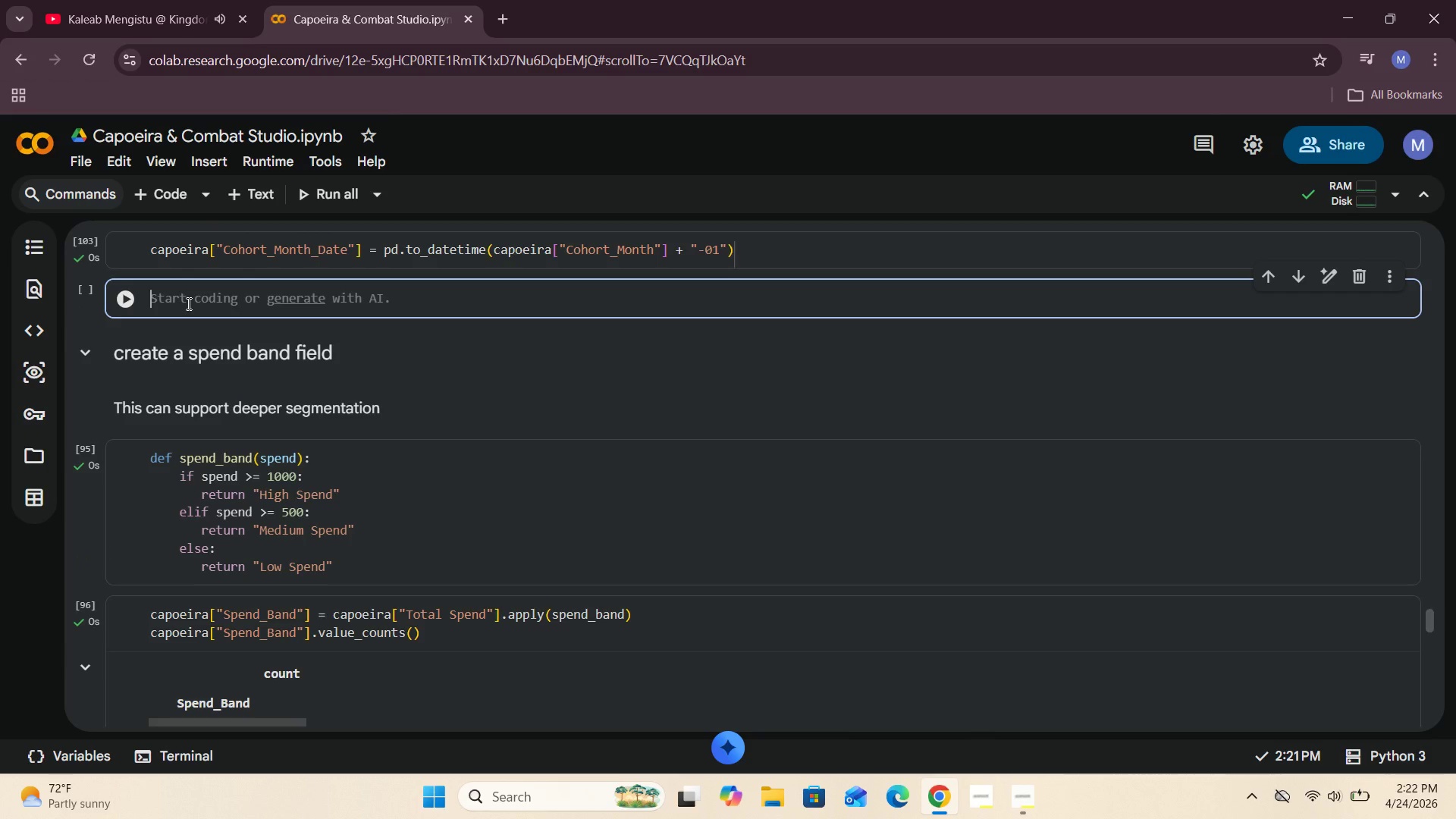 
wait(7.06)
 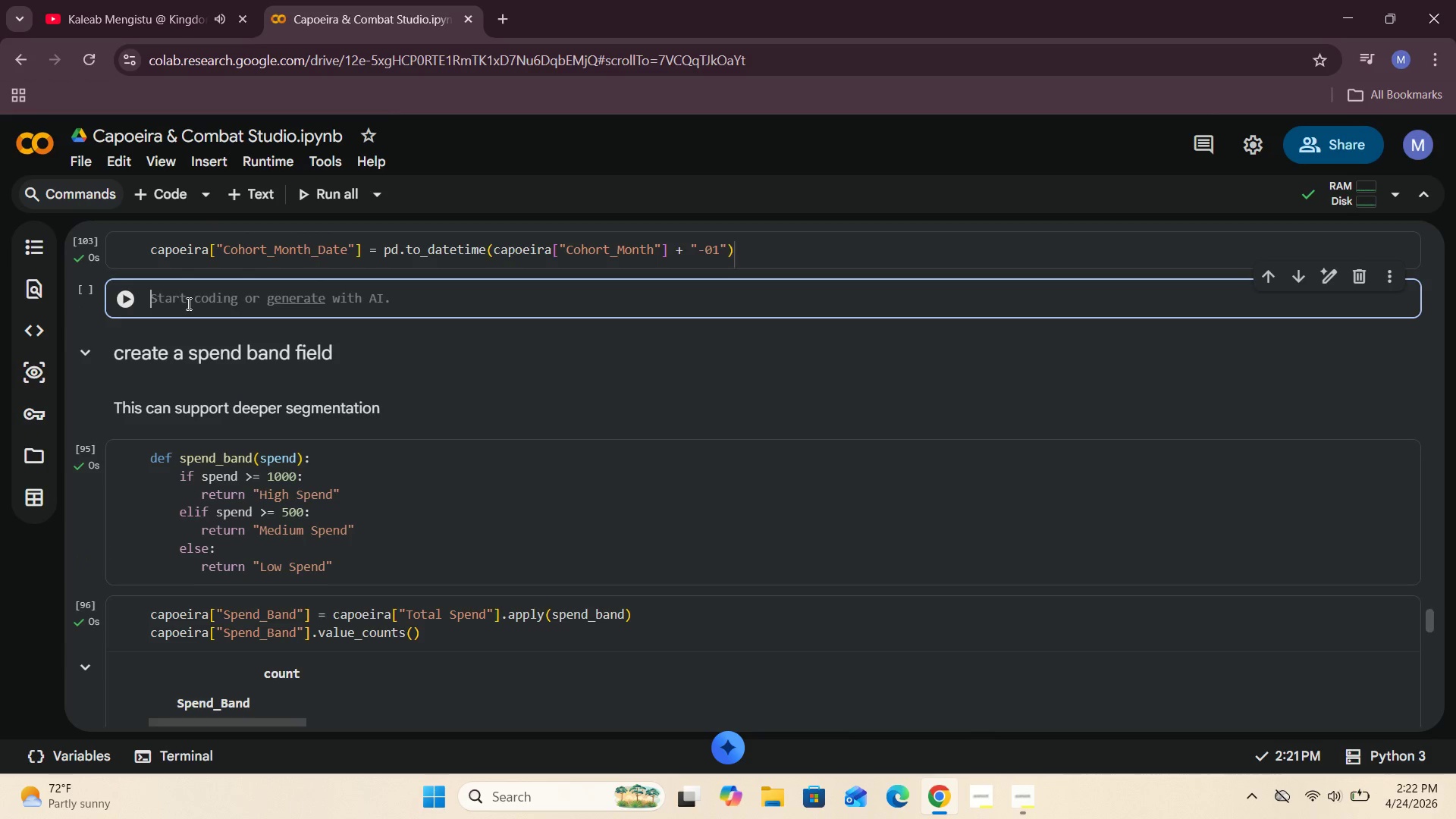 
scroll: coordinate [193, 351], scroll_direction: down, amount: 18.0
 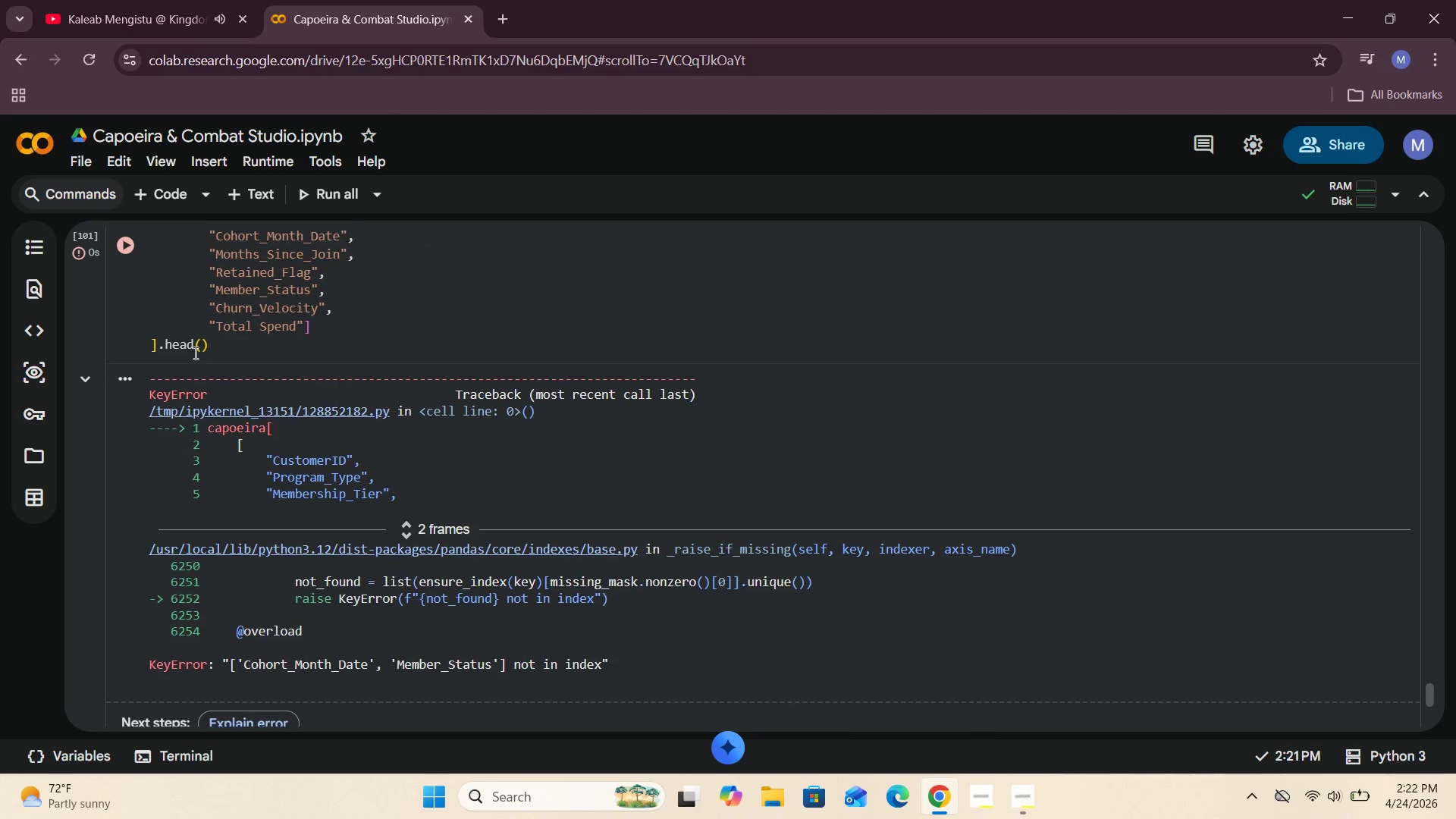 
scroll: coordinate [194, 353], scroll_direction: up, amount: 3.0
 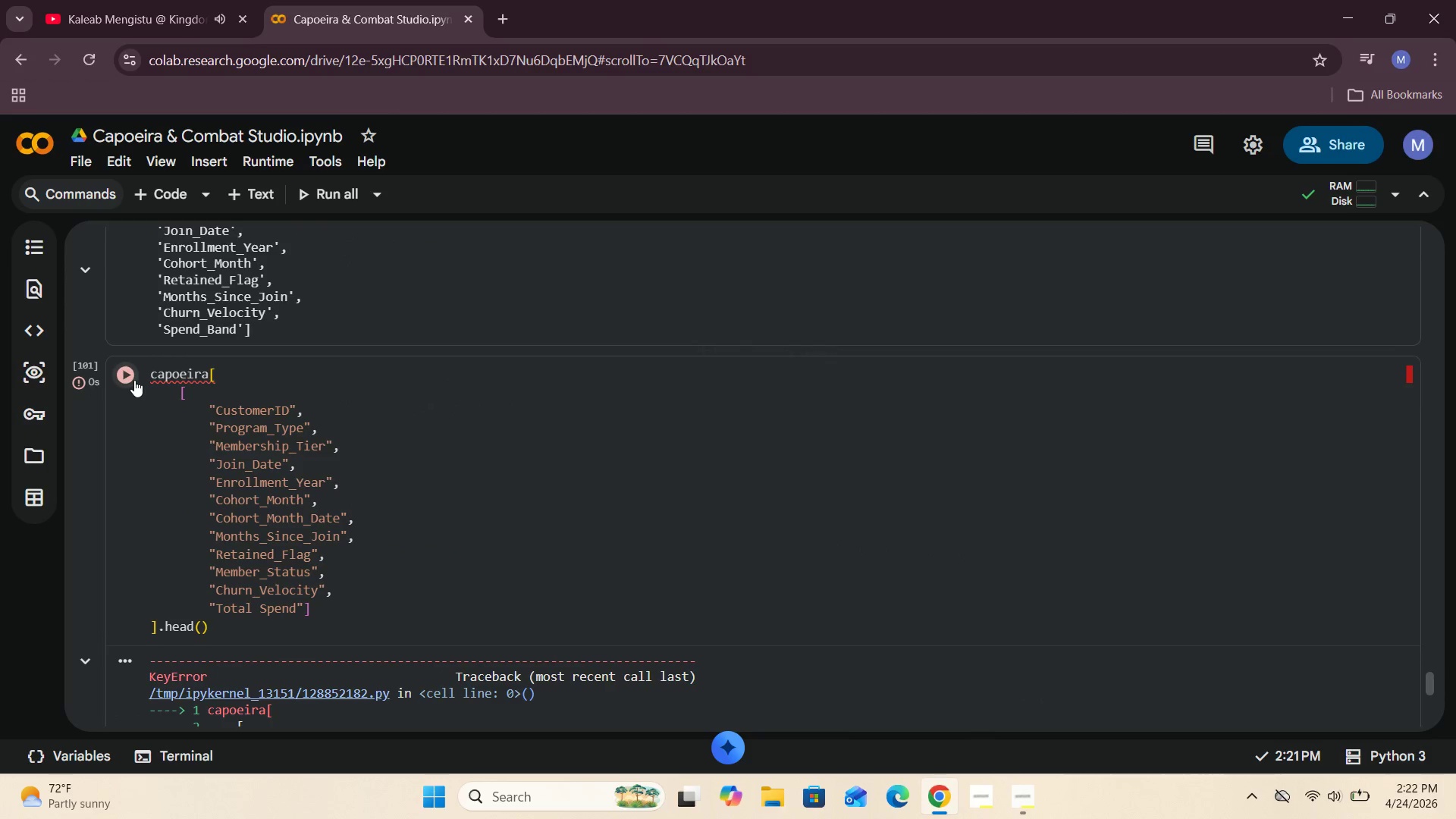 
left_click([131, 380])
 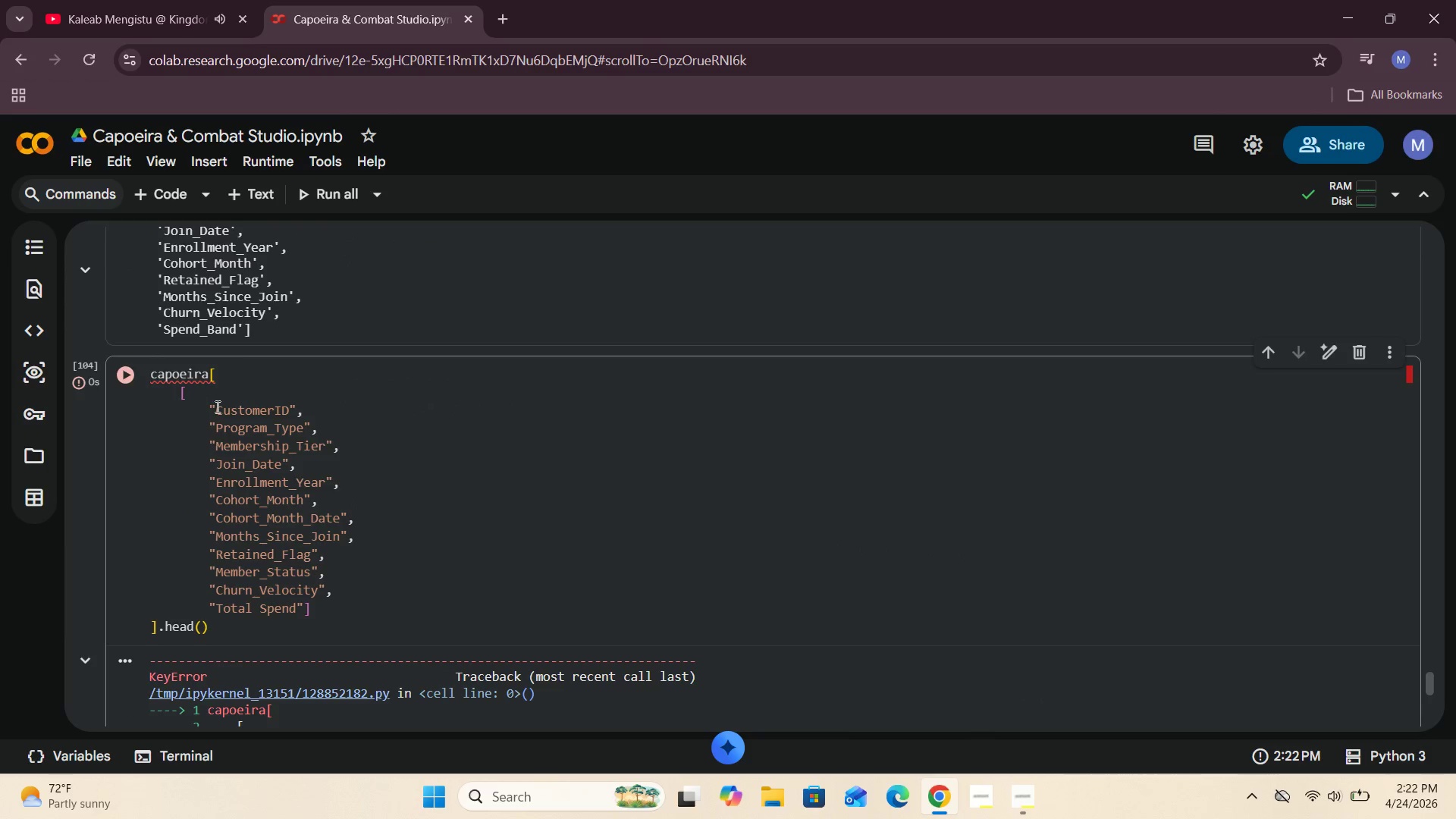 
scroll: coordinate [254, 423], scroll_direction: down, amount: 2.0
 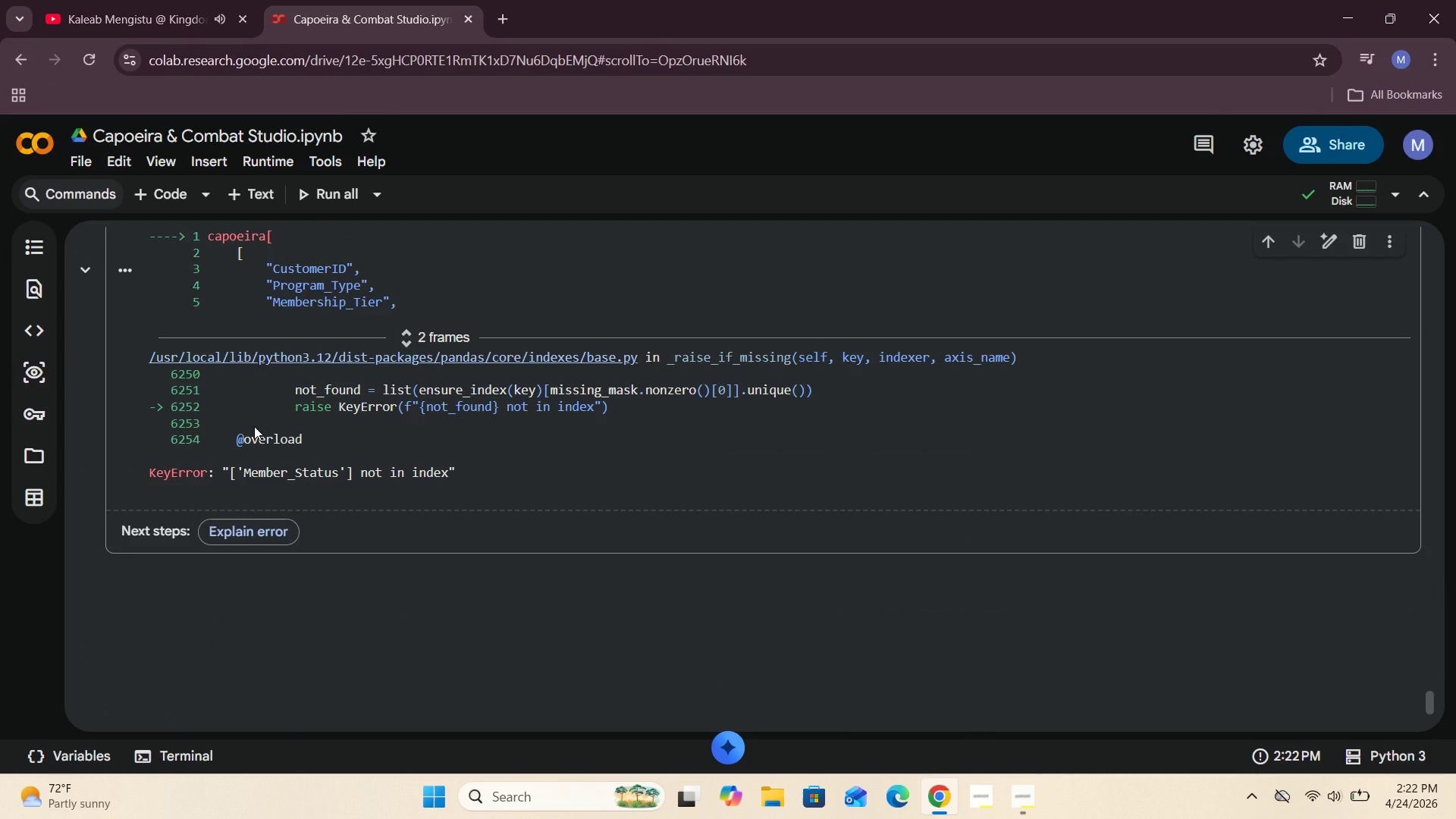 
scroll: coordinate [251, 428], scroll_direction: up, amount: 4.0
 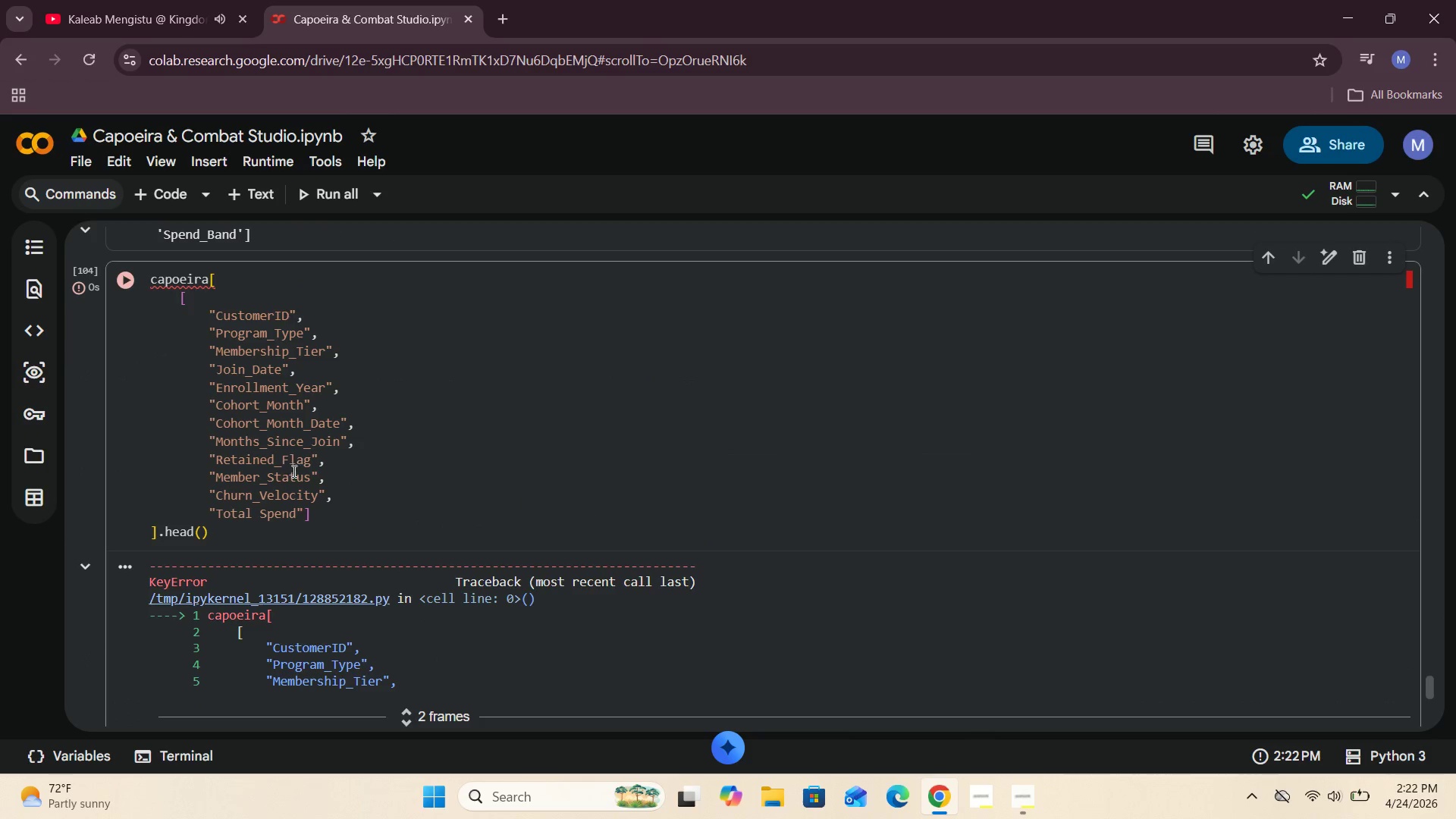 
scroll: coordinate [293, 472], scroll_direction: down, amount: 3.0
 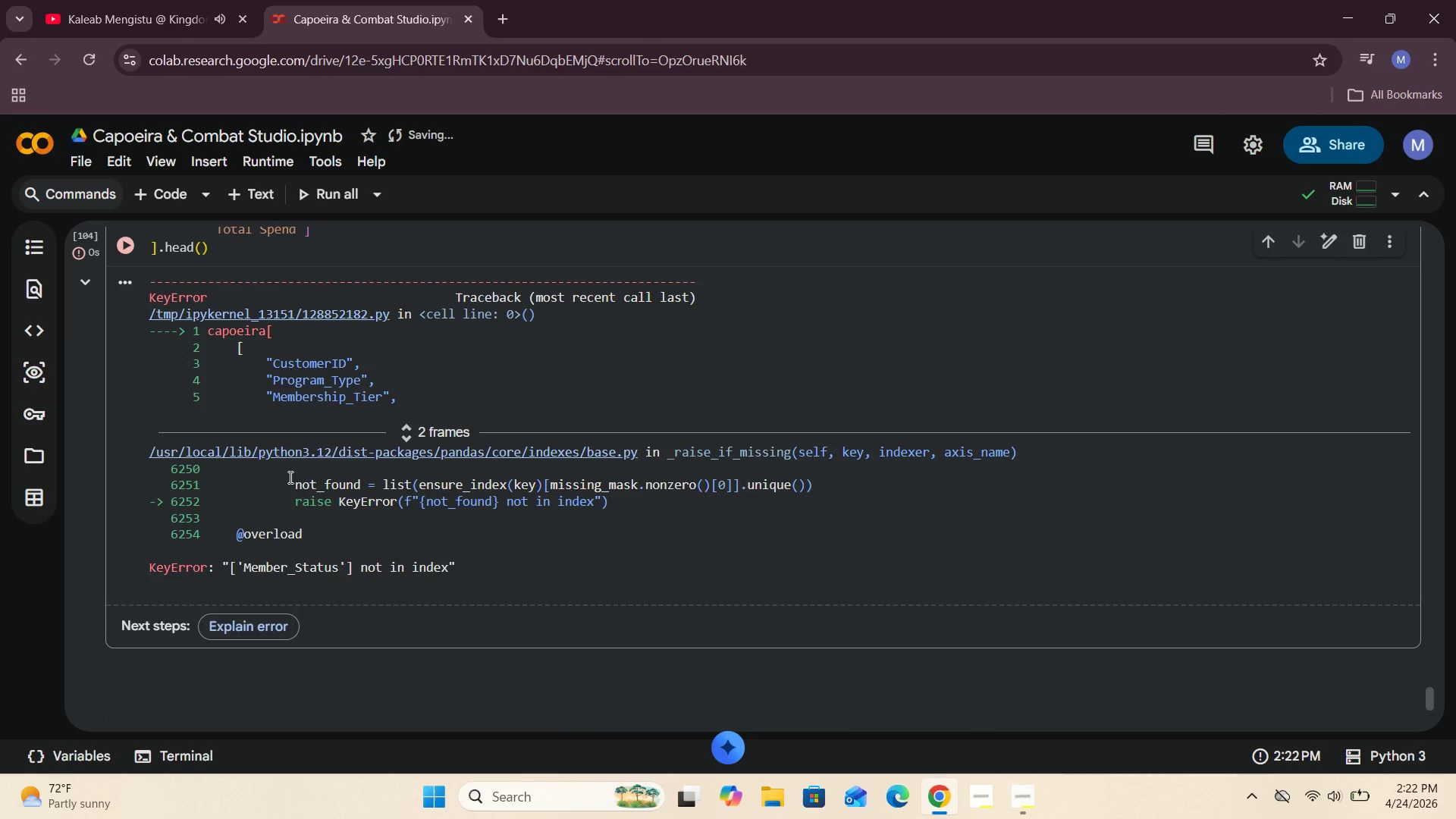 
scroll: coordinate [289, 477], scroll_direction: up, amount: 3.0
 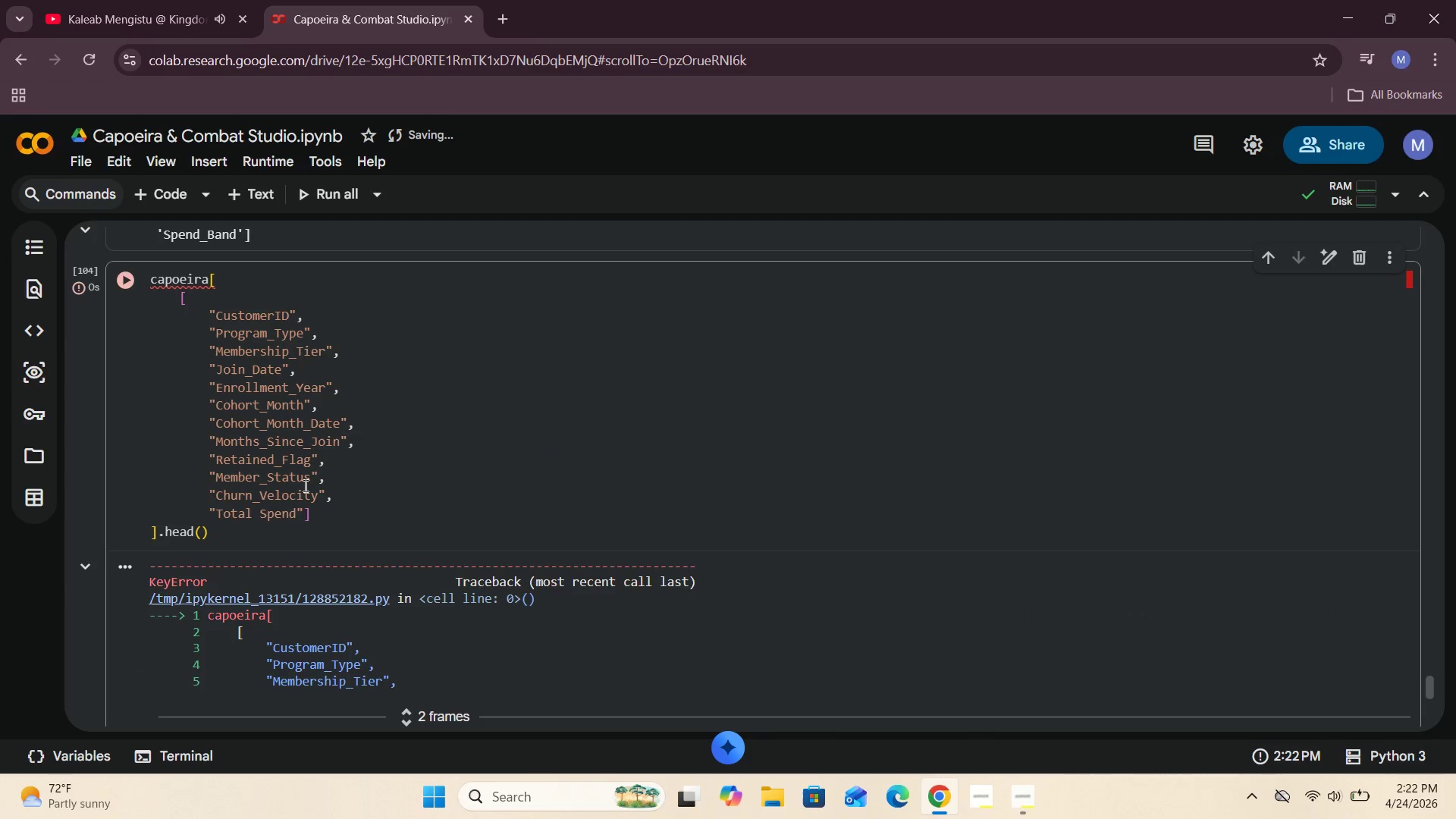 
scroll: coordinate [304, 485], scroll_direction: down, amount: 2.0
 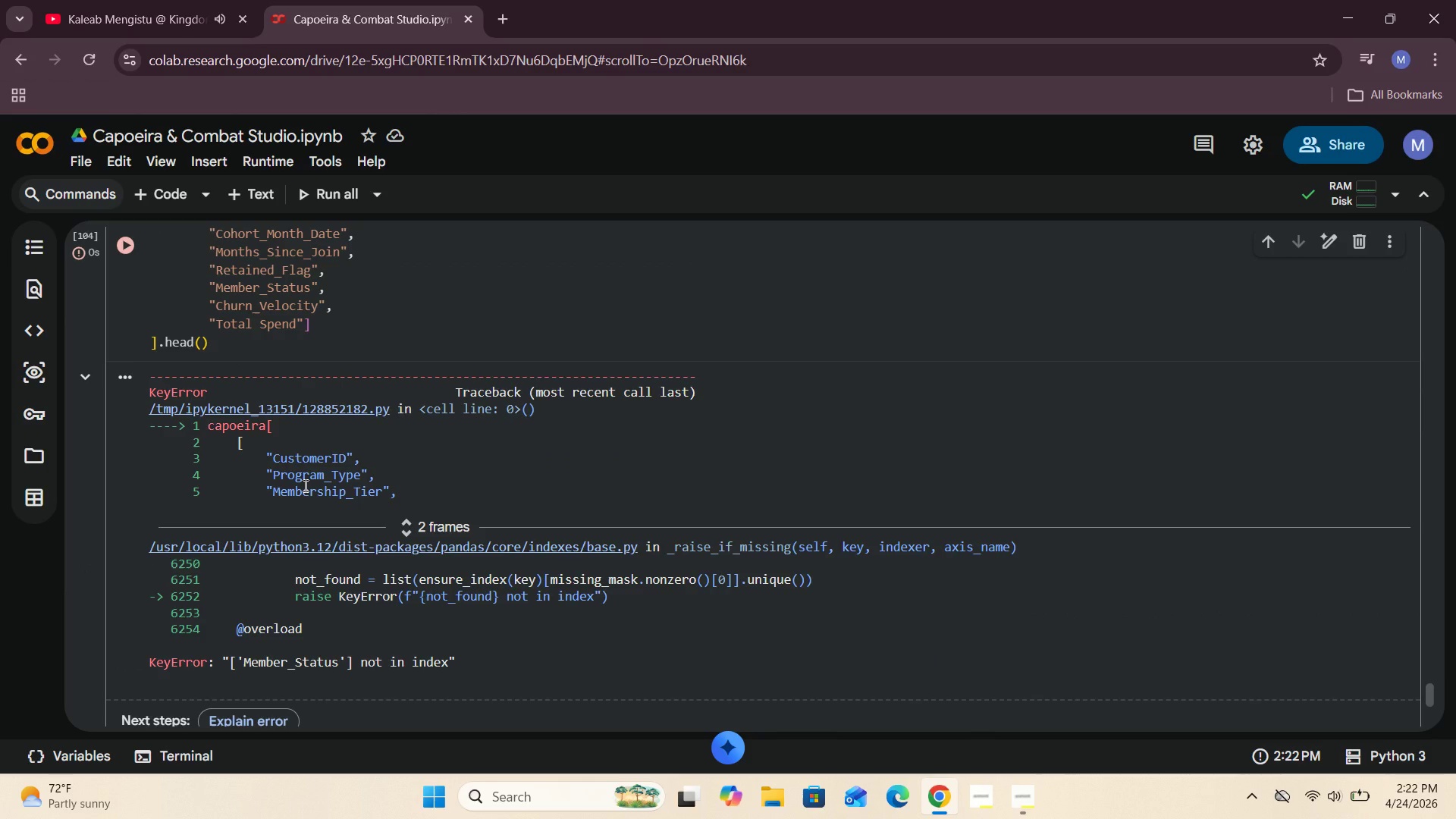 
scroll: coordinate [306, 494], scroll_direction: up, amount: 5.0
 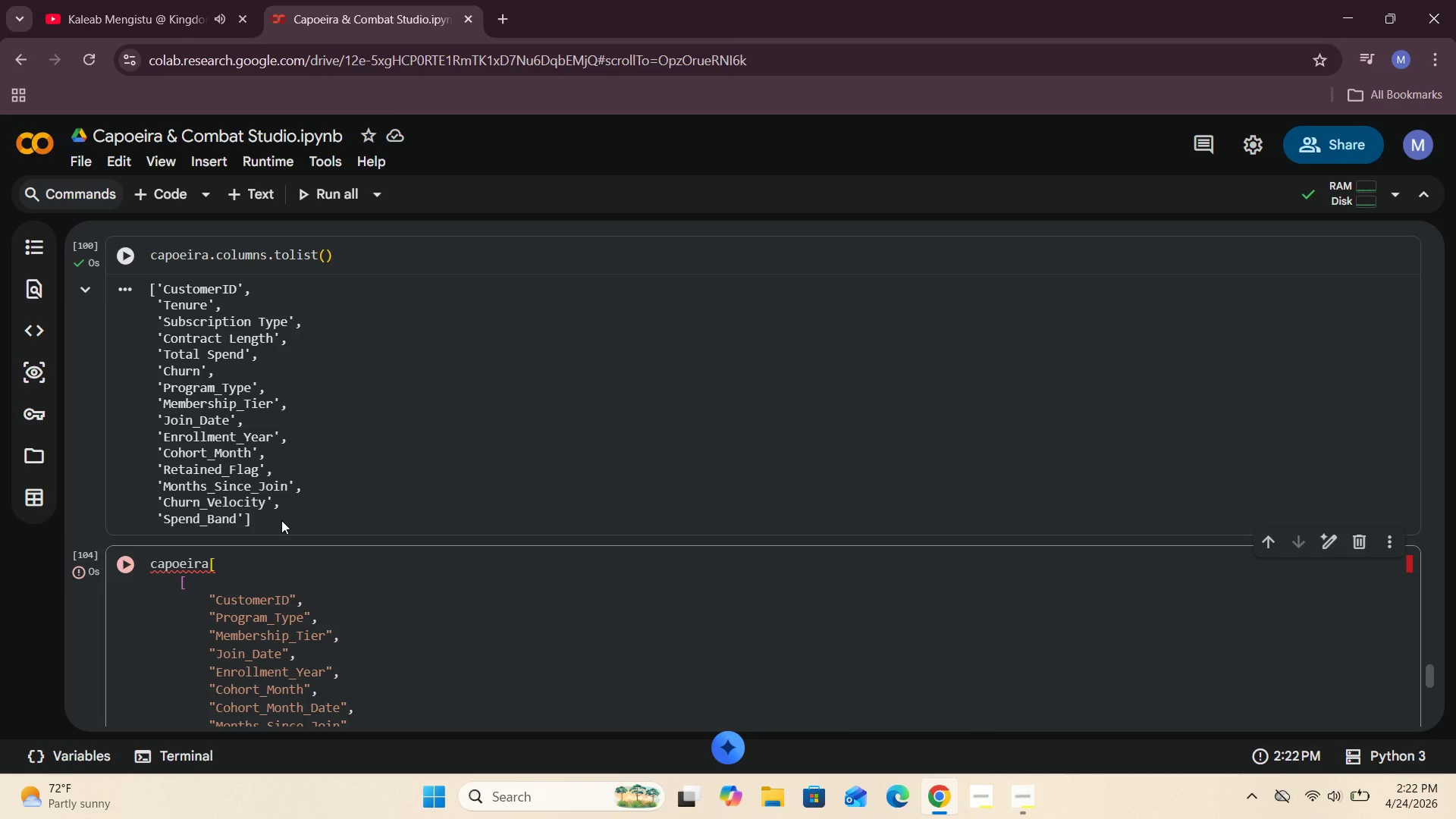 
wait(17.5)
 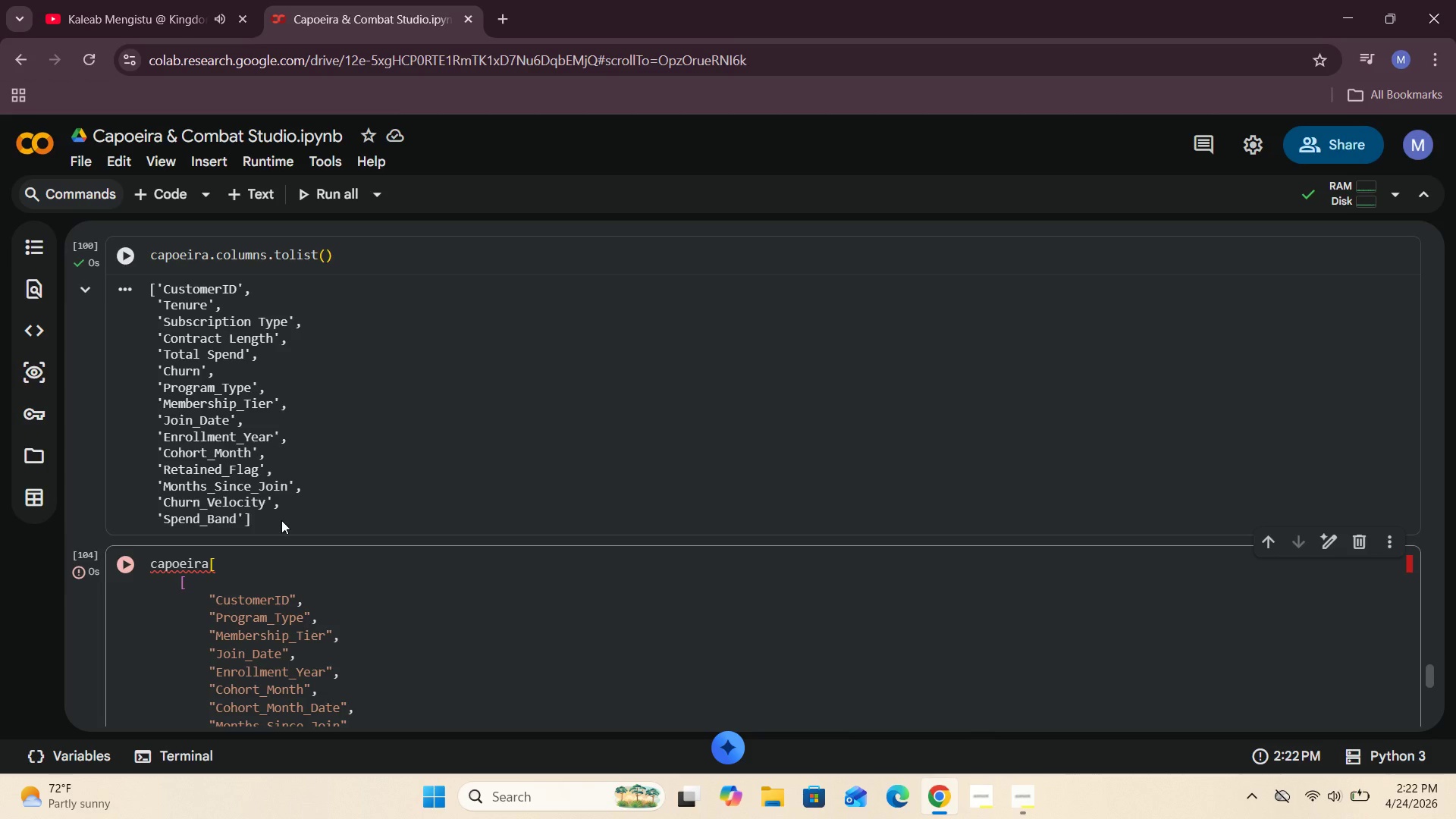 
scroll: coordinate [281, 520], scroll_direction: up, amount: 23.0
 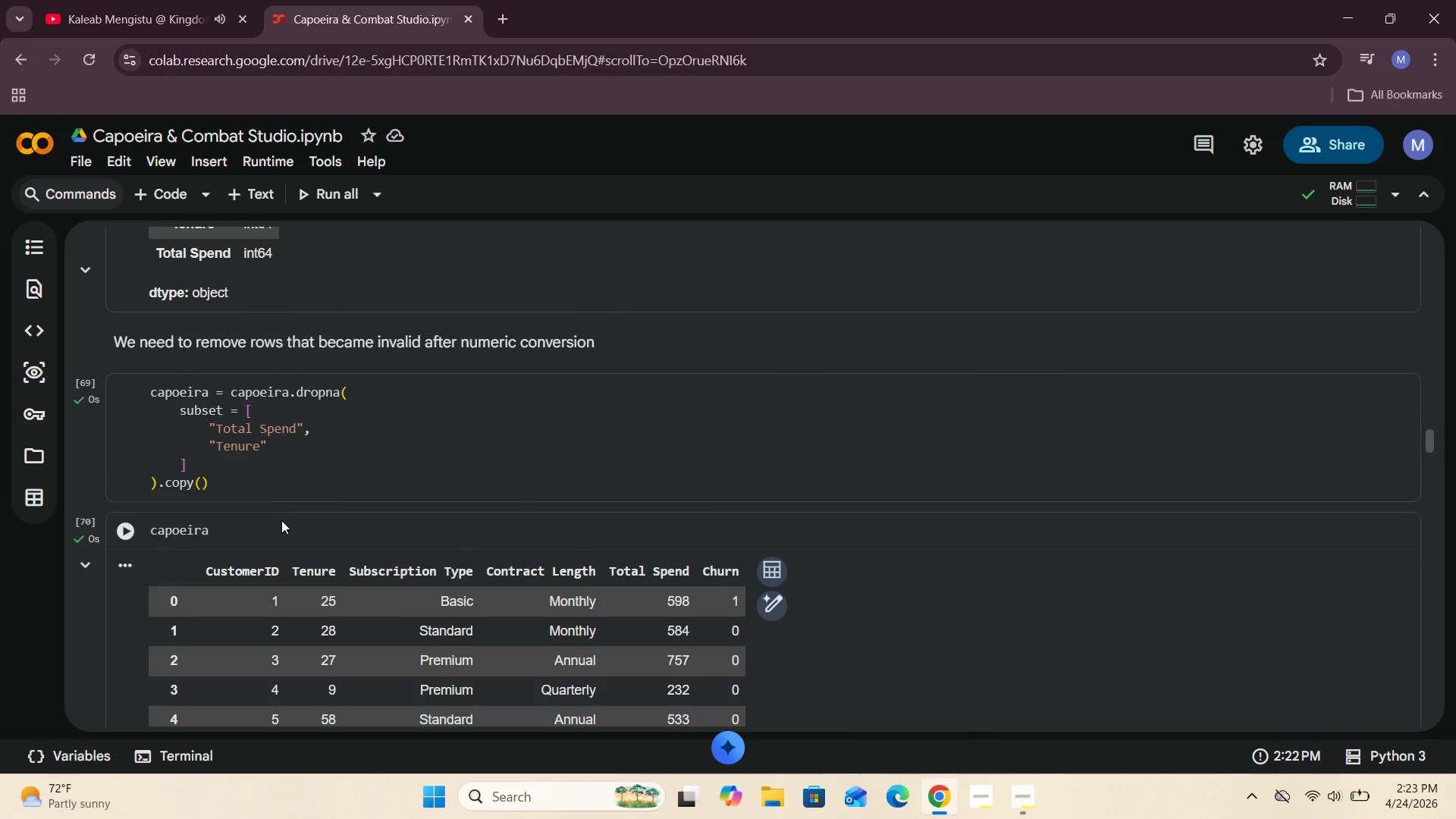 
scroll: coordinate [281, 520], scroll_direction: down, amount: 38.0
 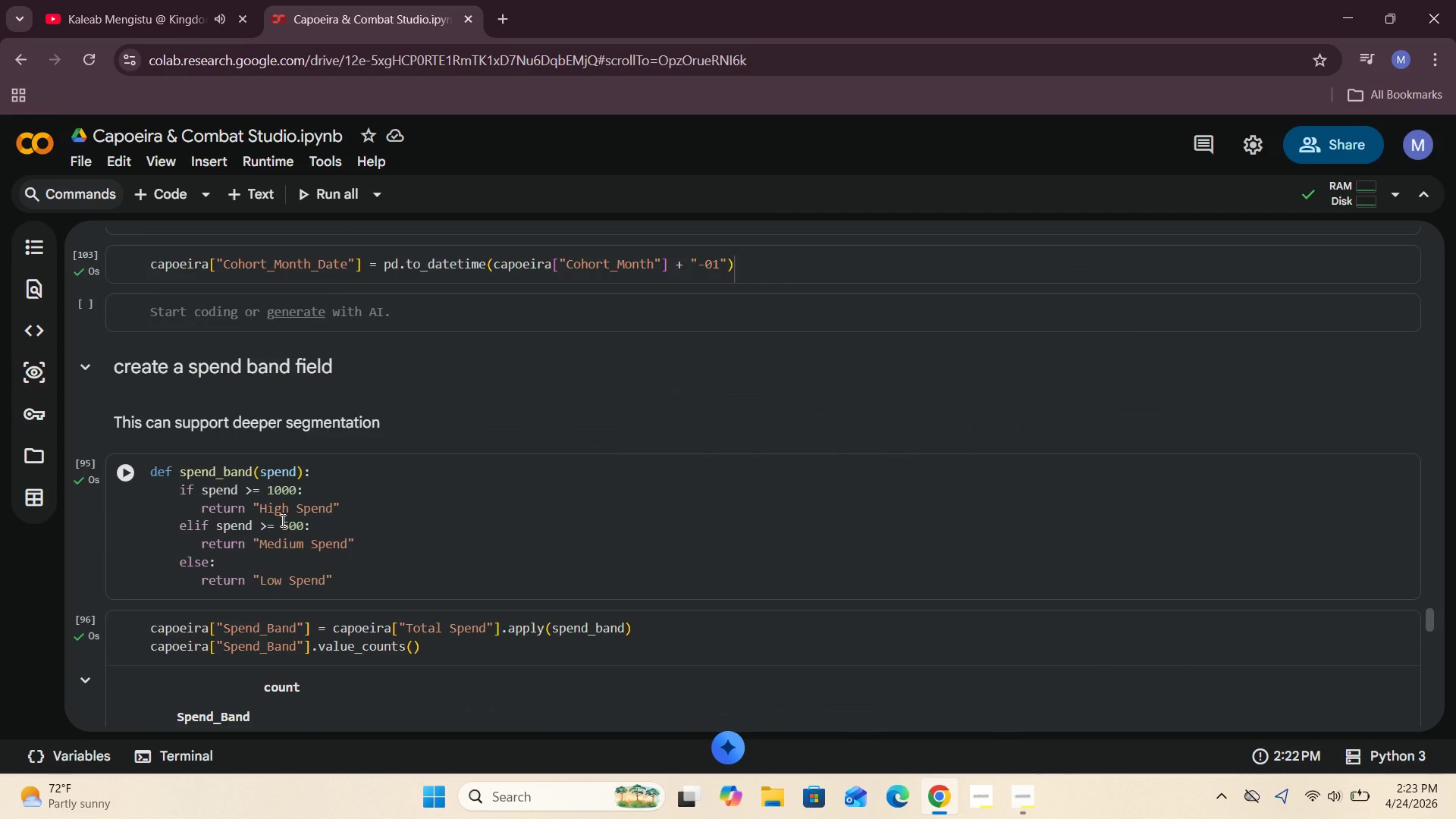 
scroll: coordinate [281, 520], scroll_direction: up, amount: 9.0
 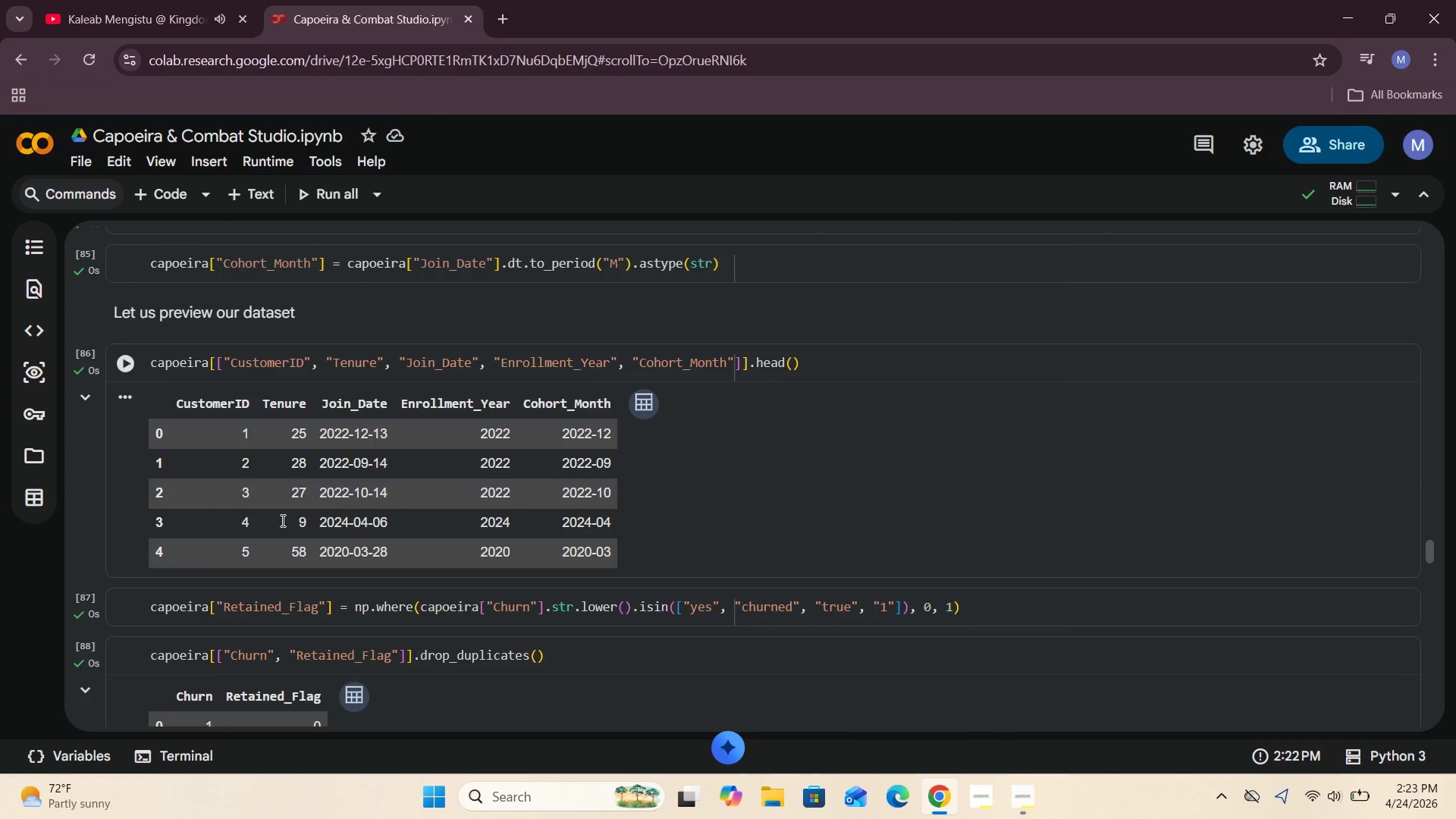 
scroll: coordinate [281, 520], scroll_direction: down, amount: 2.0
 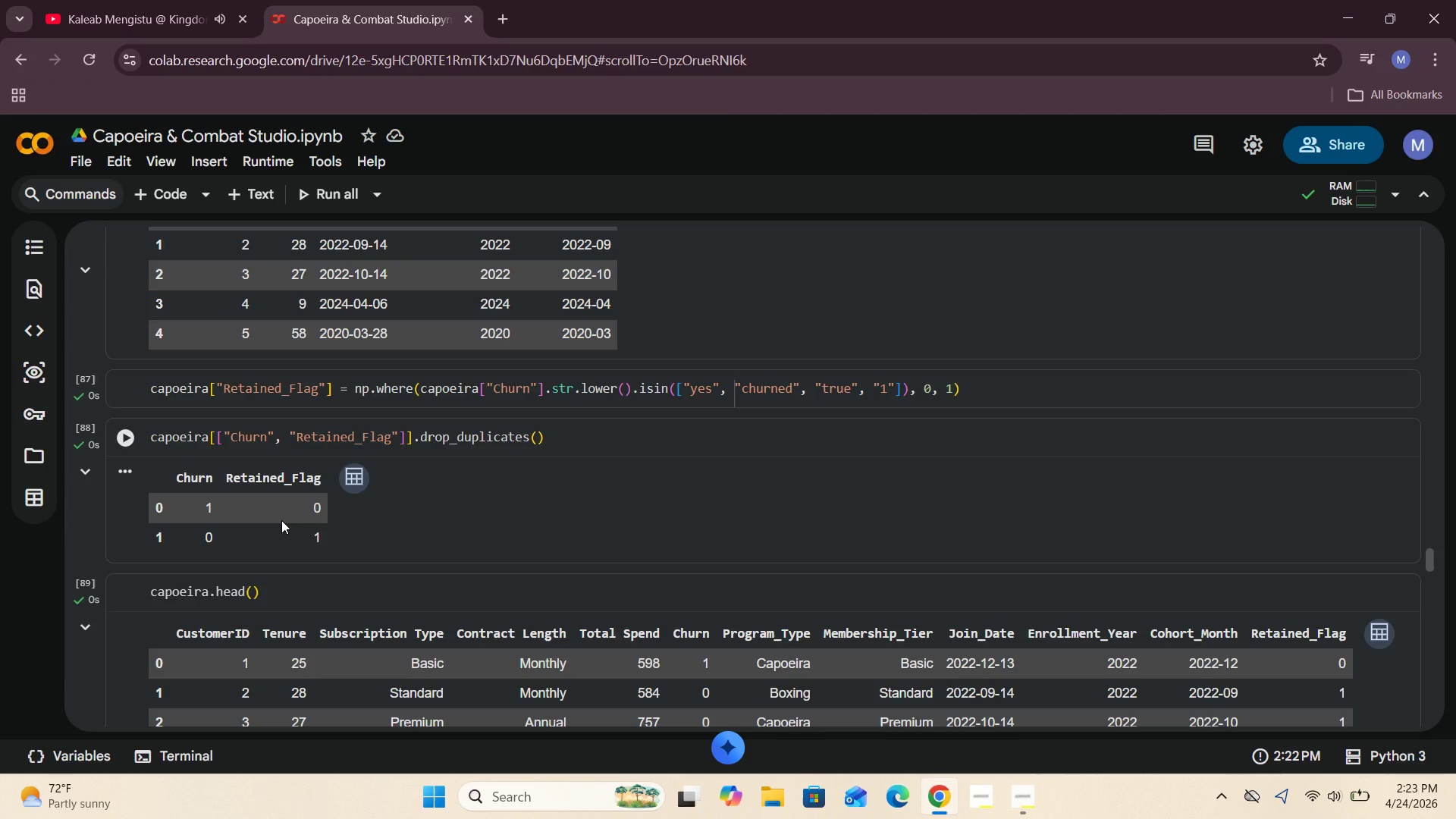 
wait(11.98)
 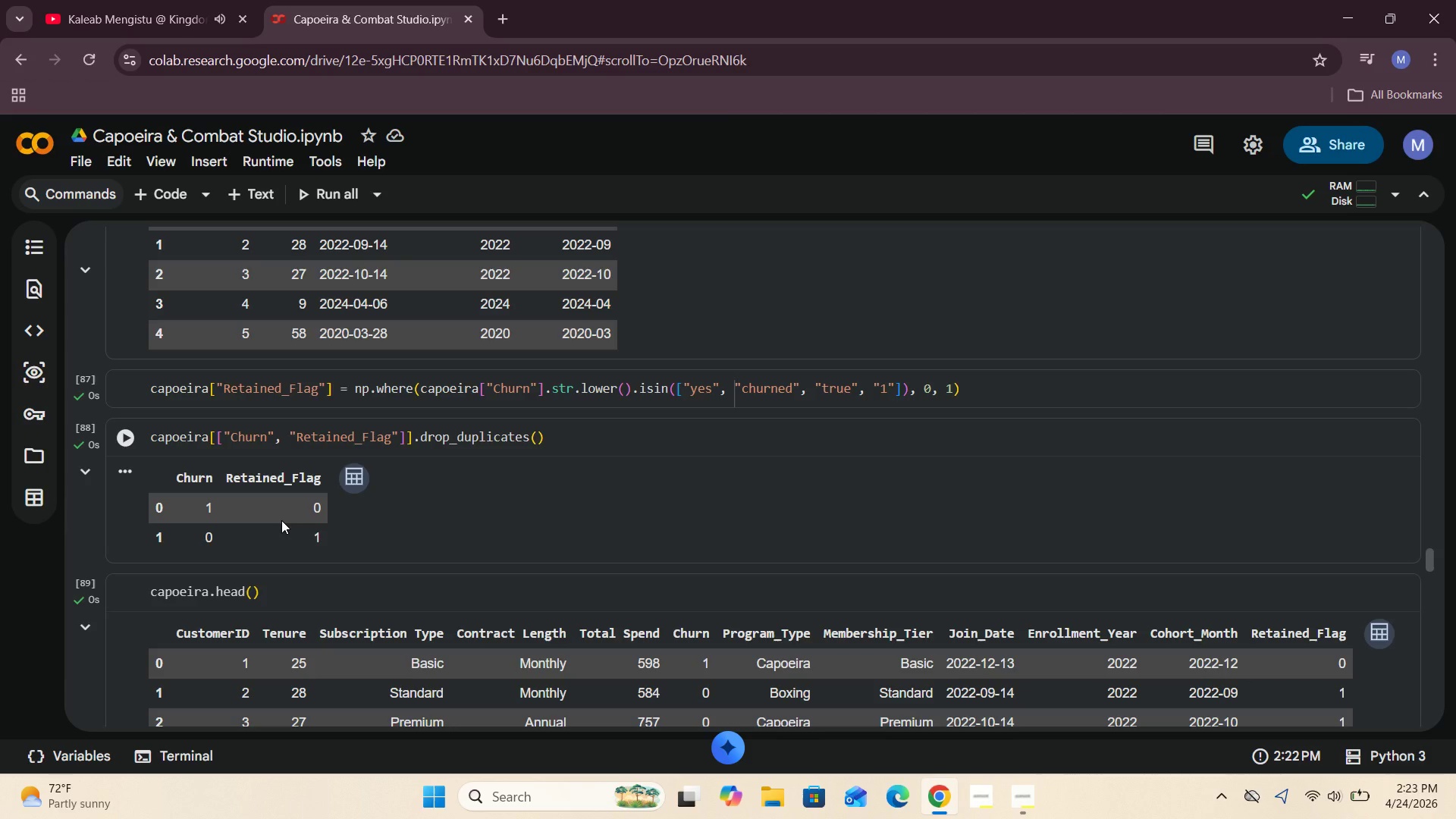 
scroll: coordinate [281, 520], scroll_direction: down, amount: 9.0
 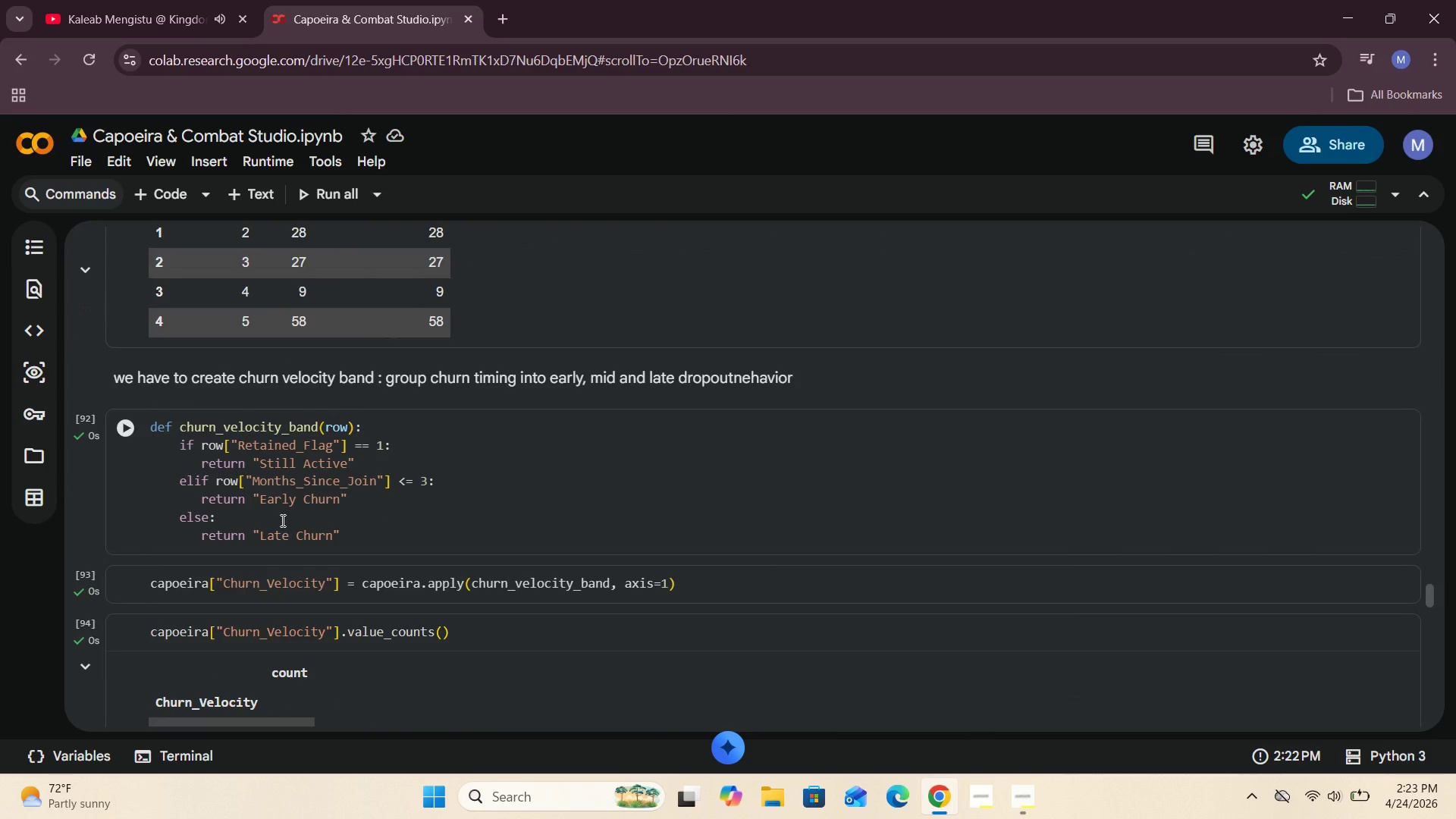 
scroll: coordinate [281, 520], scroll_direction: up, amount: 4.0
 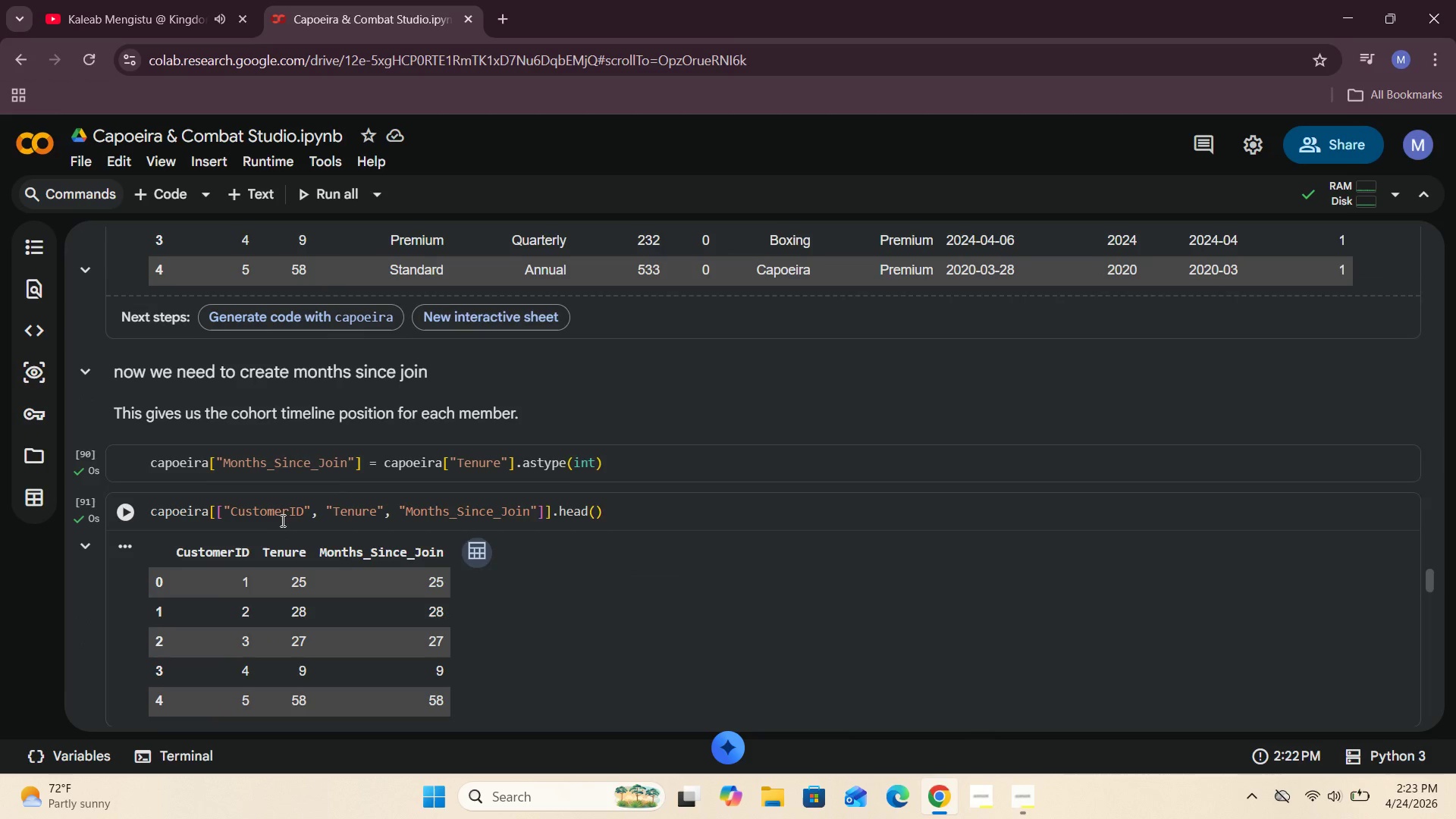 
scroll: coordinate [281, 520], scroll_direction: none, amount: 0.0
 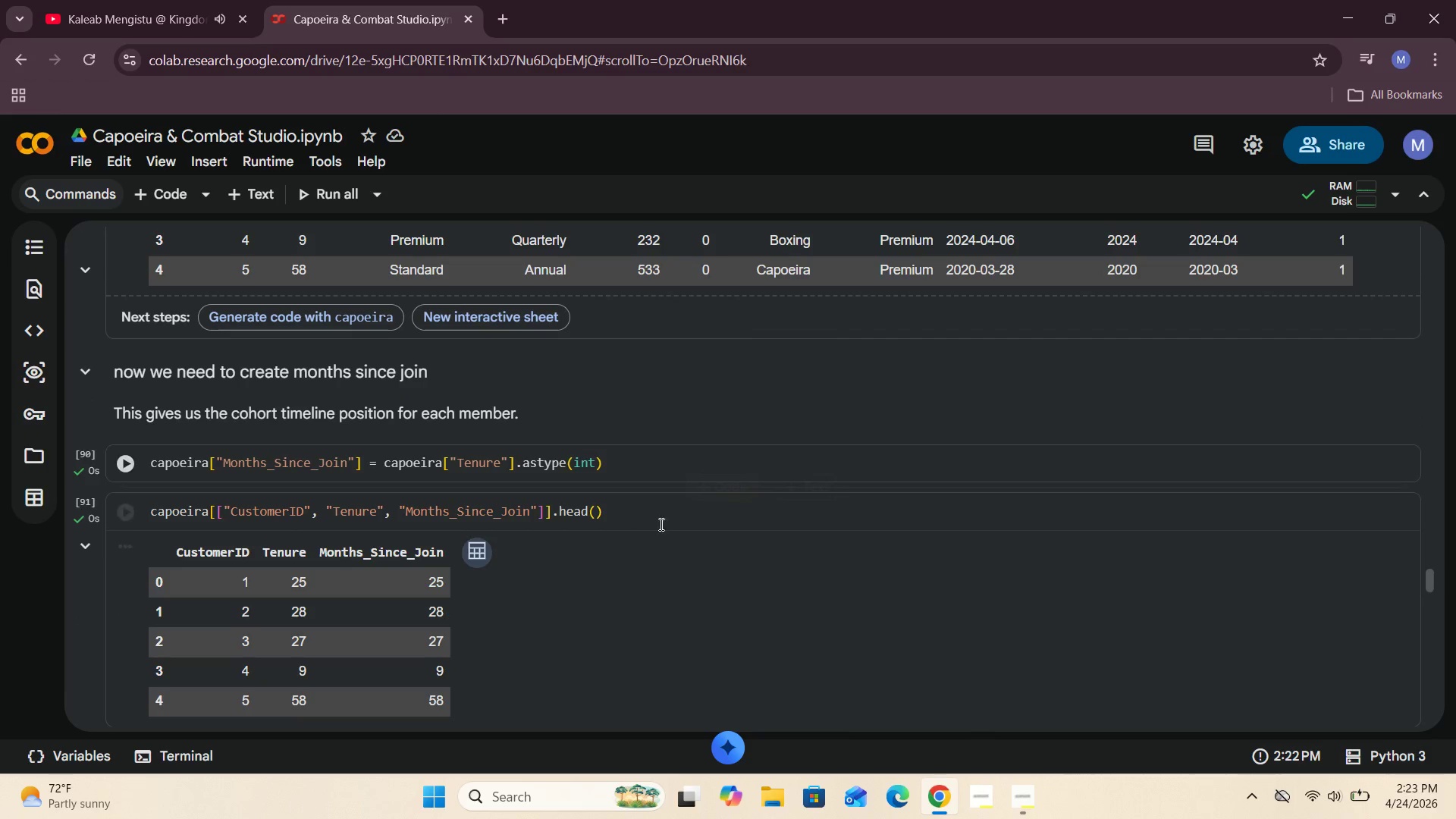 
scroll: coordinate [651, 550], scroll_direction: down, amount: 2.0
 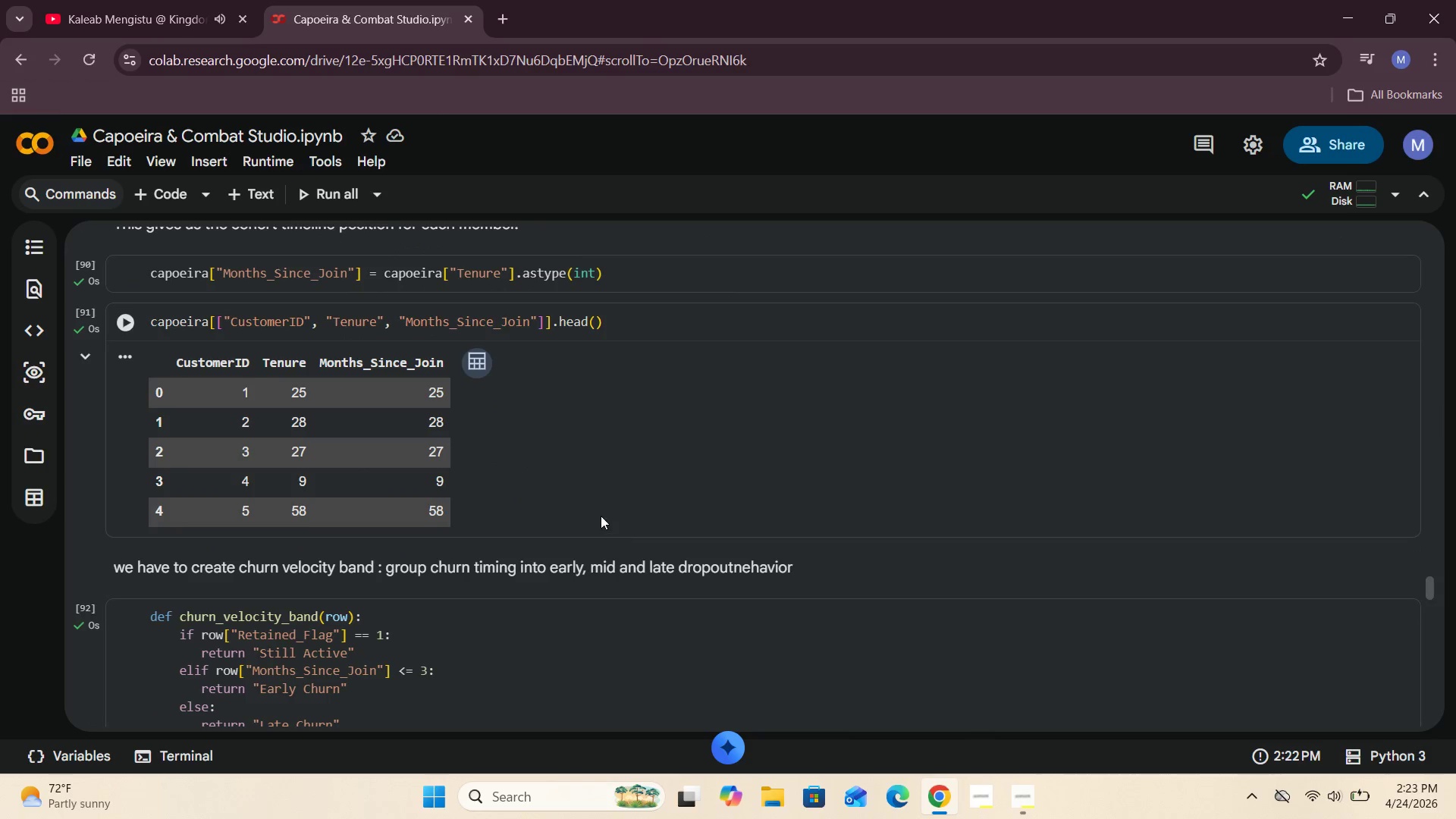 
left_click([616, 489])
 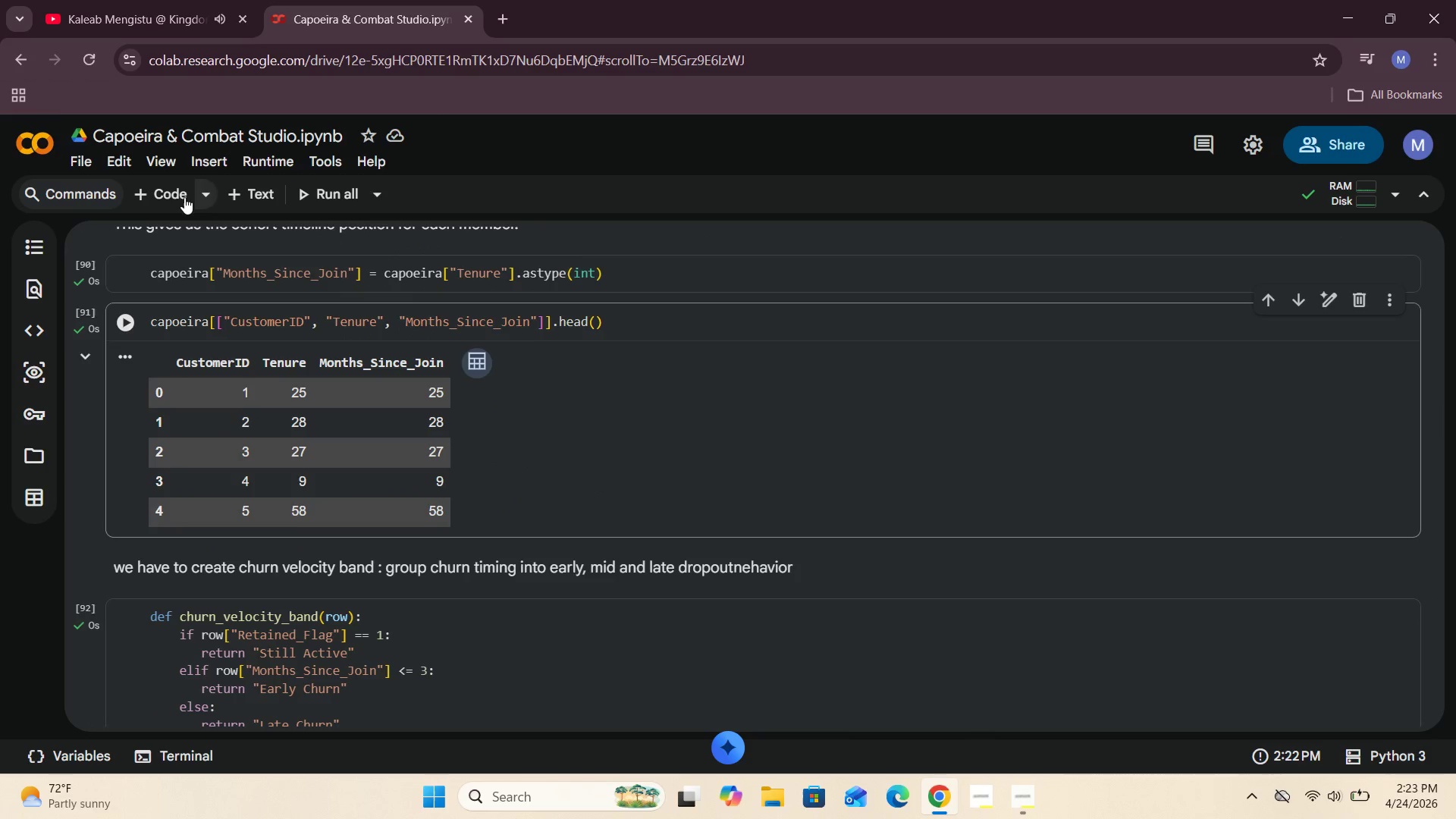 
left_click([174, 193])
 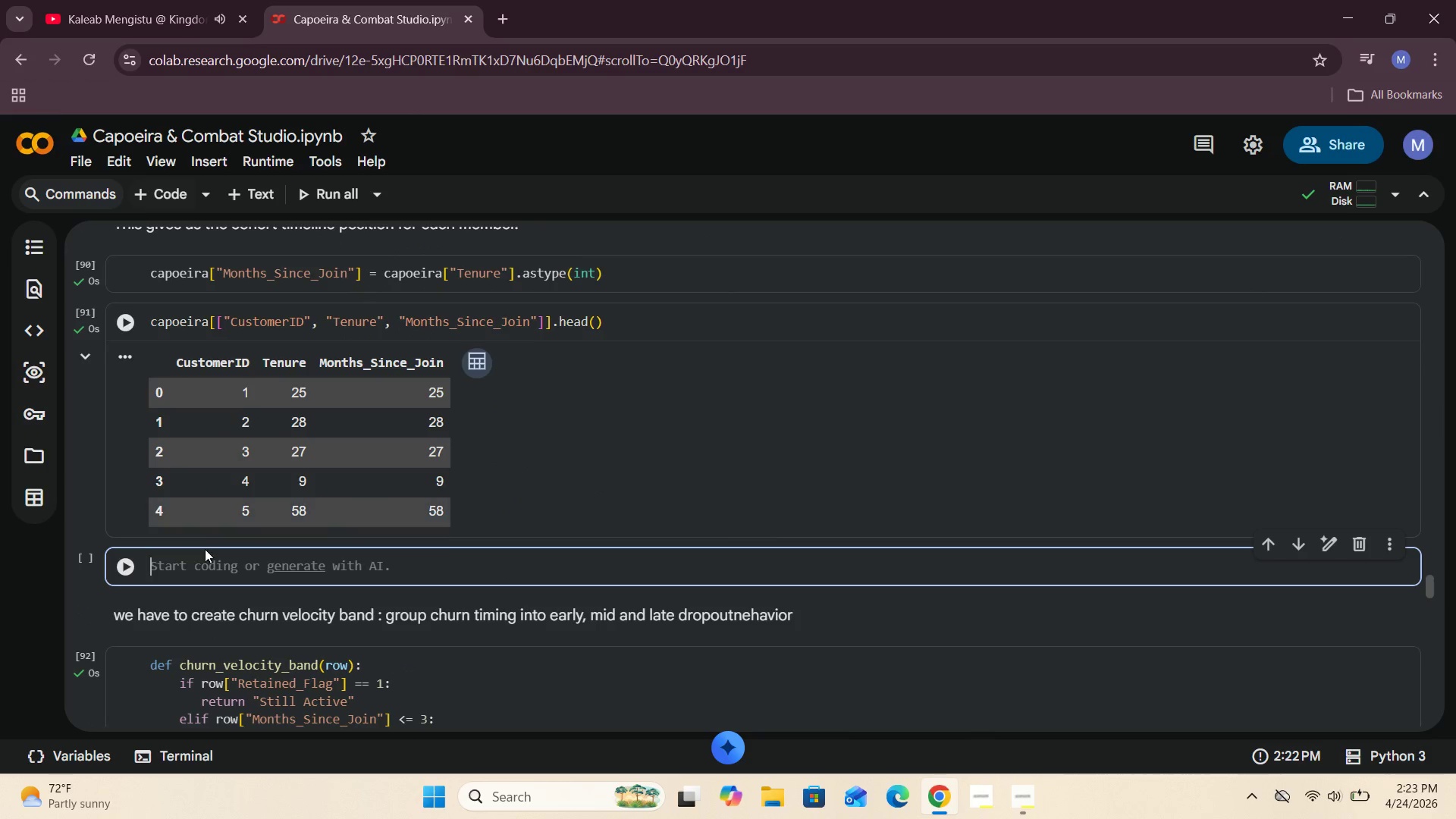 
left_click([199, 567])
 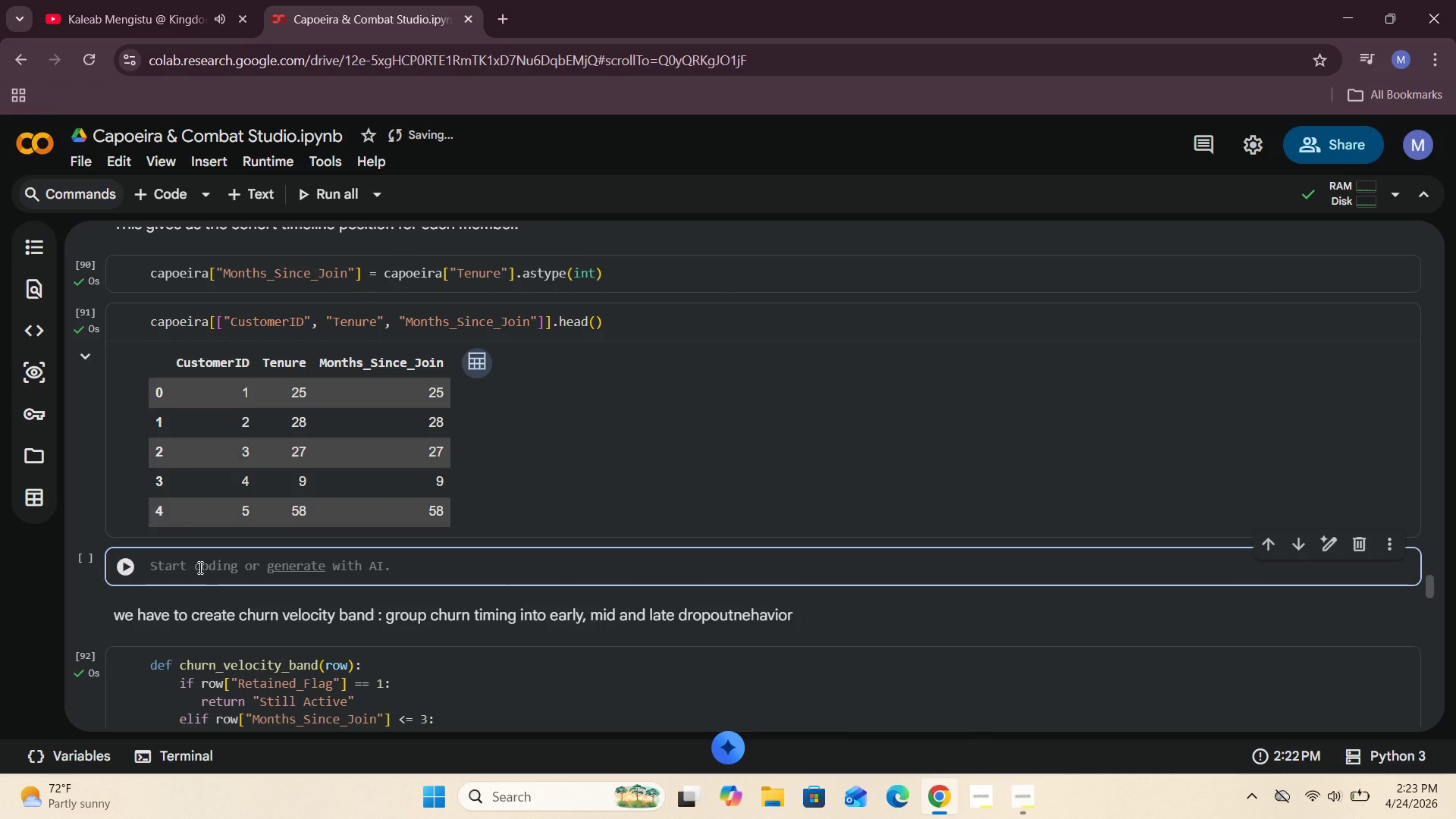 
type(capoeria)
 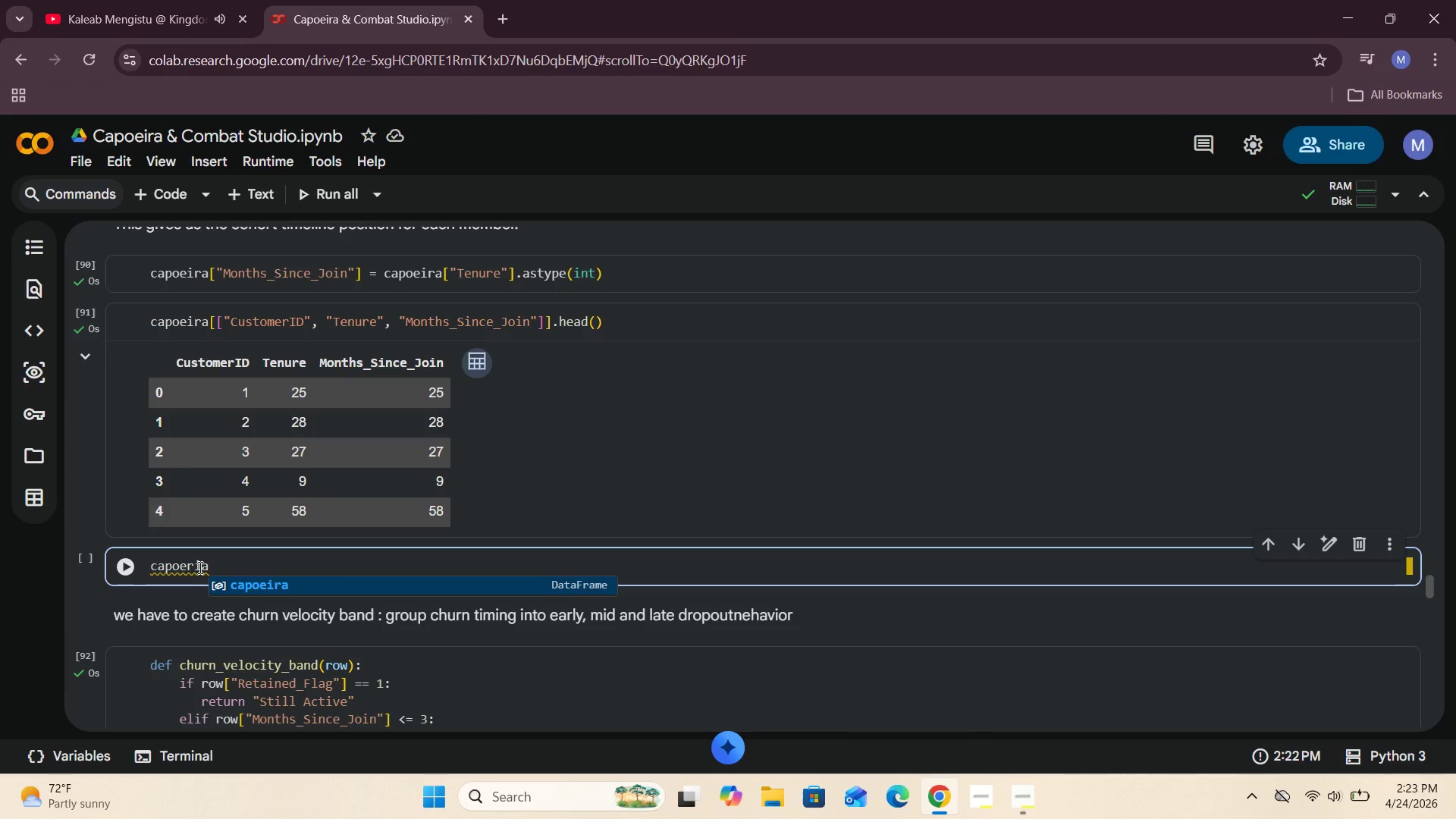 
type(["Member_Status)
 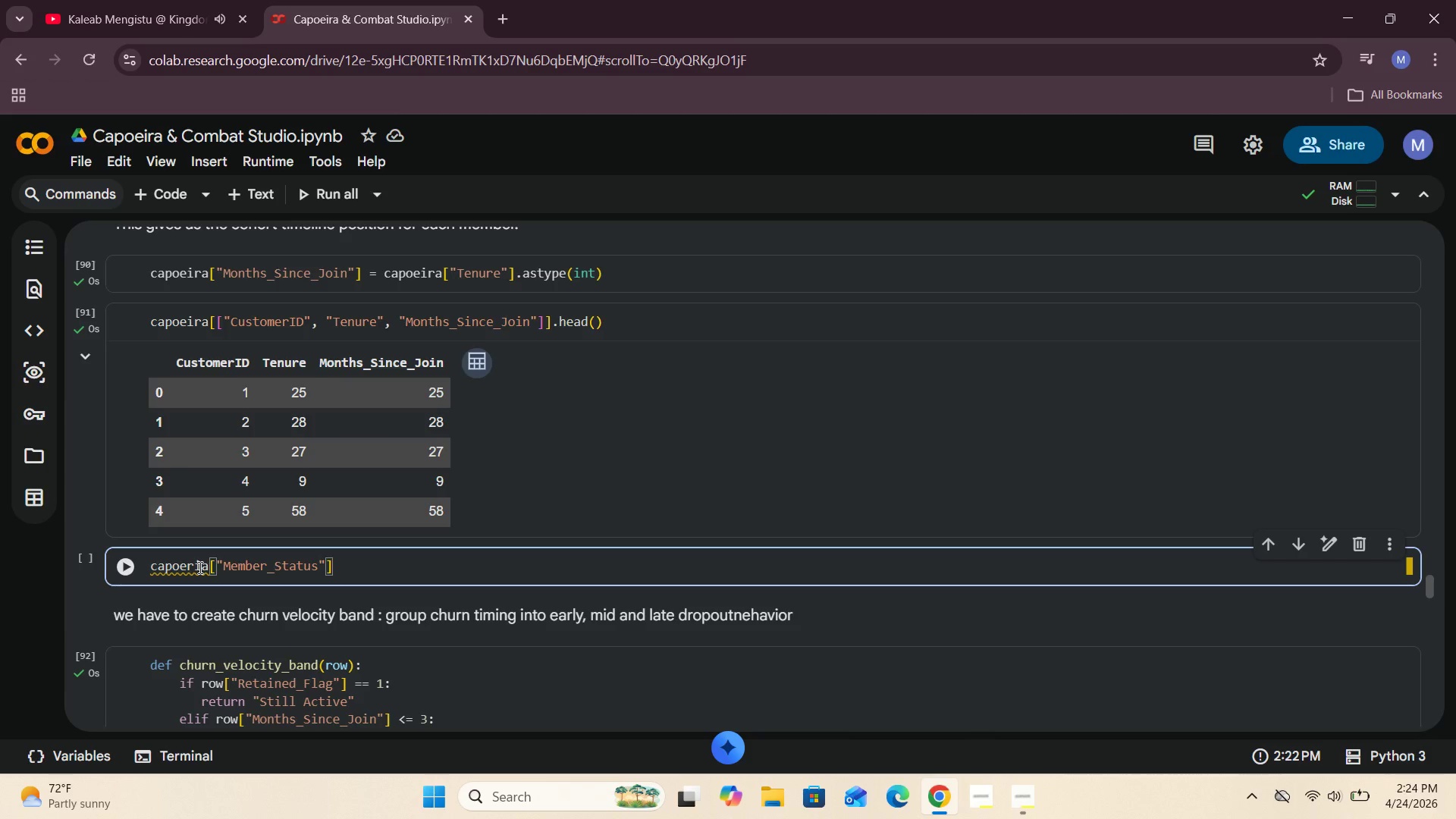 
key(ArrowRight)
 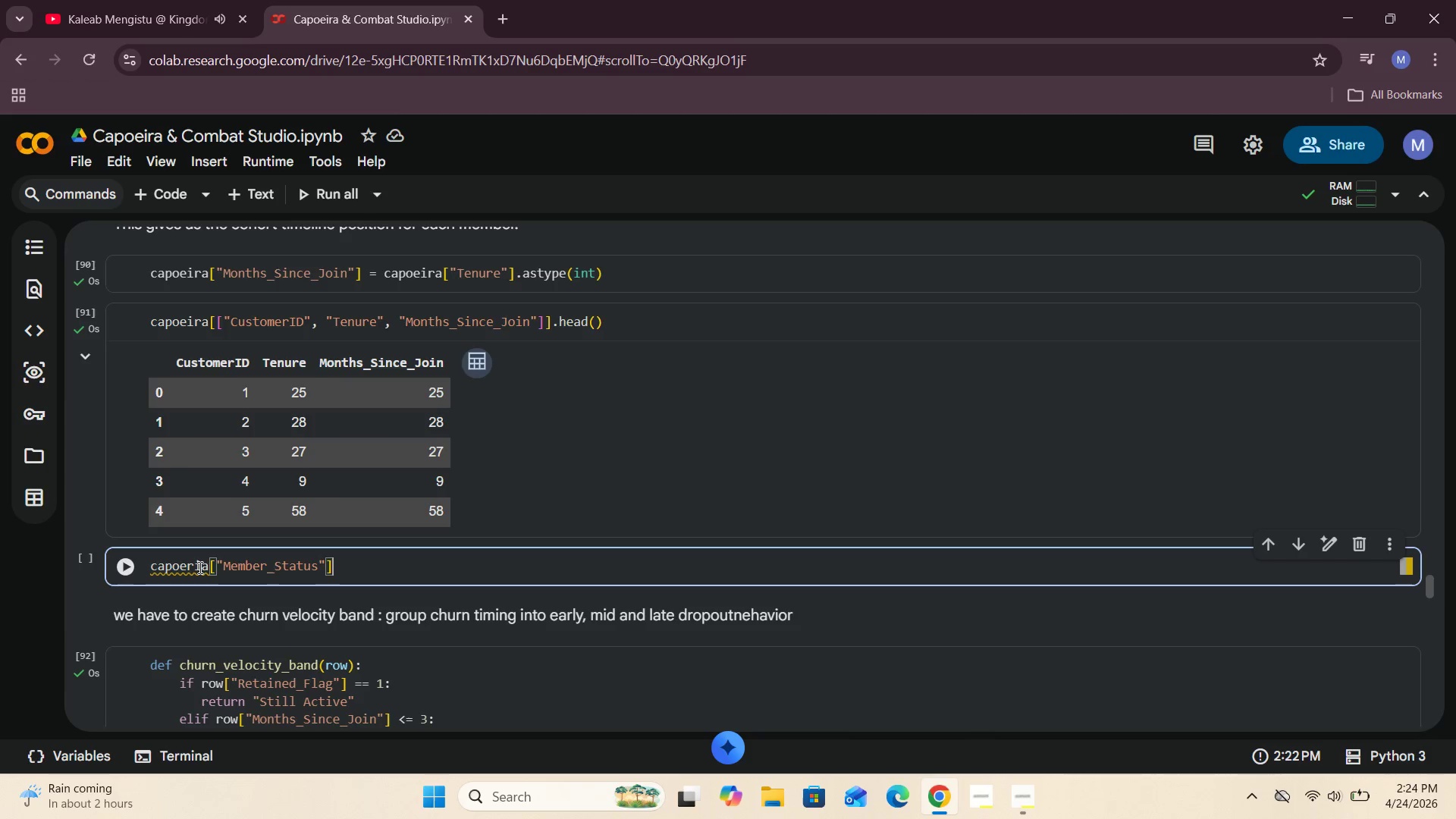 
key(ArrowRight)
 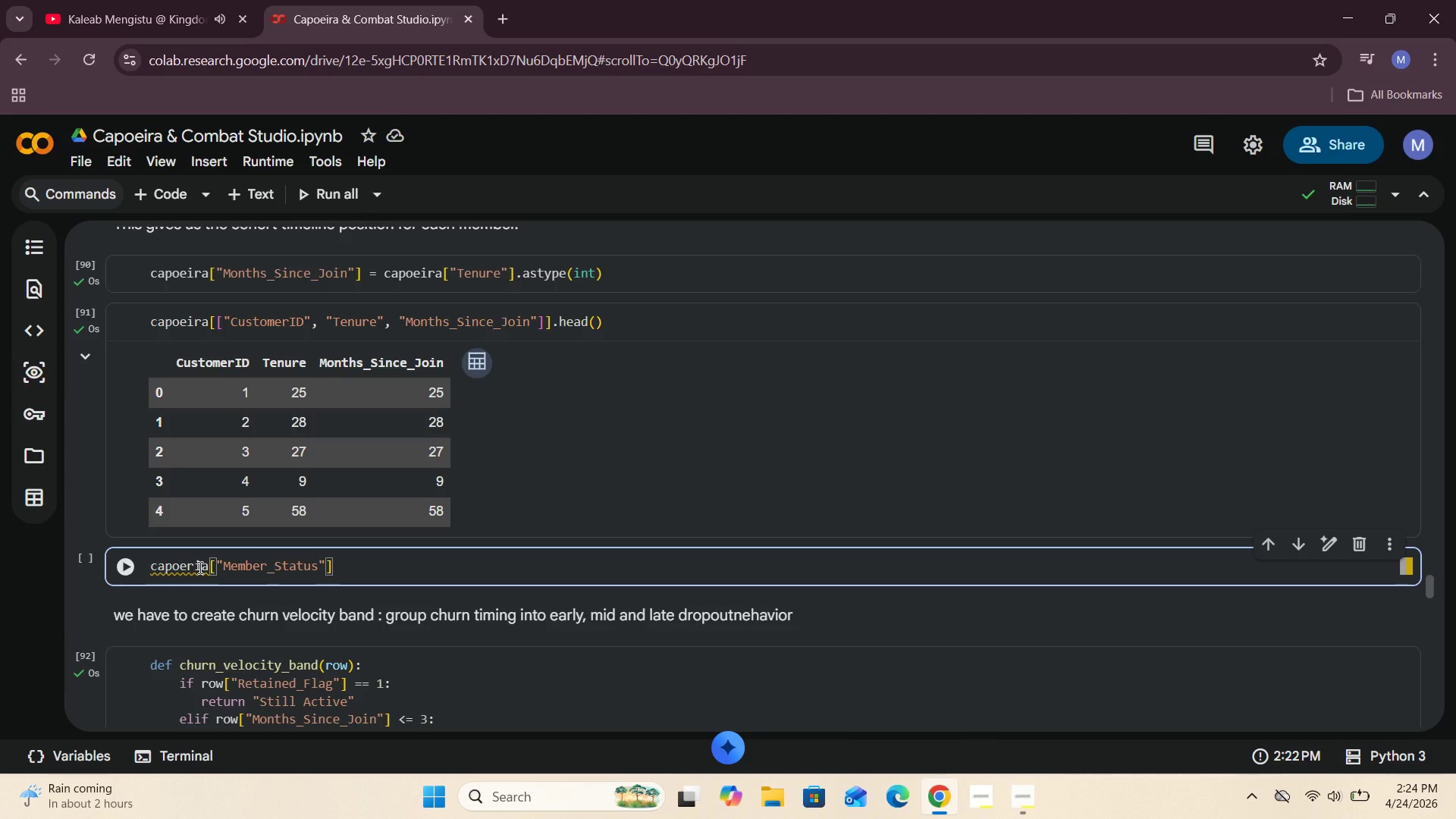 
type( = np.where(capoeira)
 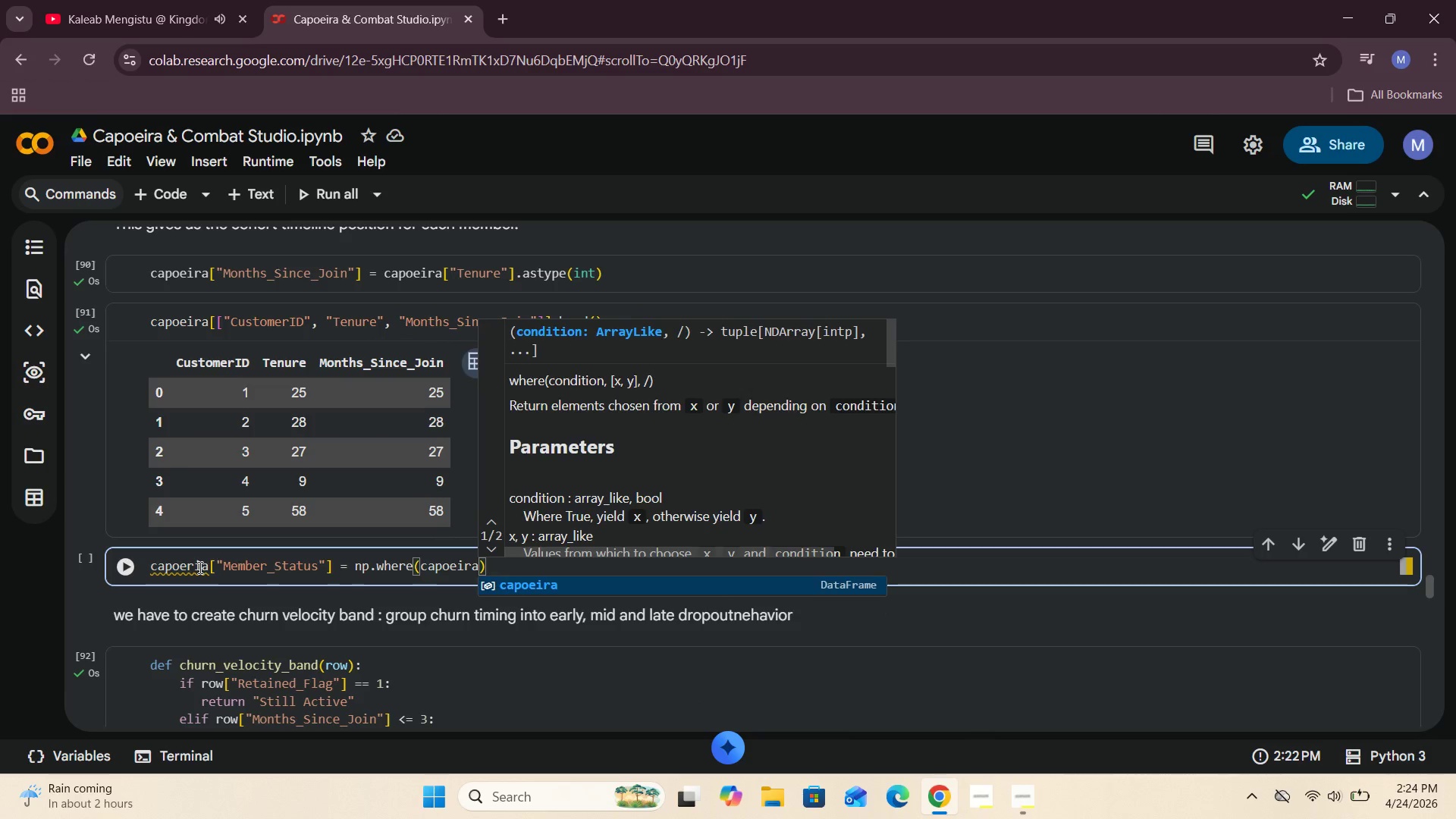 
type(["Retained_Flag)
 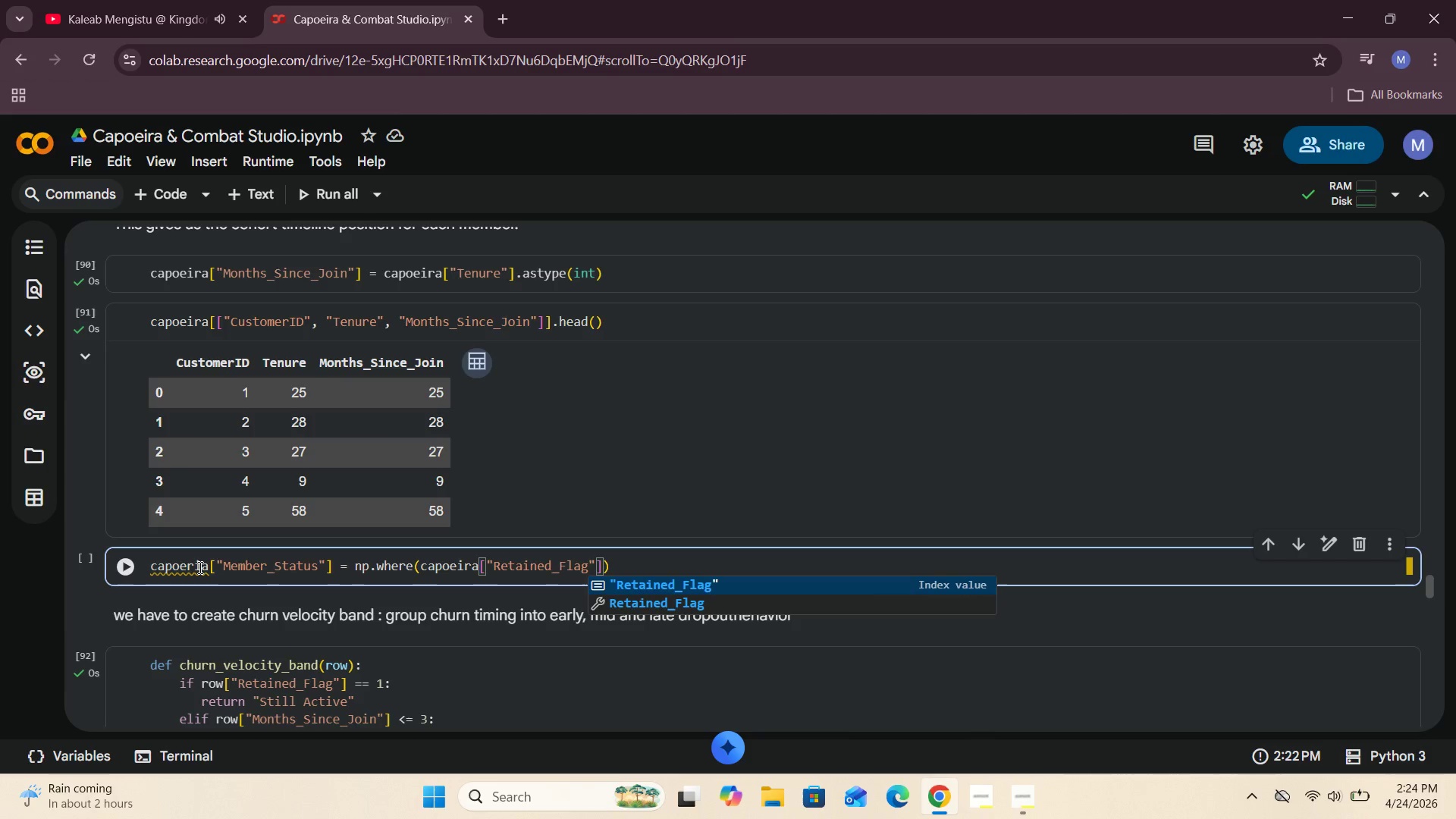 
key(ArrowRight)
 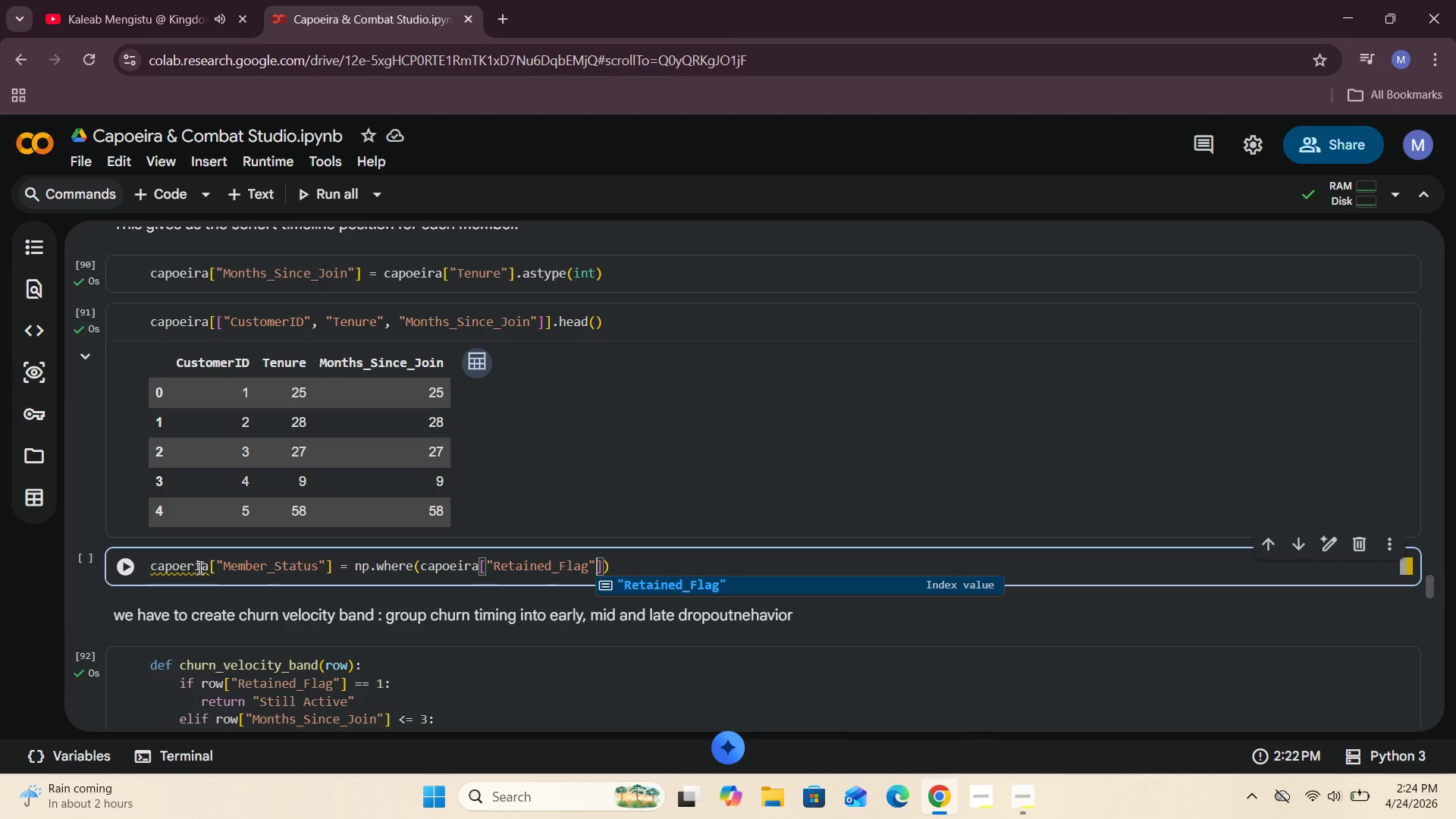 
key(ArrowRight)
 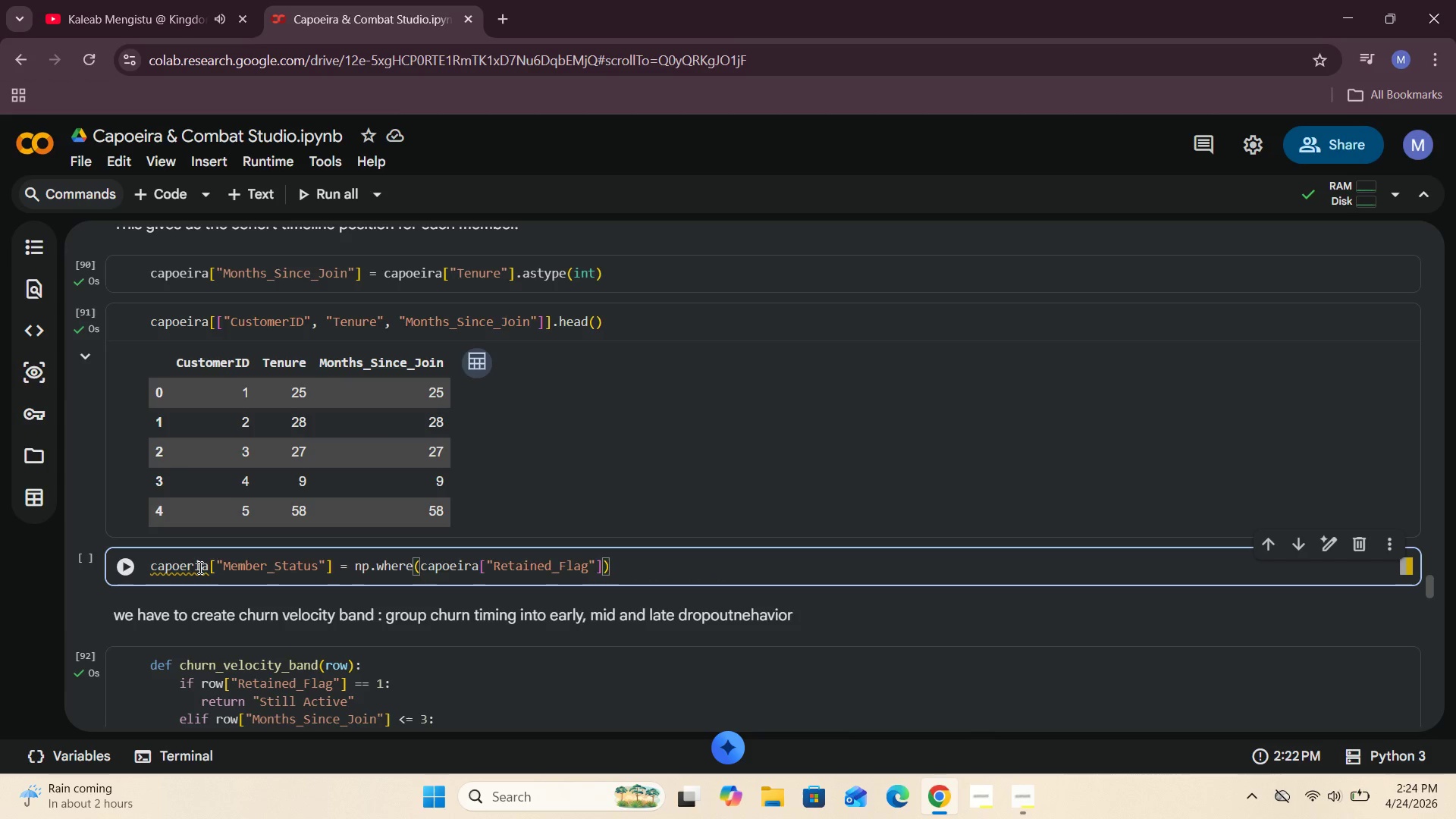 
type( == 1, "Active)
 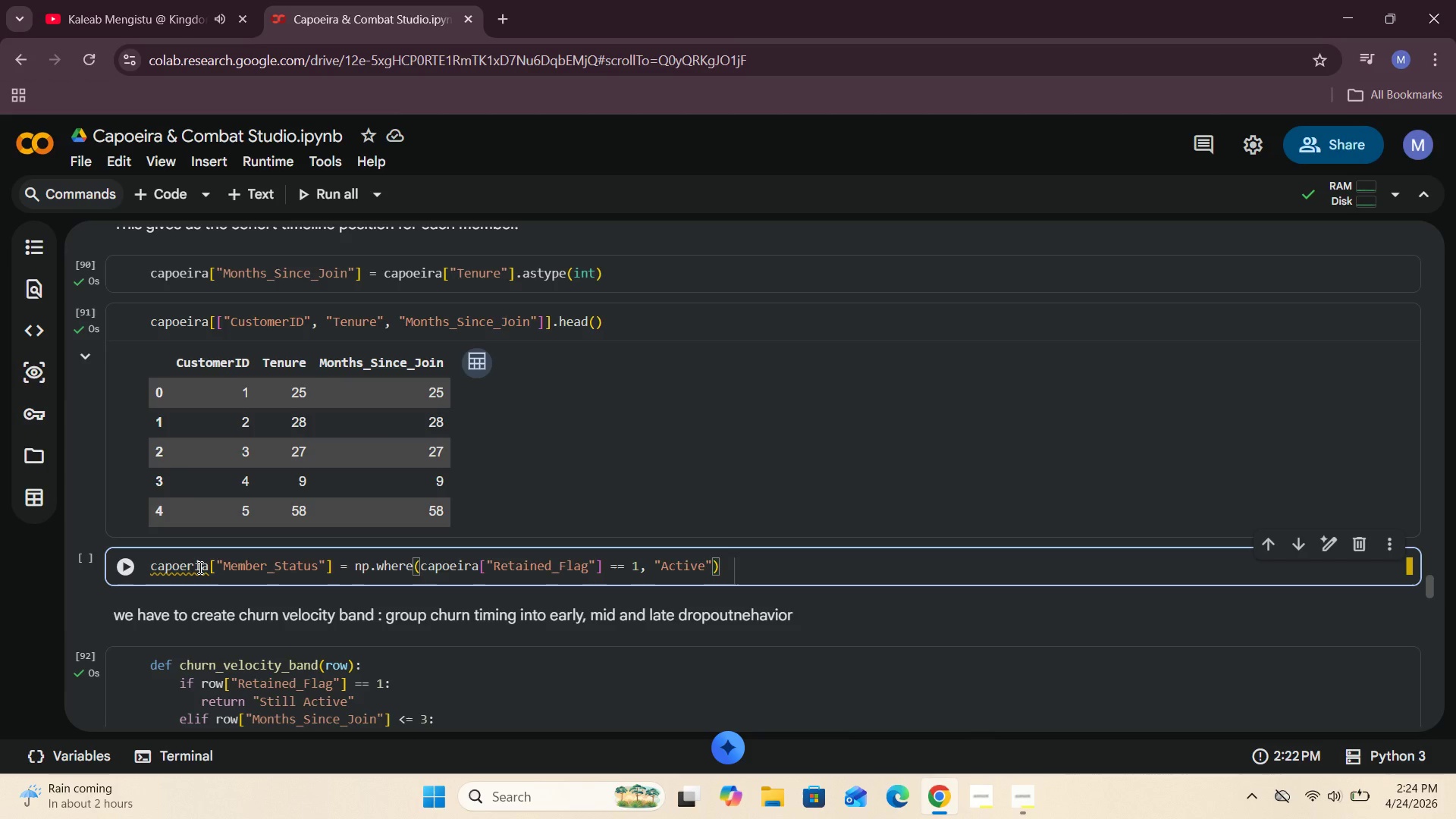 
key(ArrowRight)
 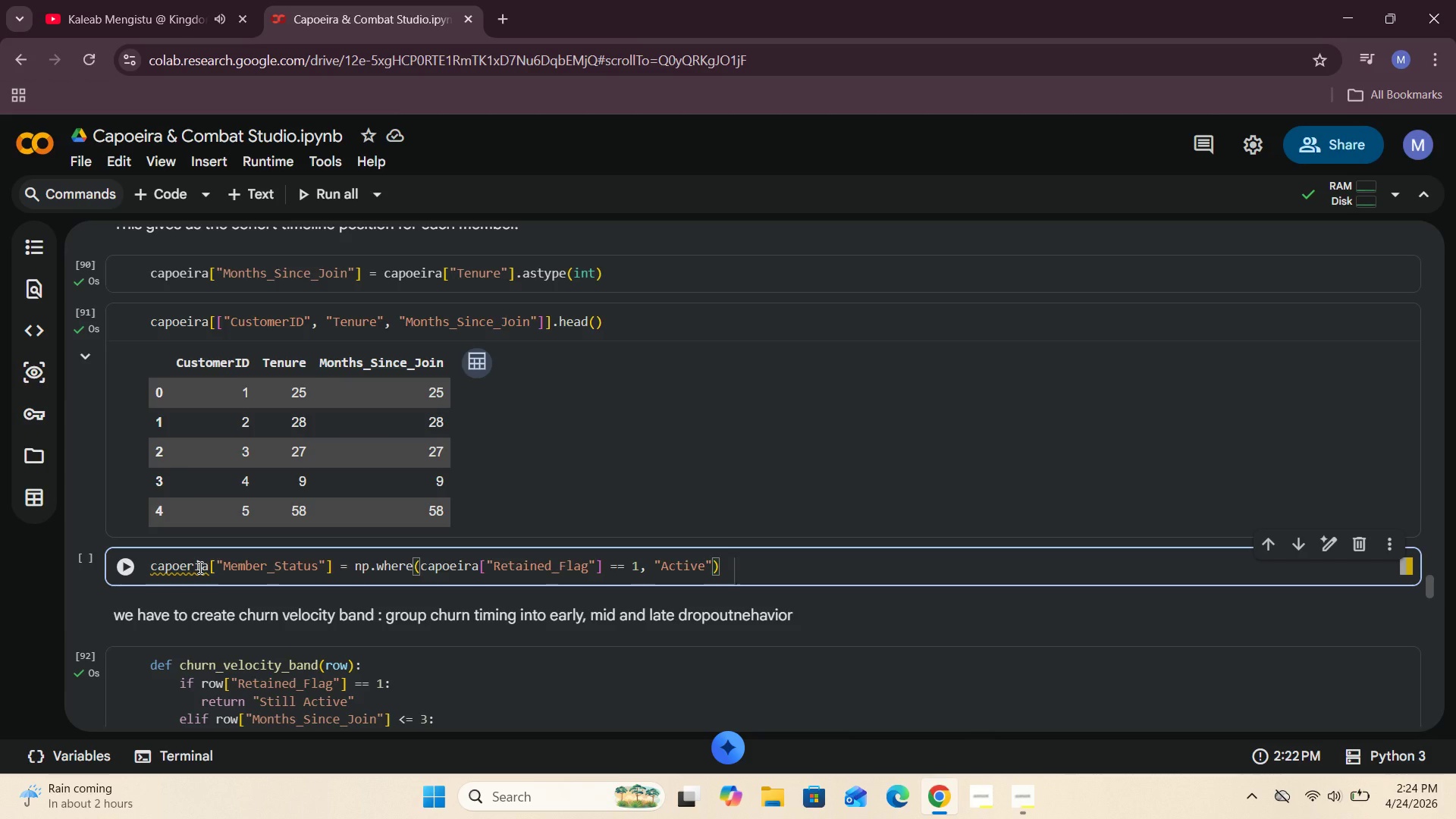 
type(, "Churned)
 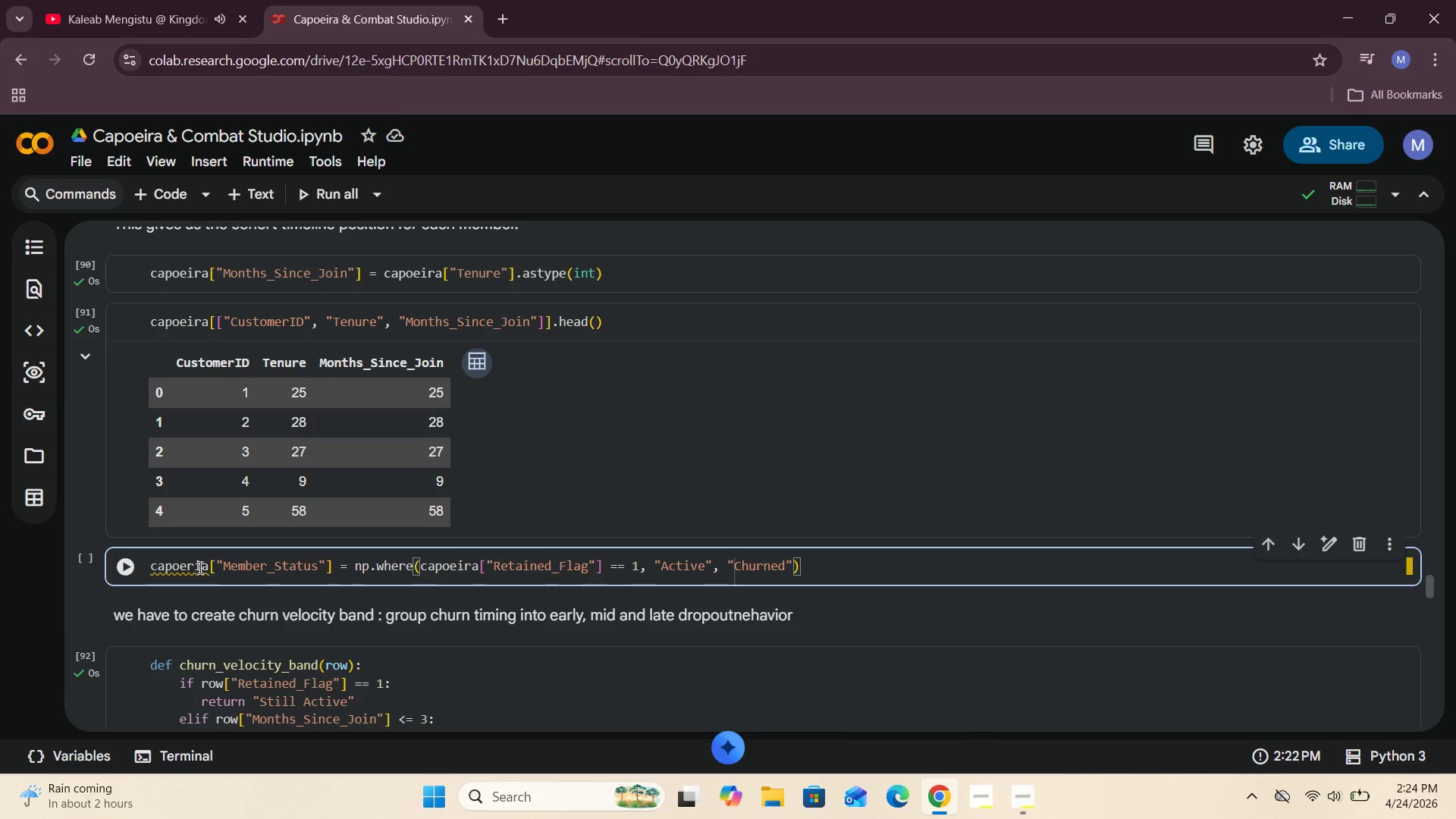 
scroll: coordinate [402, 653], scroll_direction: down, amount: 2.0
 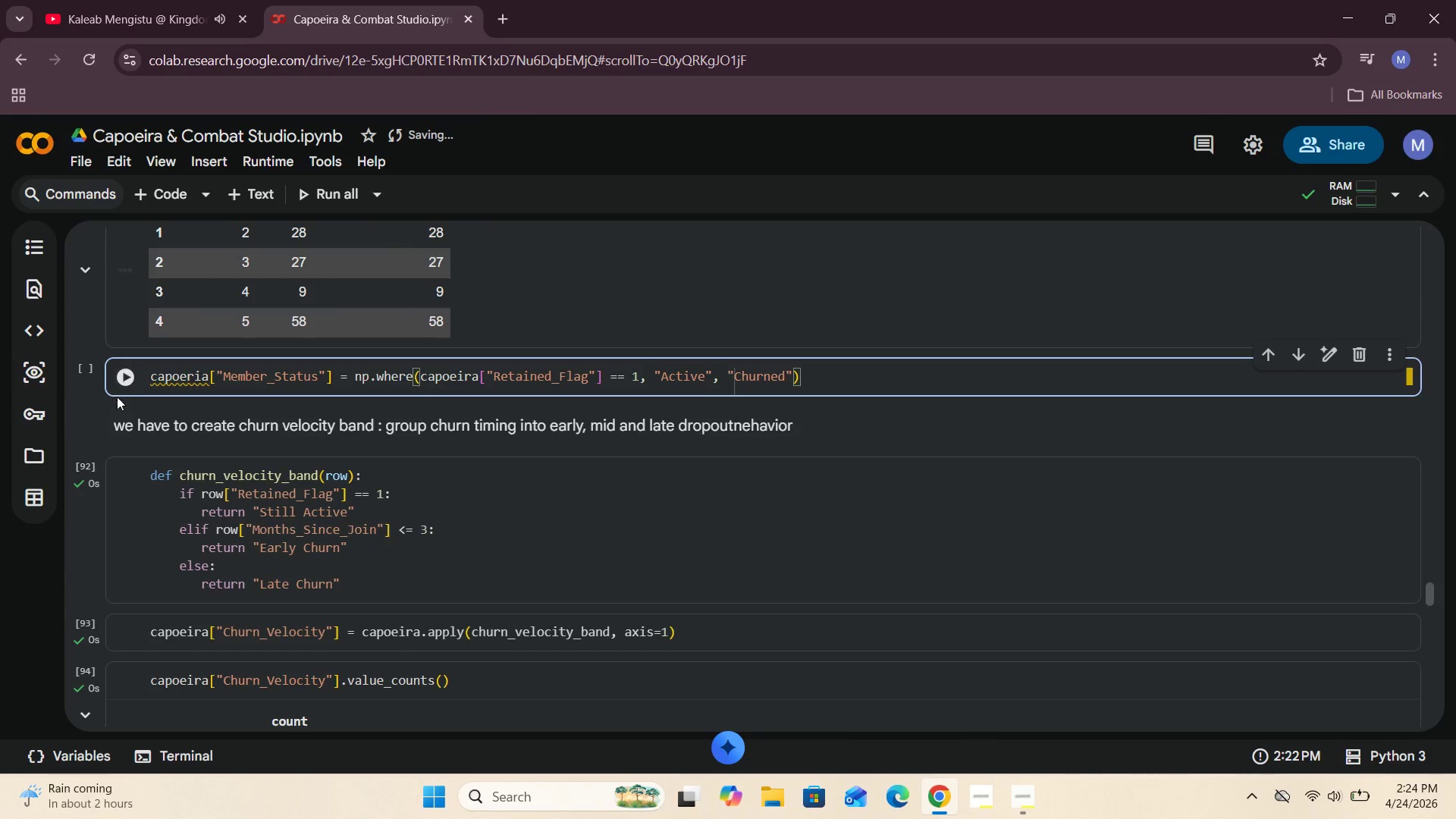 
left_click([121, 384])
 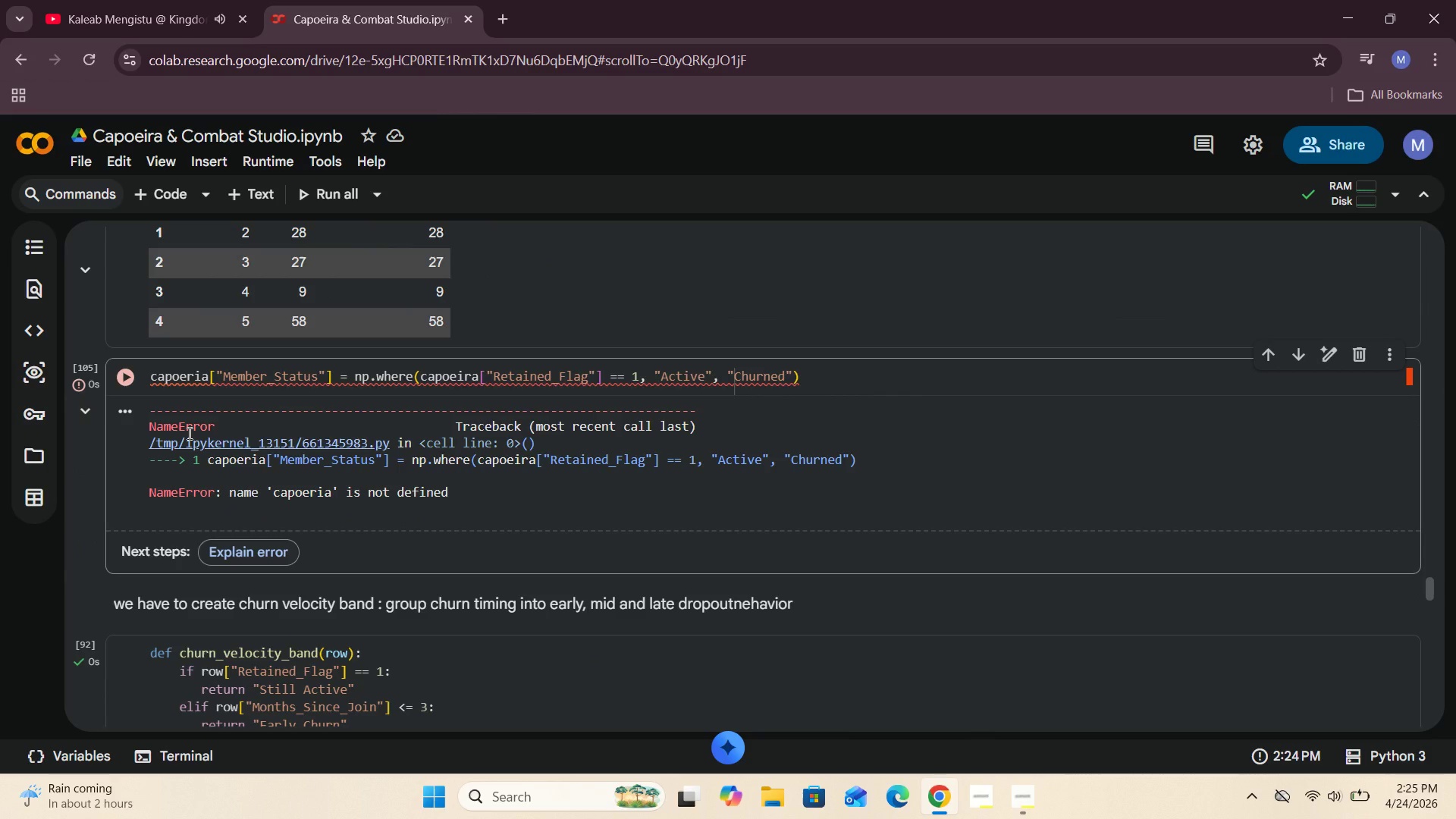 
wait(6.97)
 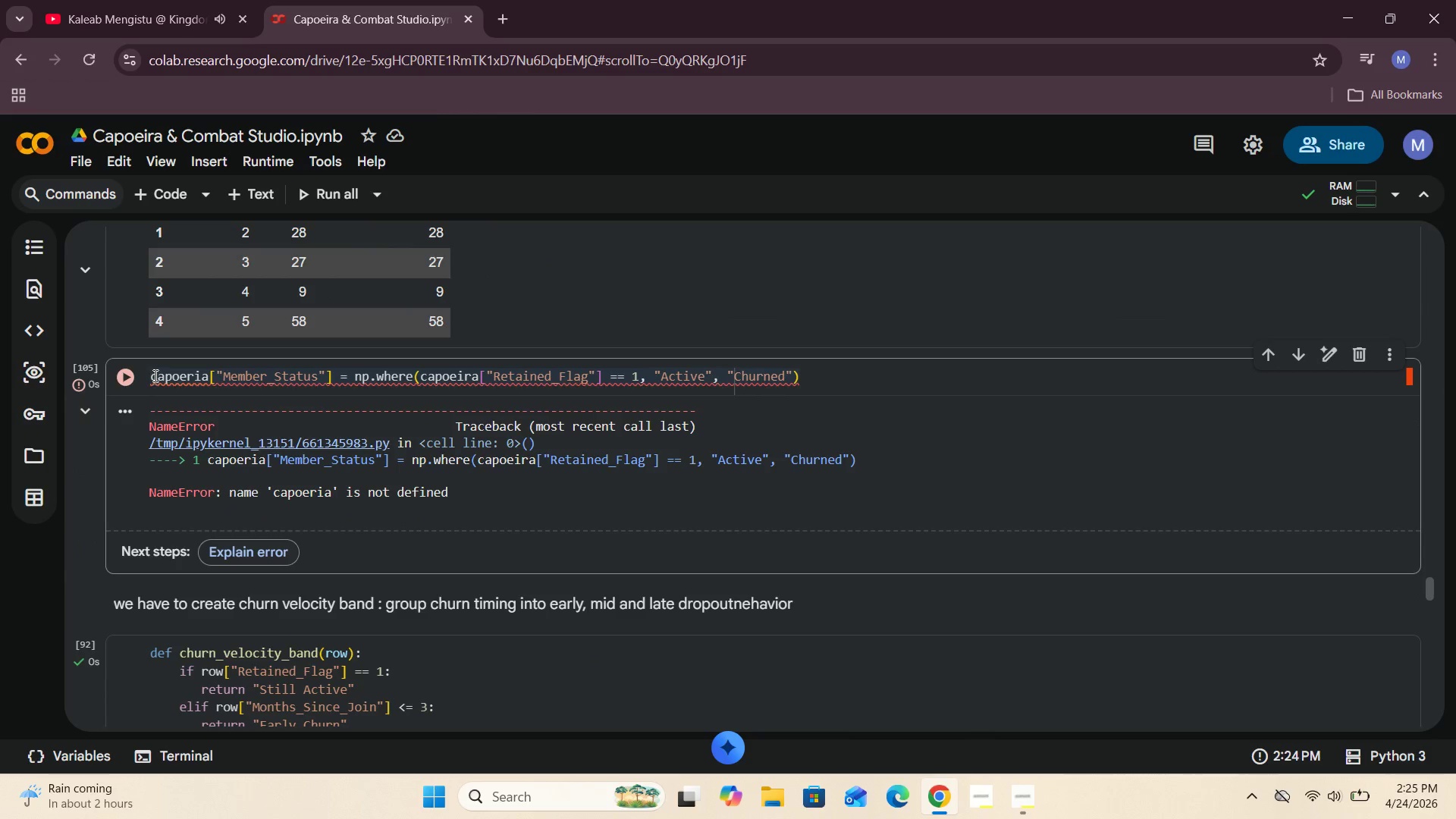 
scroll: coordinate [446, 542], scroll_direction: down, amount: 6.0
 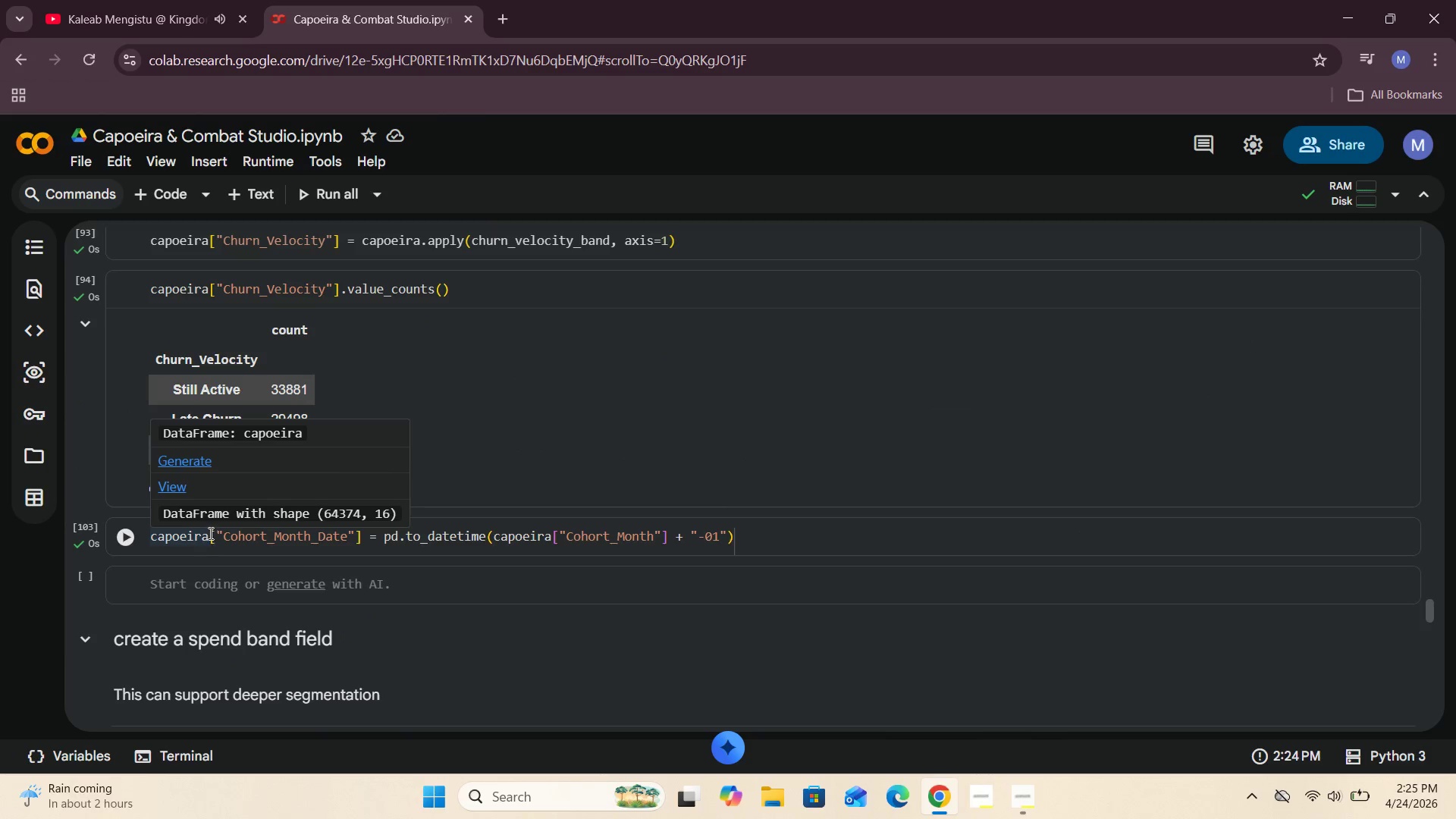 
scroll: coordinate [224, 550], scroll_direction: up, amount: 6.0
 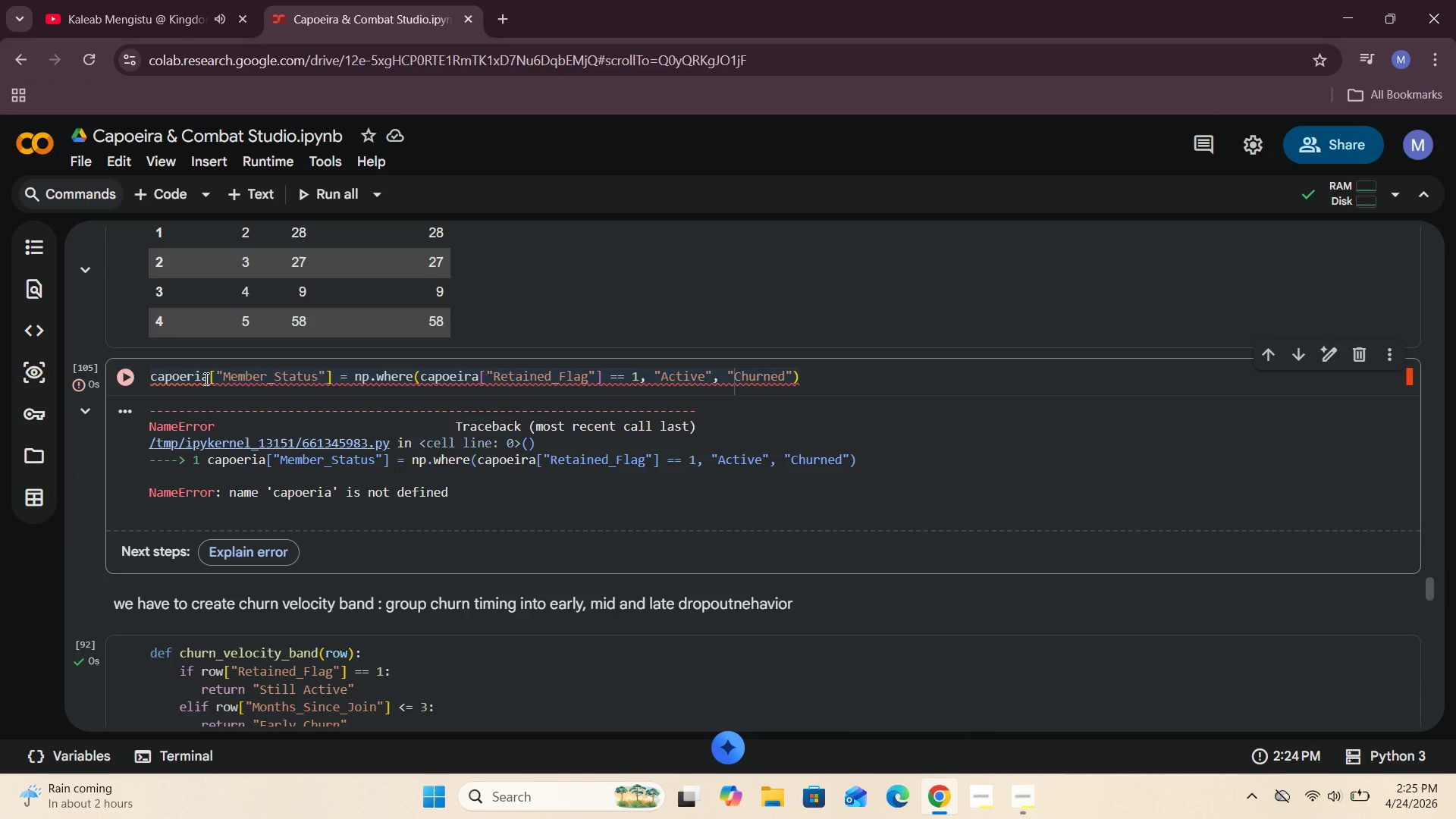 
left_click([202, 376])
 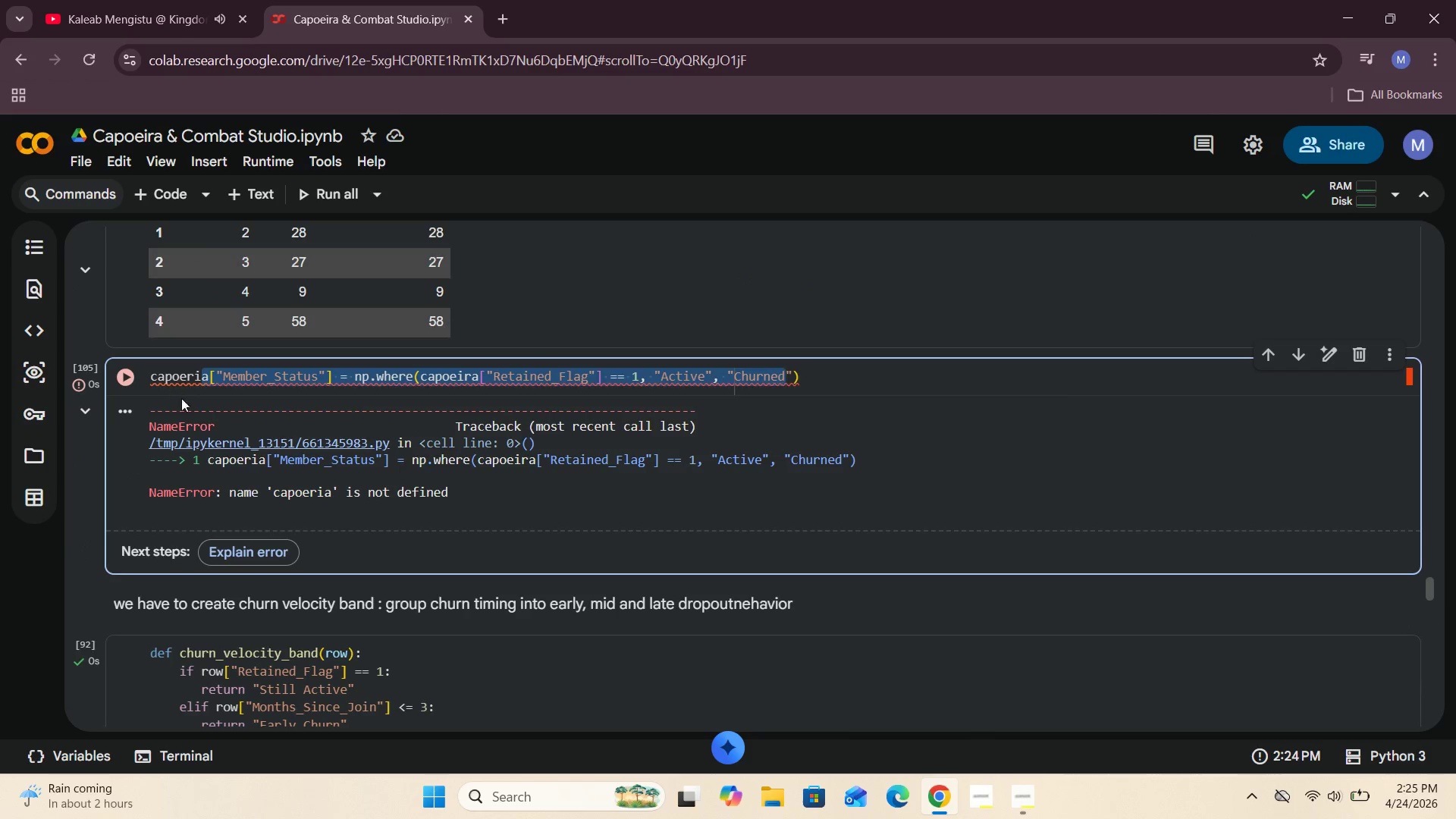 
left_click([199, 383])
 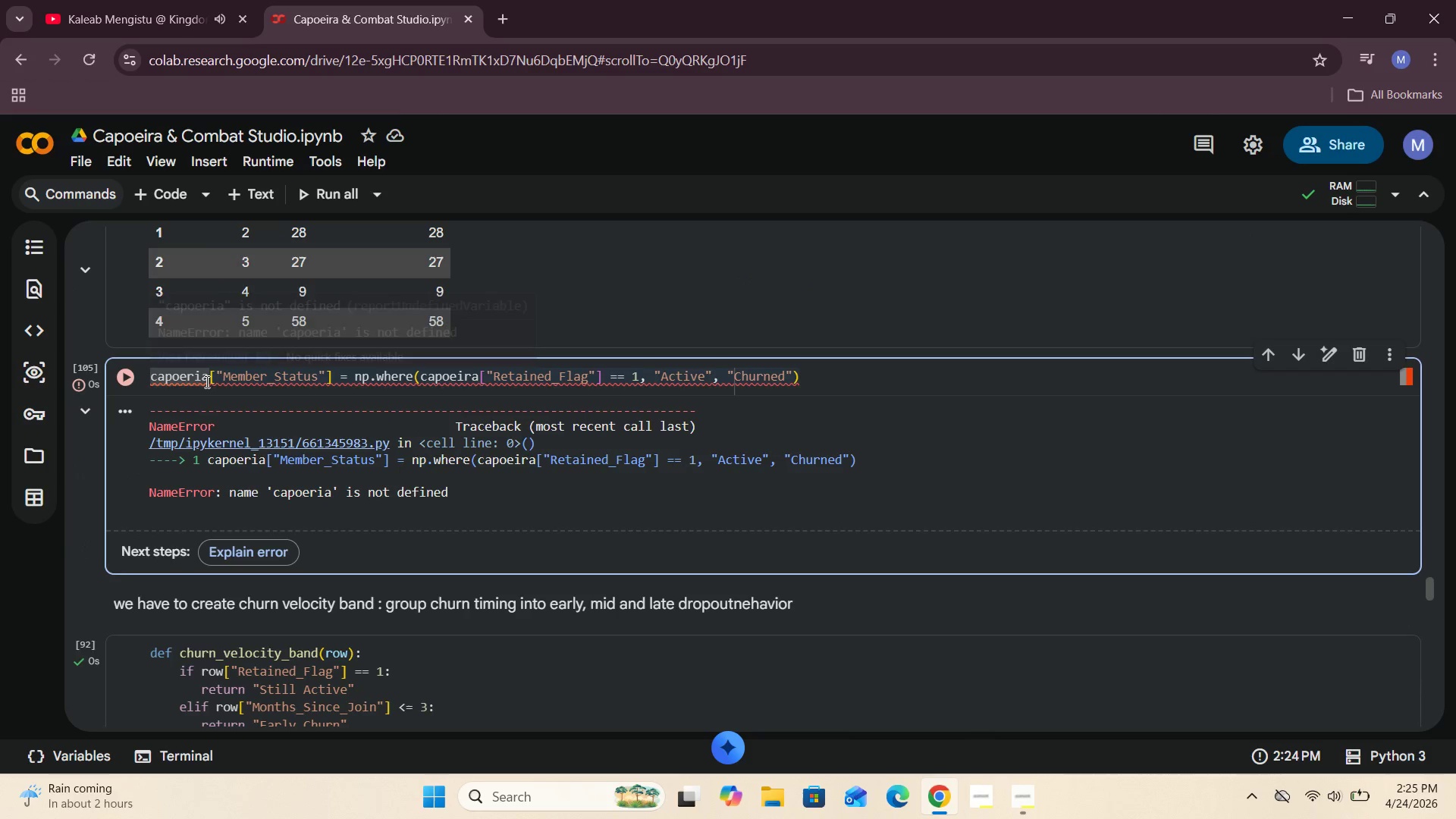 
key(Backspace)
key(Backspace)
type(ir)
 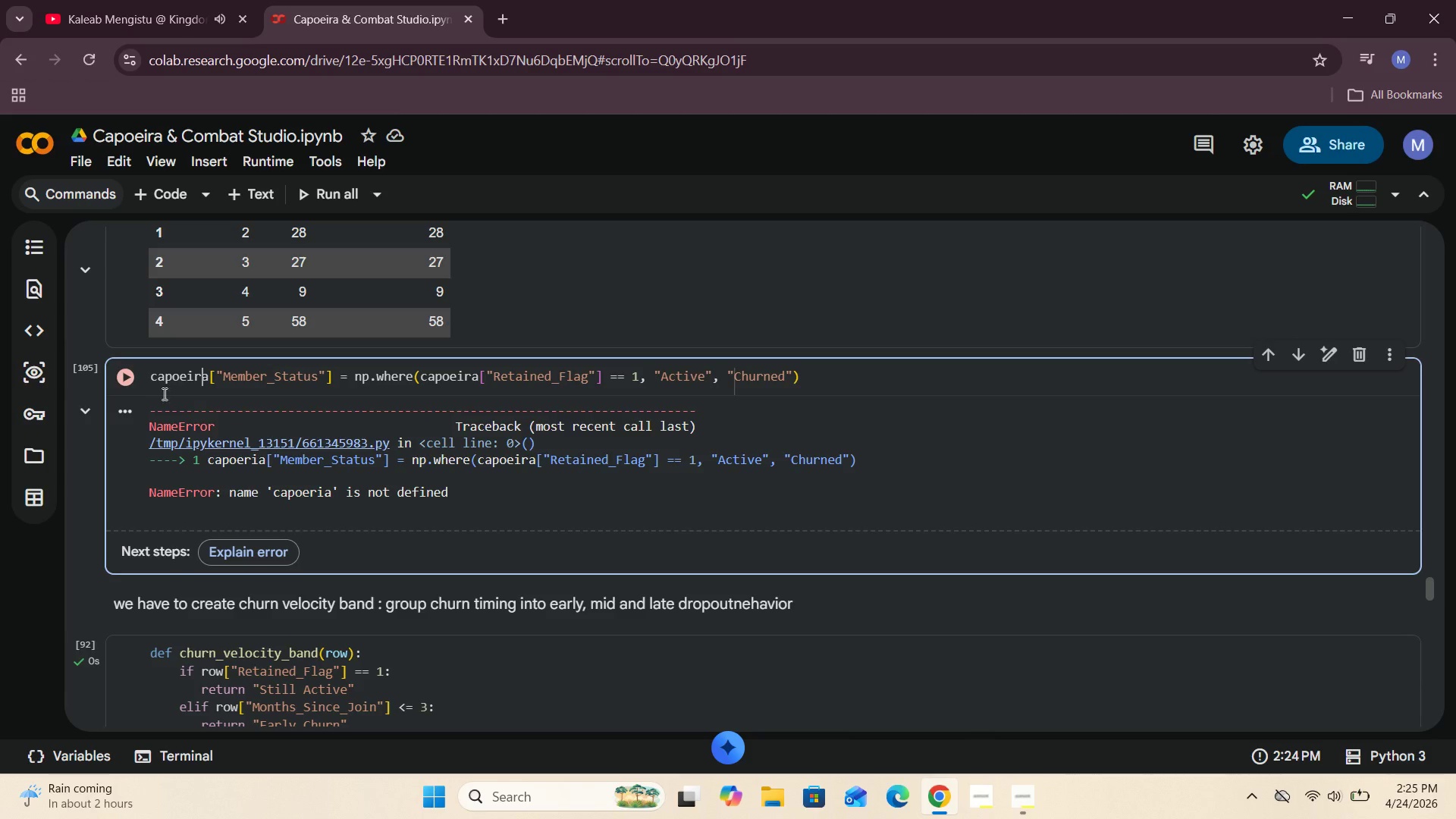 
left_click([137, 381])
 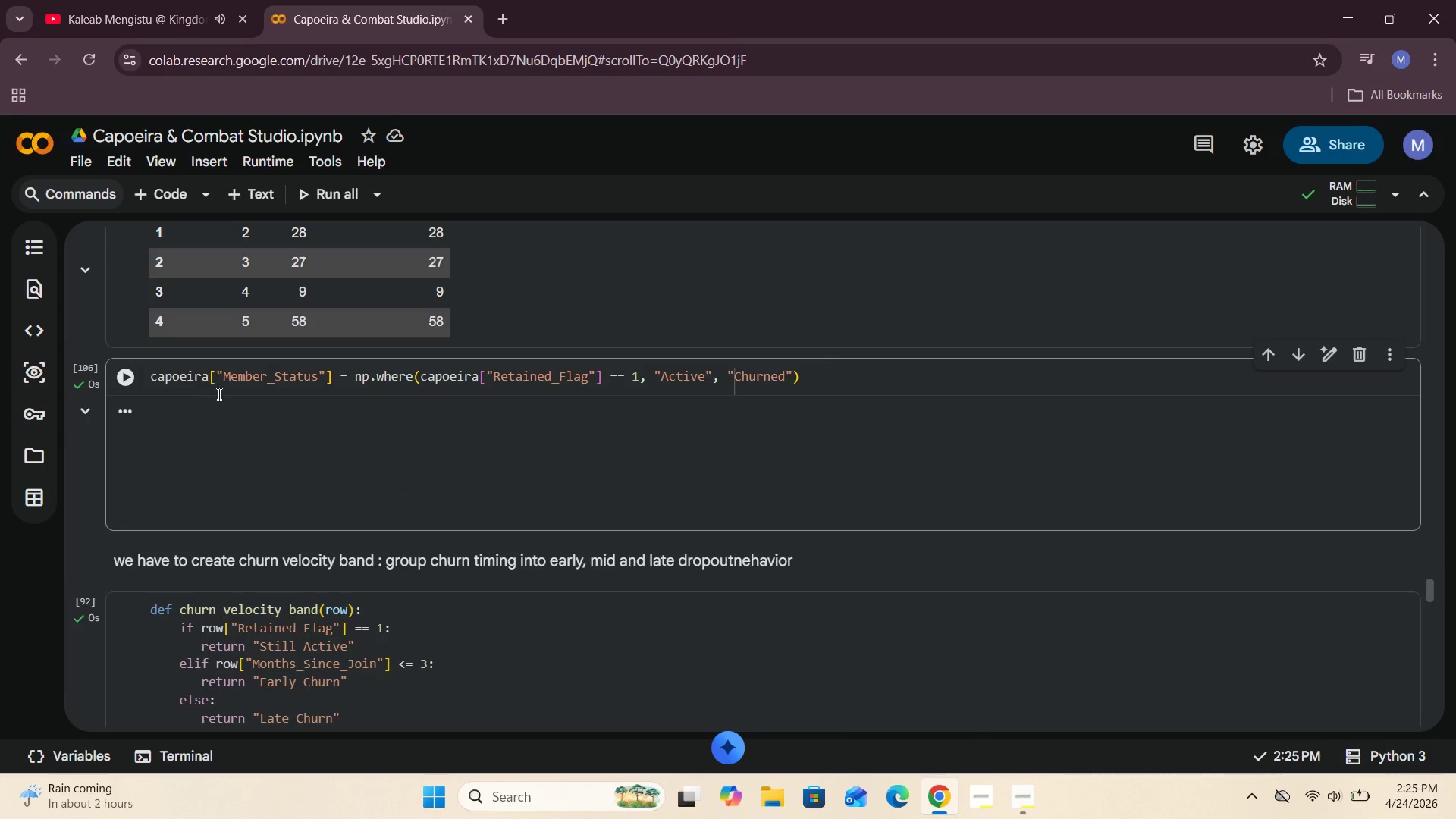 
scroll: coordinate [218, 394], scroll_direction: down, amount: 24.0
 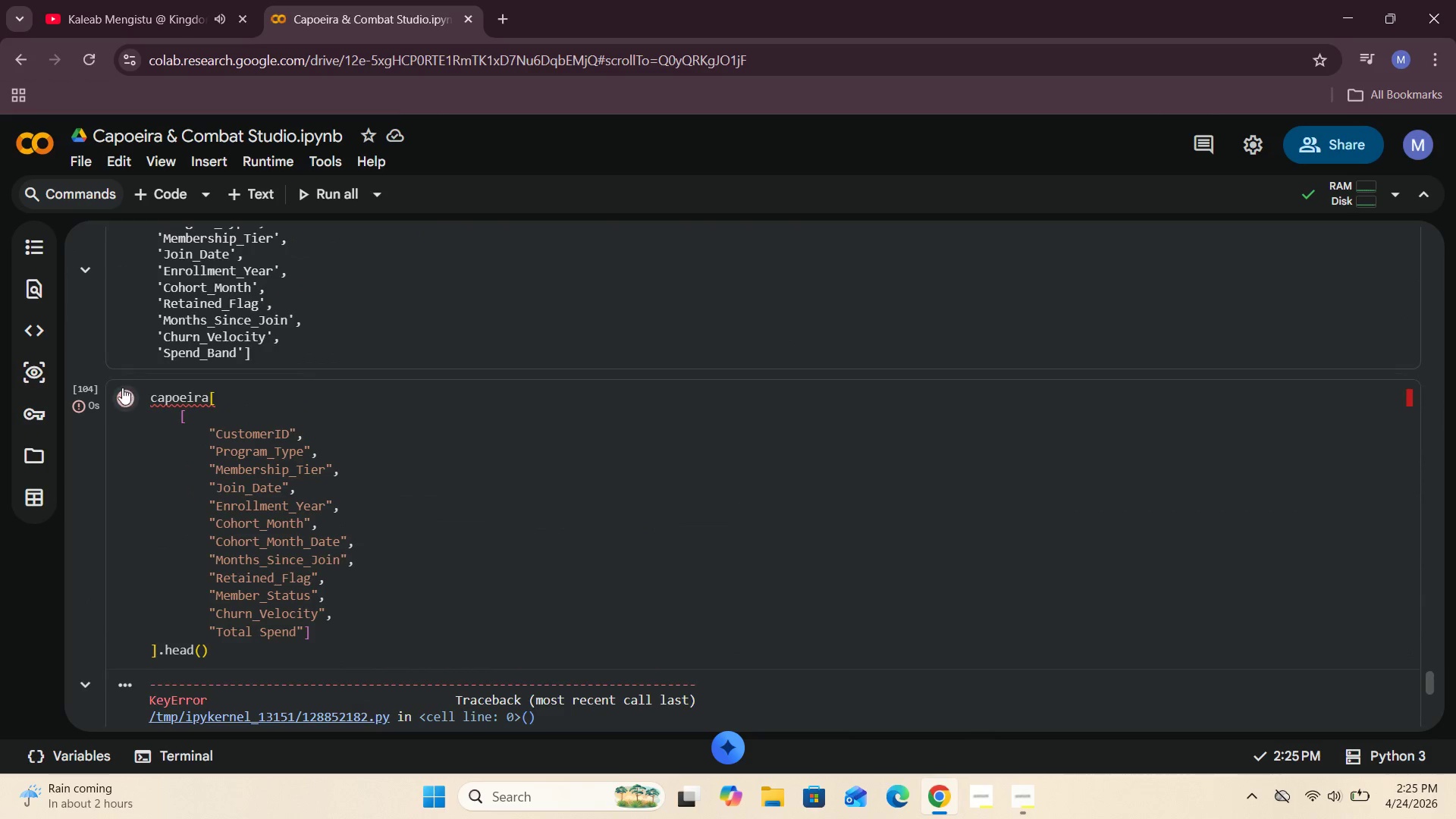 
left_click([127, 402])
 